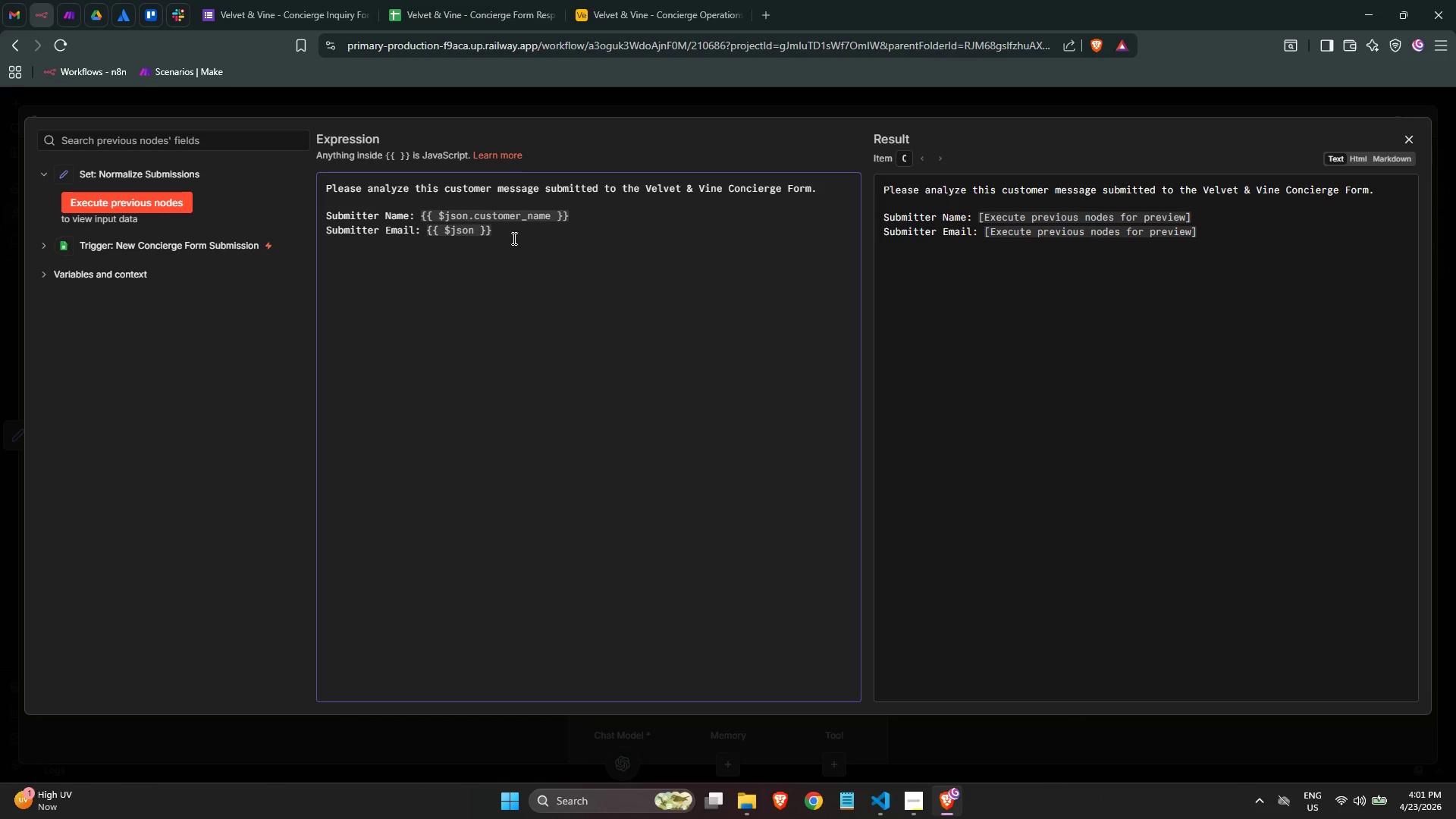 
type(.customer_email)
 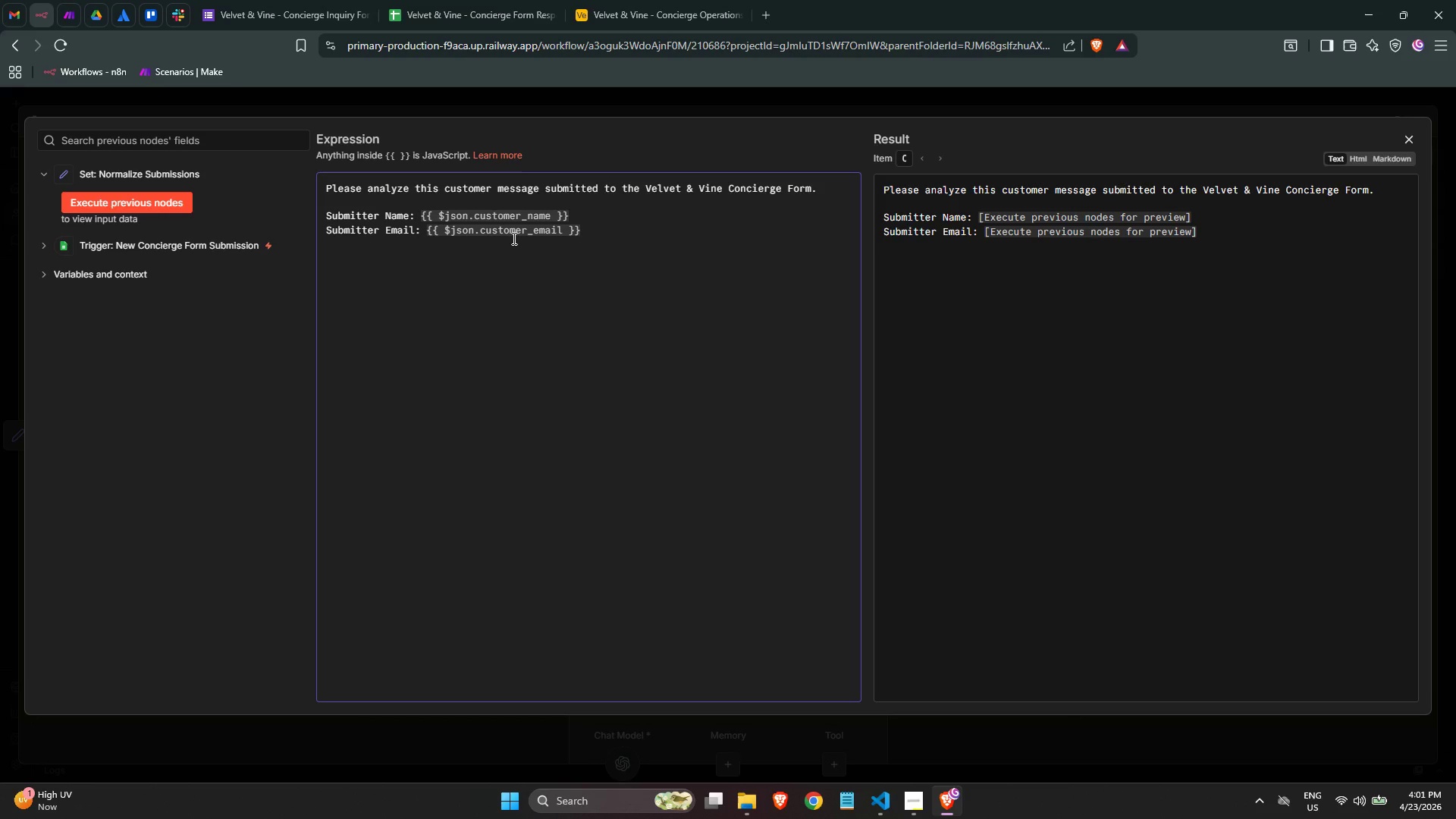 
key(ArrowRight)
 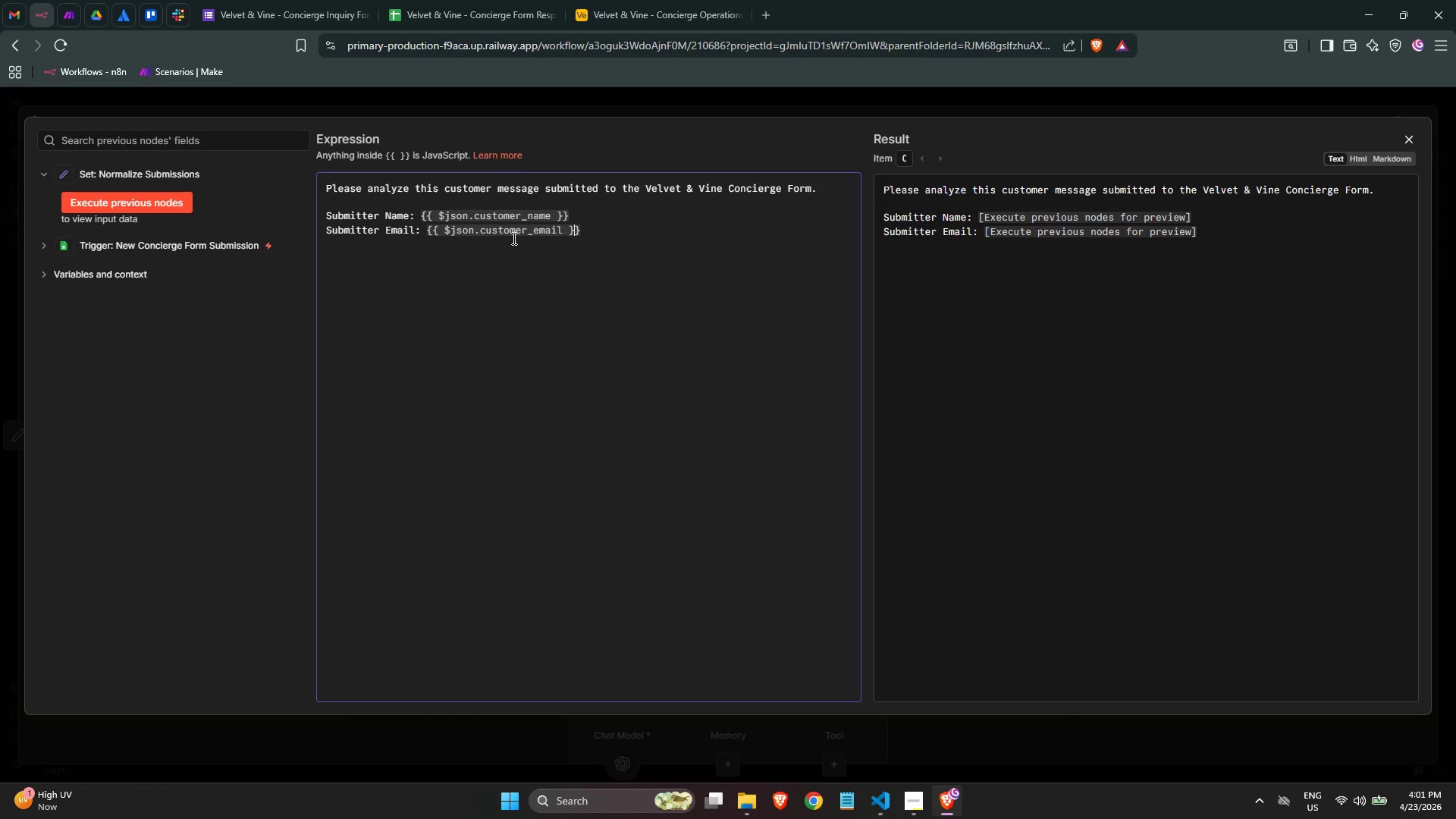 
key(ArrowRight)
 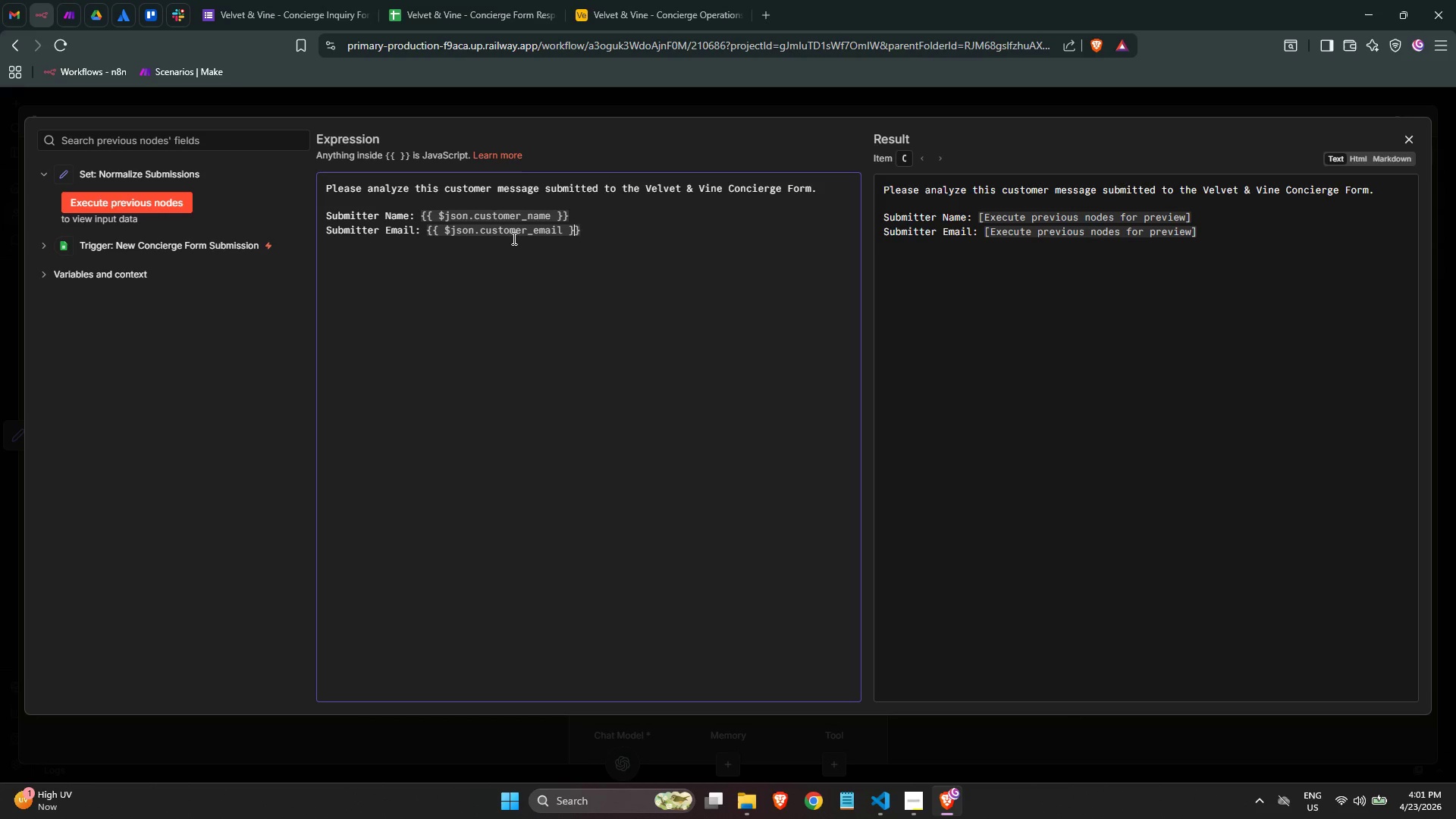 
key(ArrowRight)
 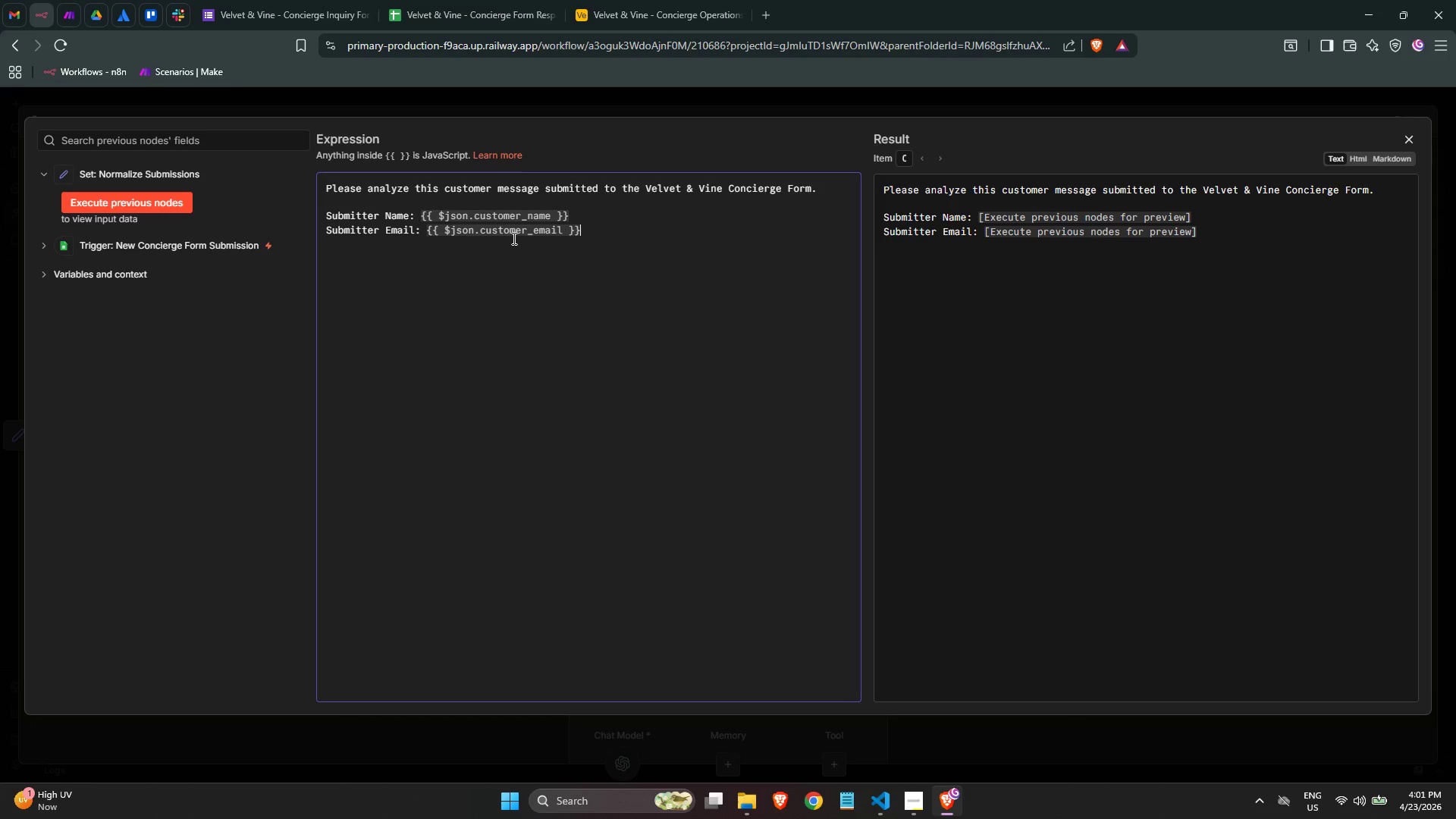 
key(Enter)
 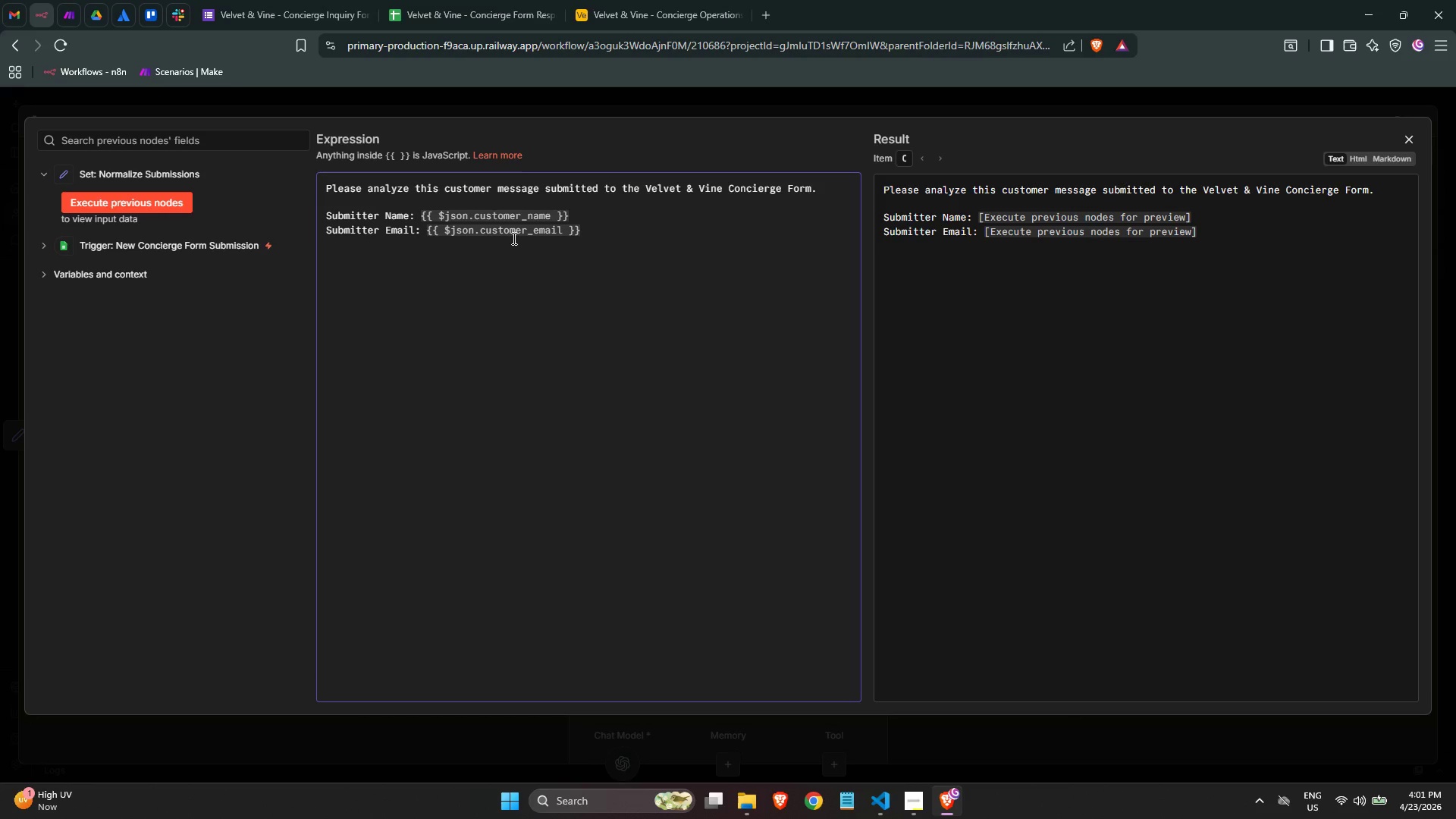 
type(Message: "")
 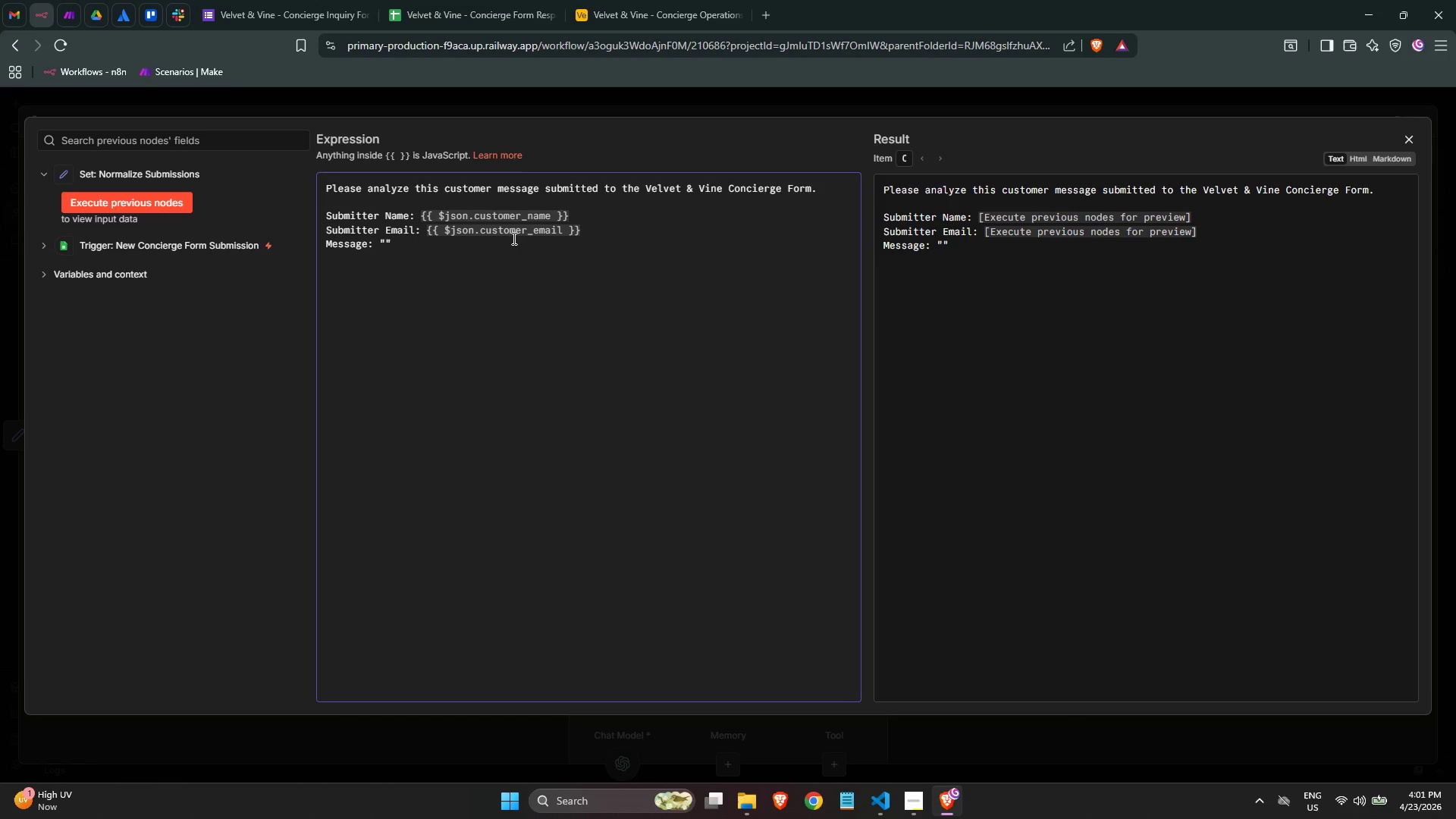 
key(ArrowLeft)
 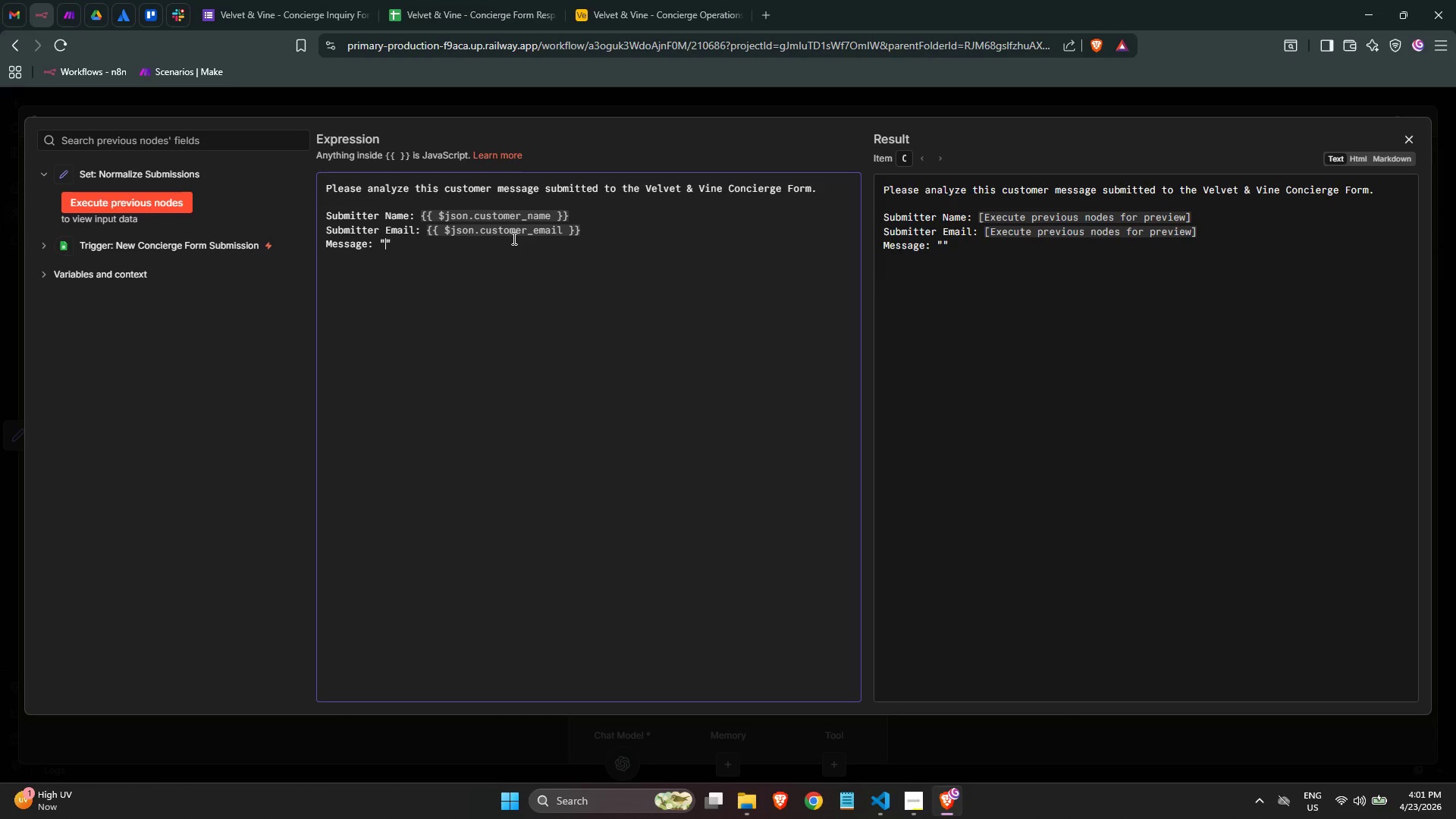 
key(Shift+BracketLeft)
 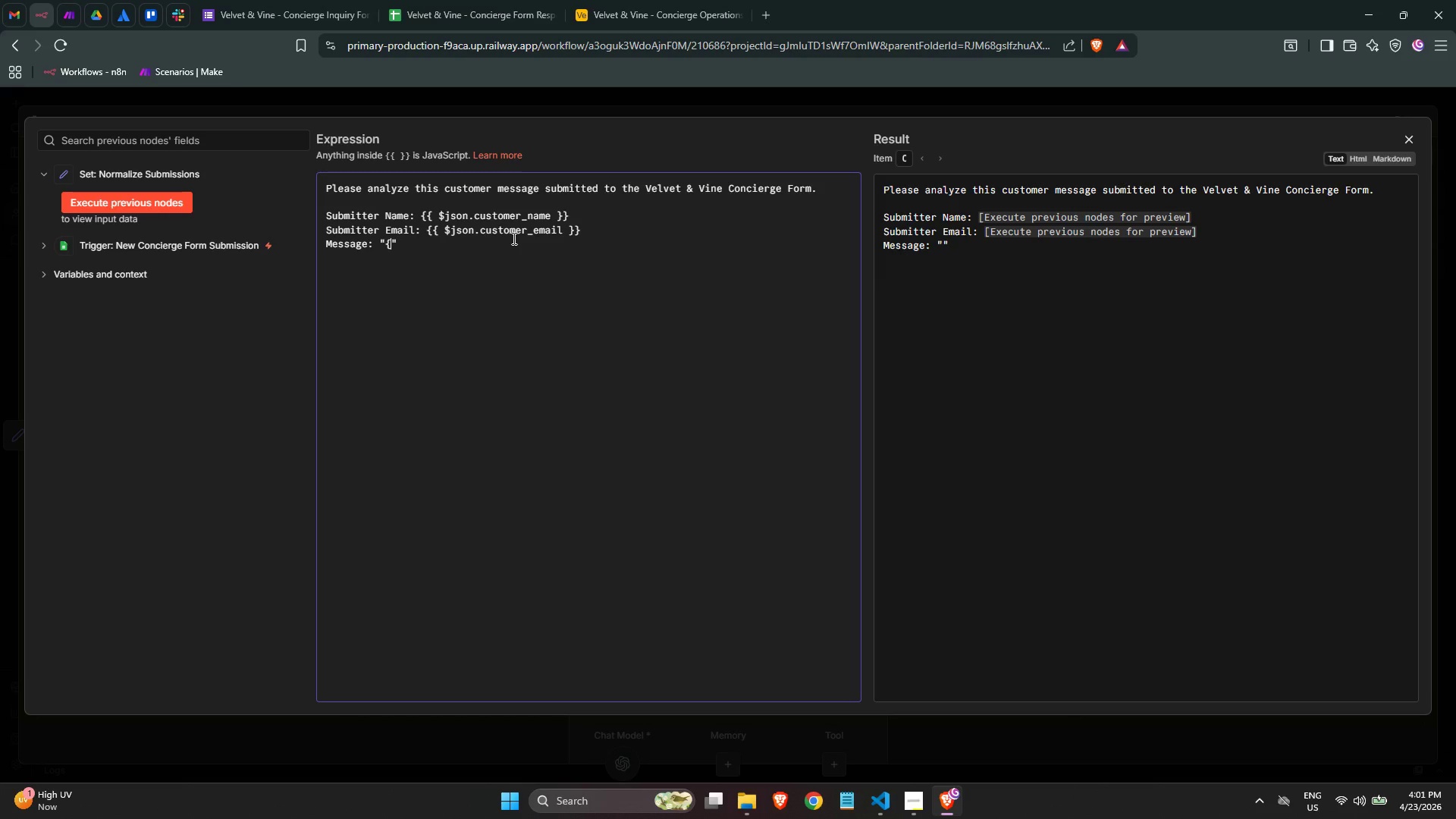 
key(Shift+BracketLeft)
 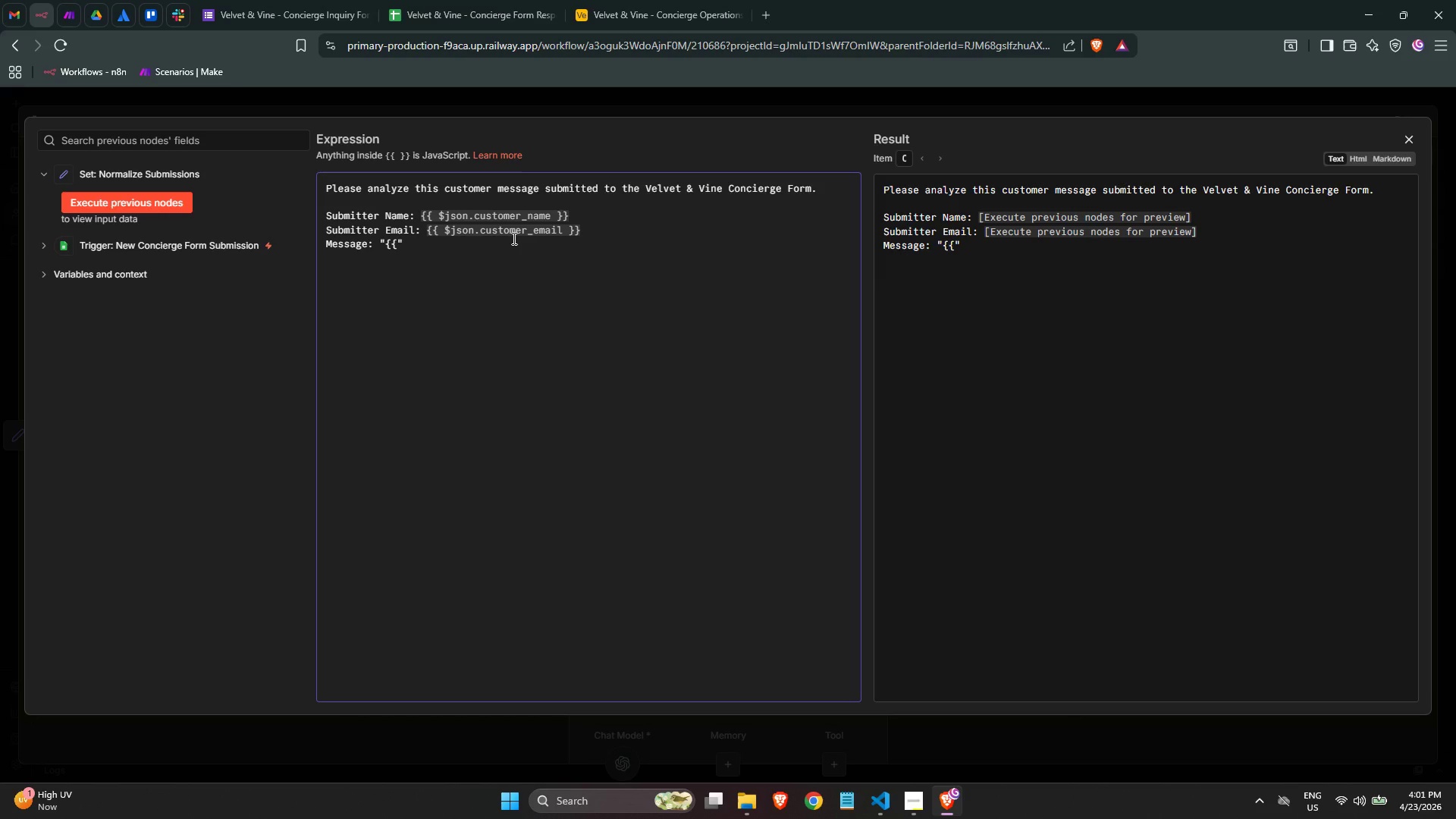 
key(Shift+BracketRight)
 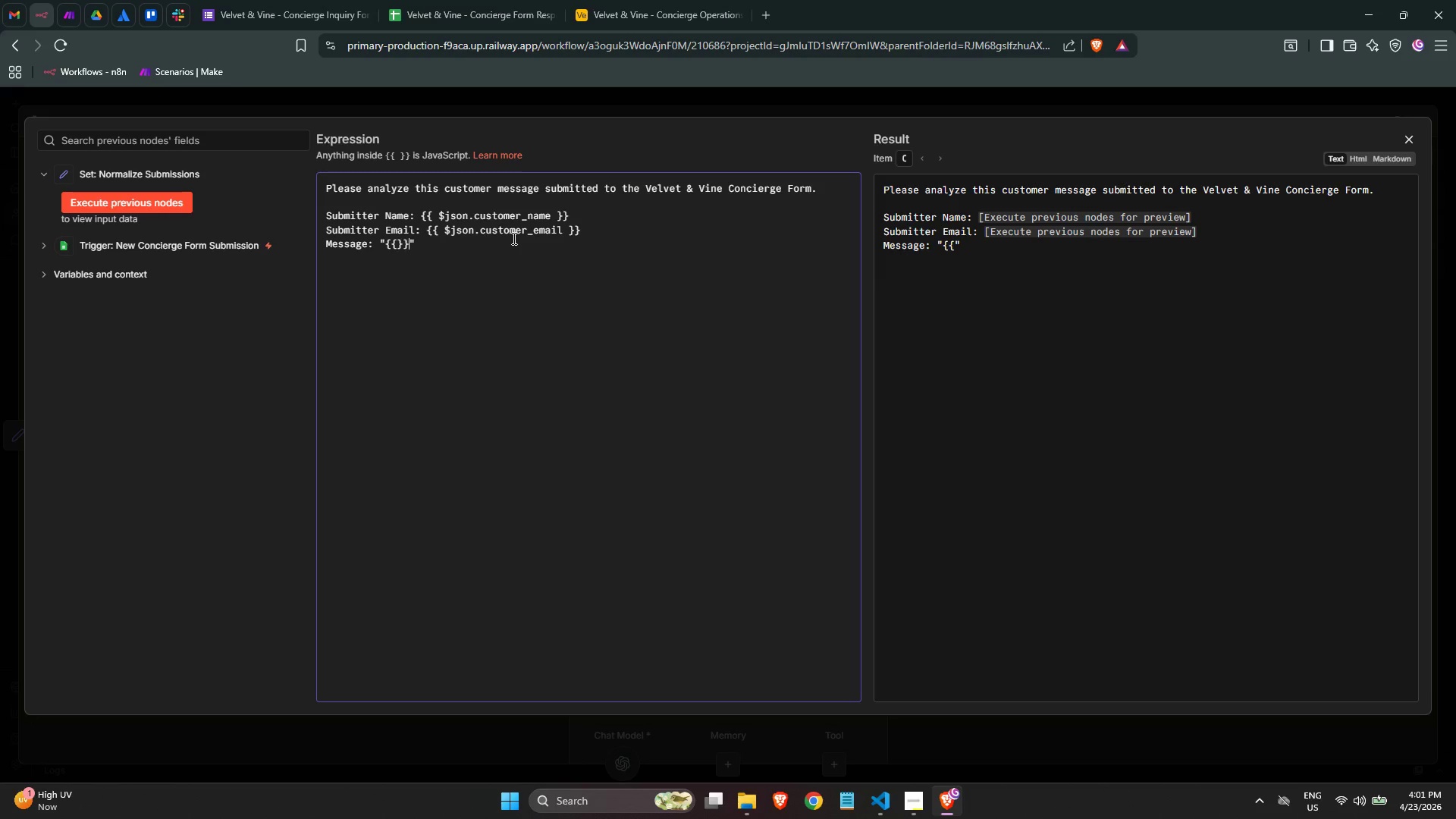 
key(Shift+BracketRight)
 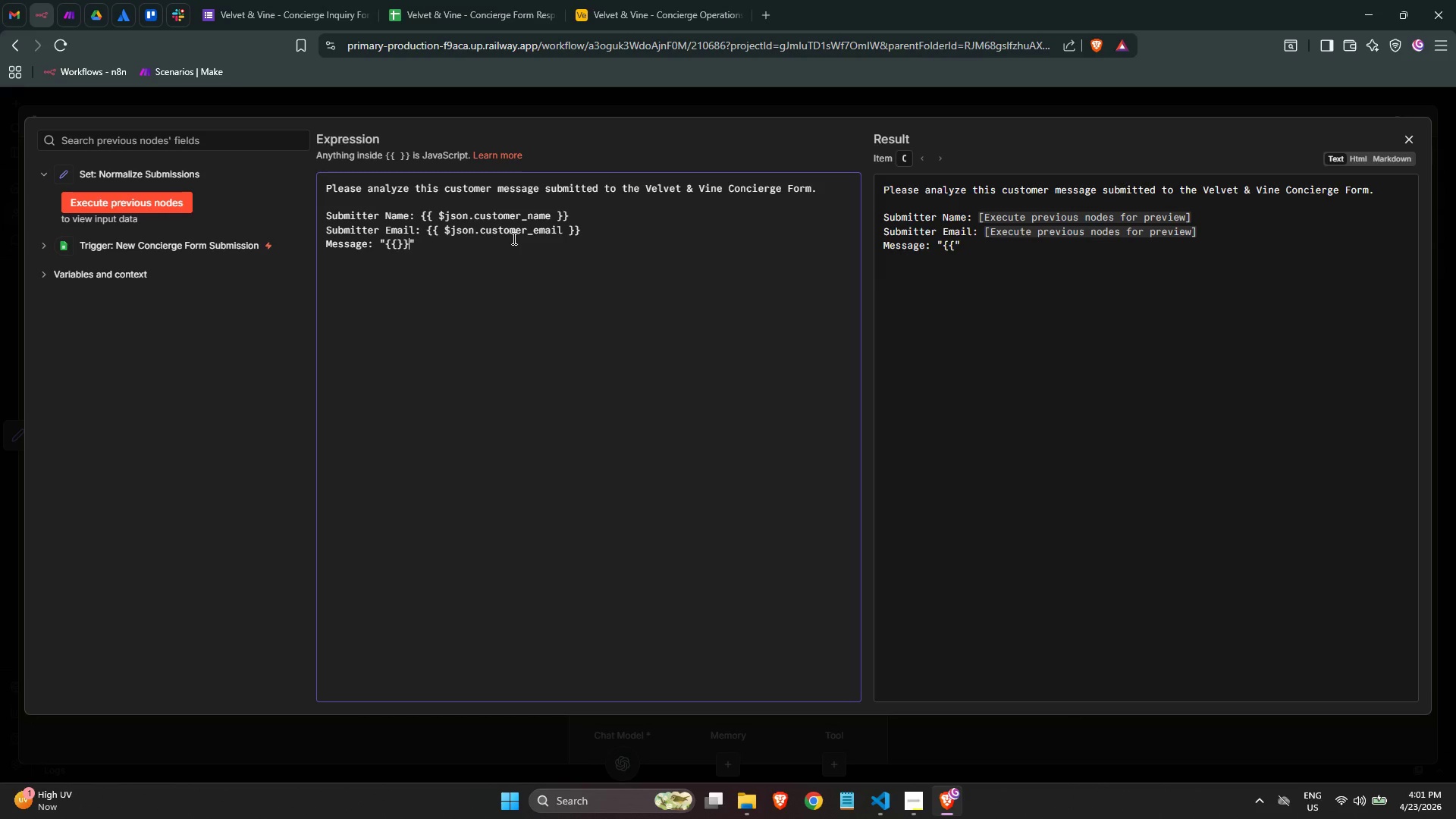 
key(Shift+BracketRight)
 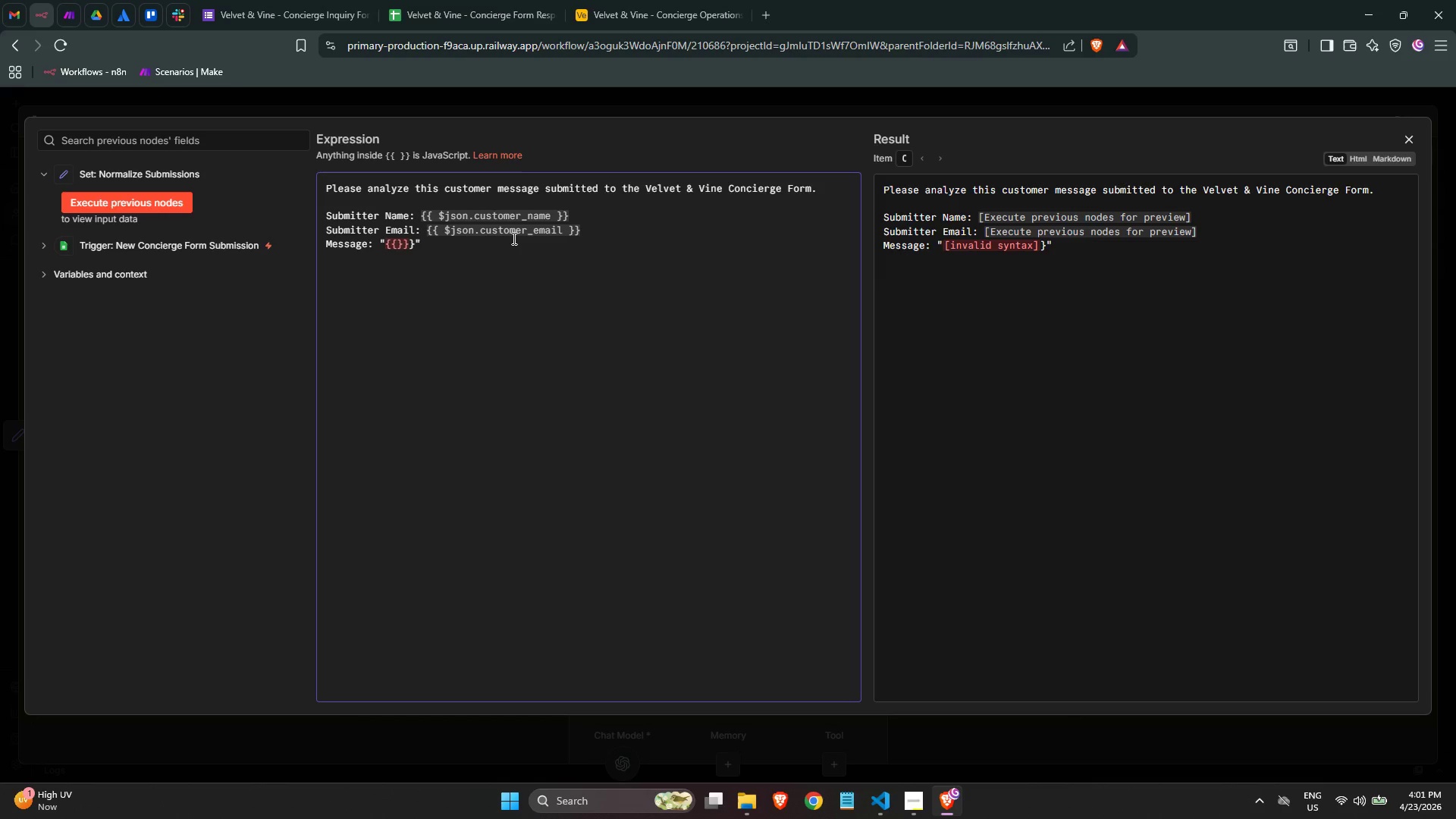 
key(ArrowLeft)
 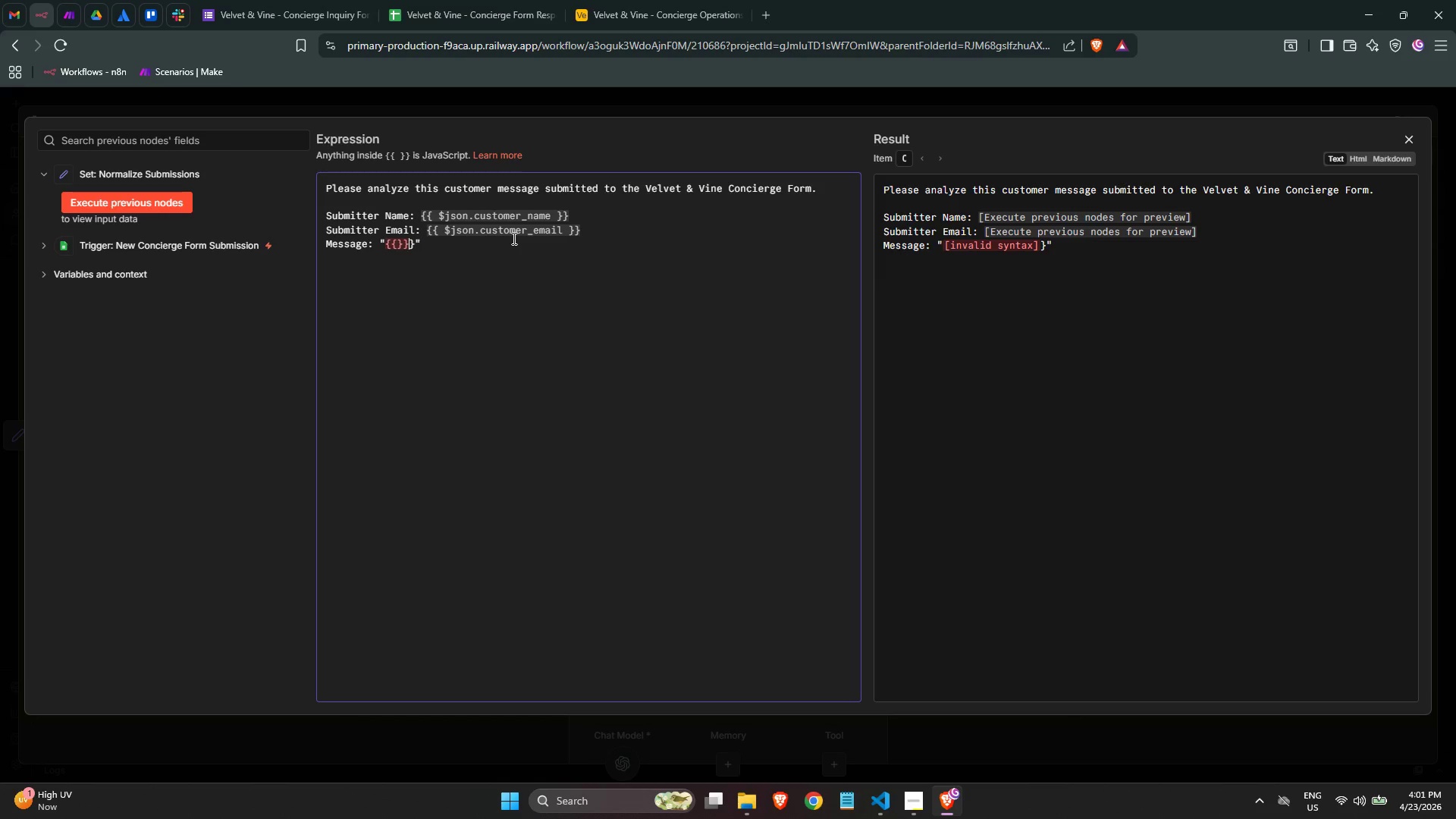 
key(ArrowLeft)
 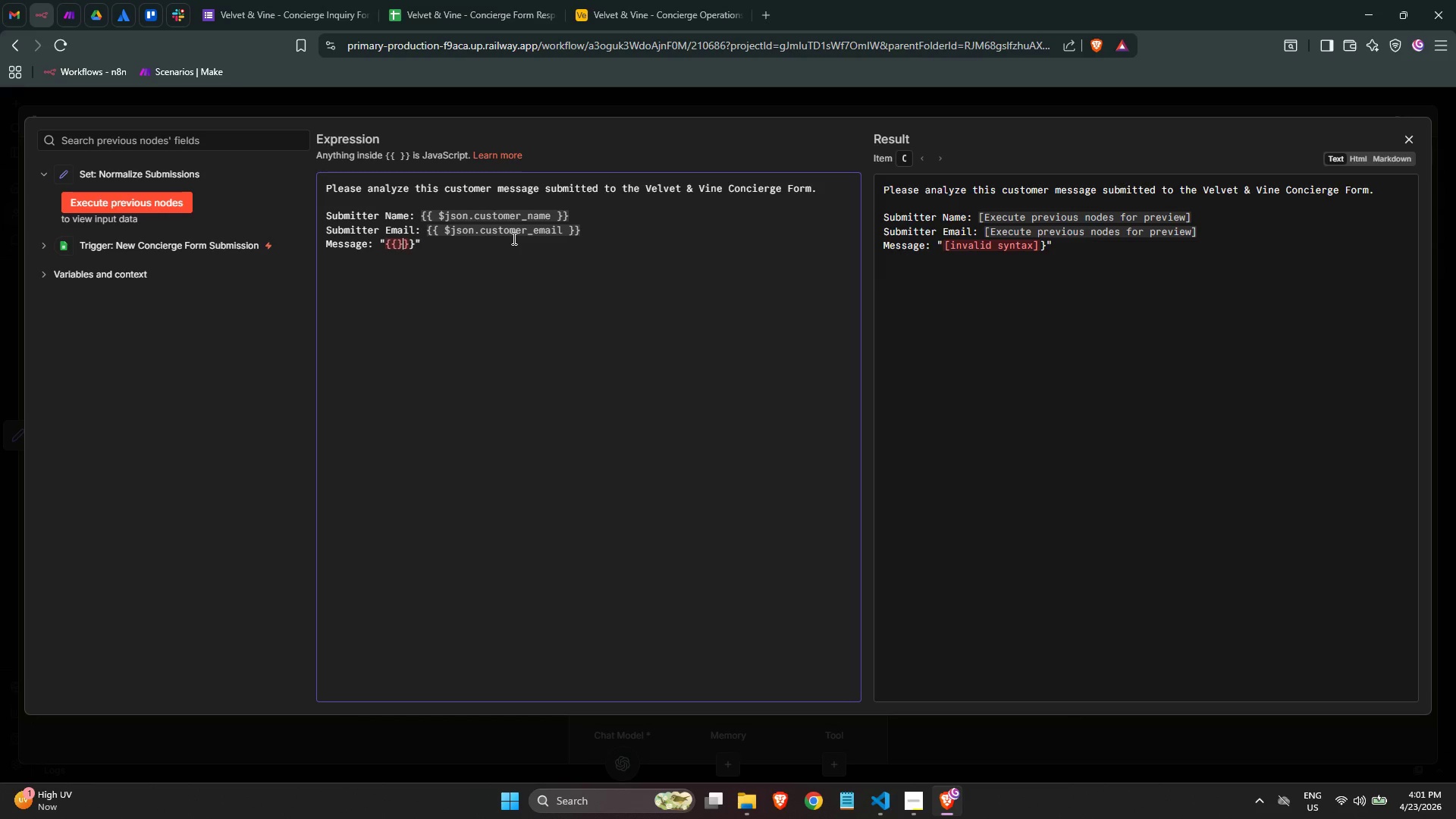 
key(ArrowLeft)
 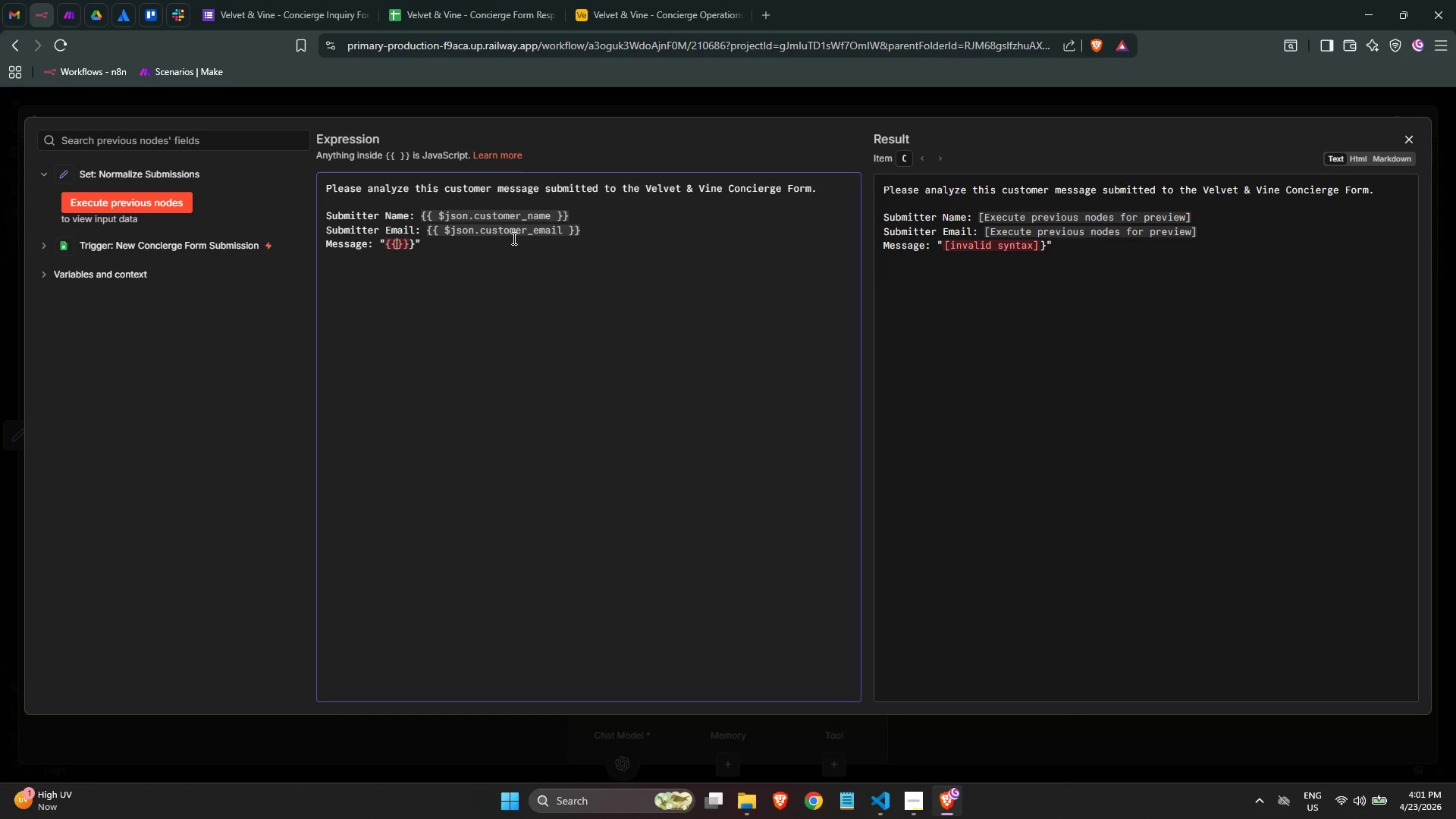 
type( $json)
 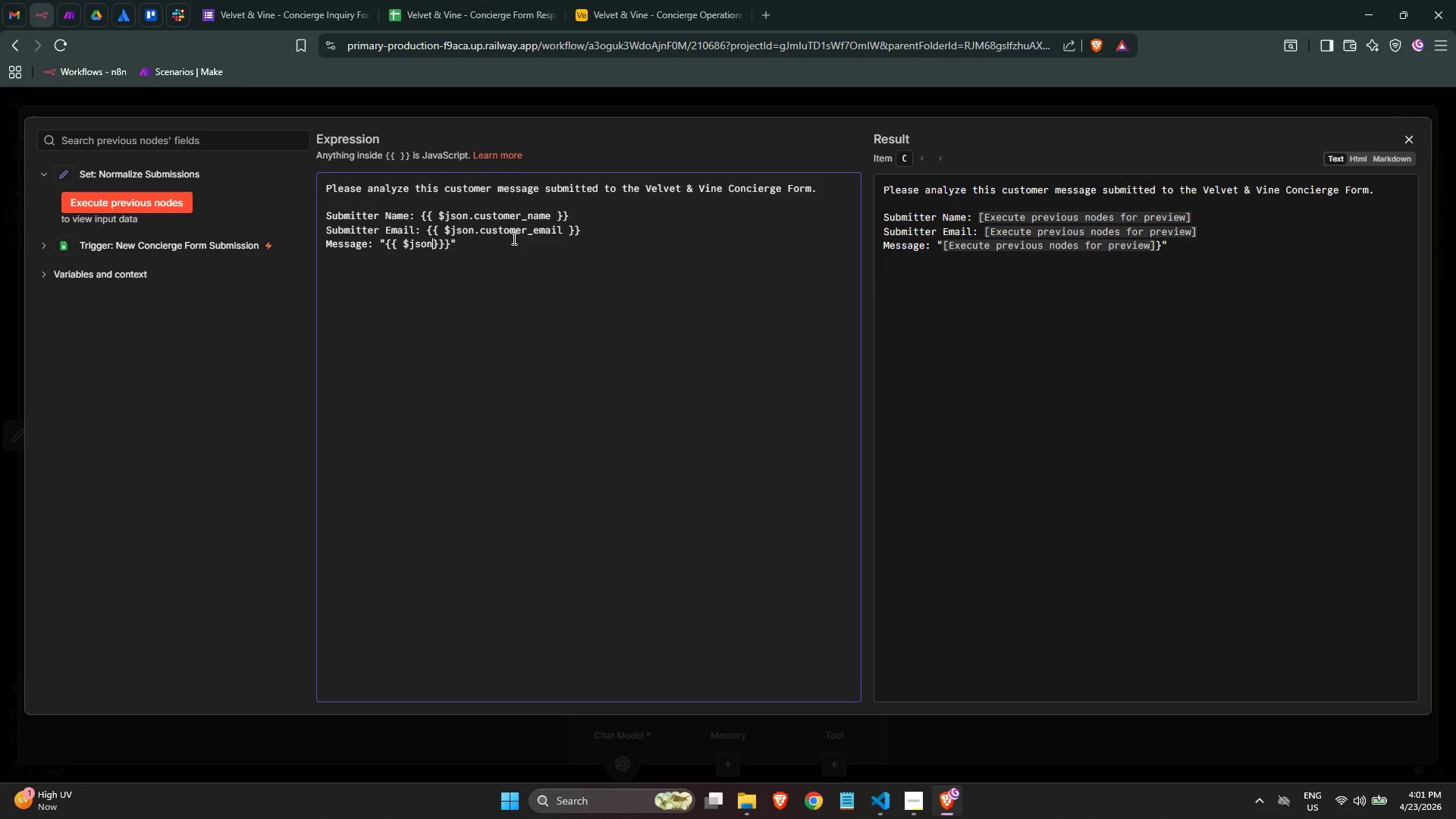 
 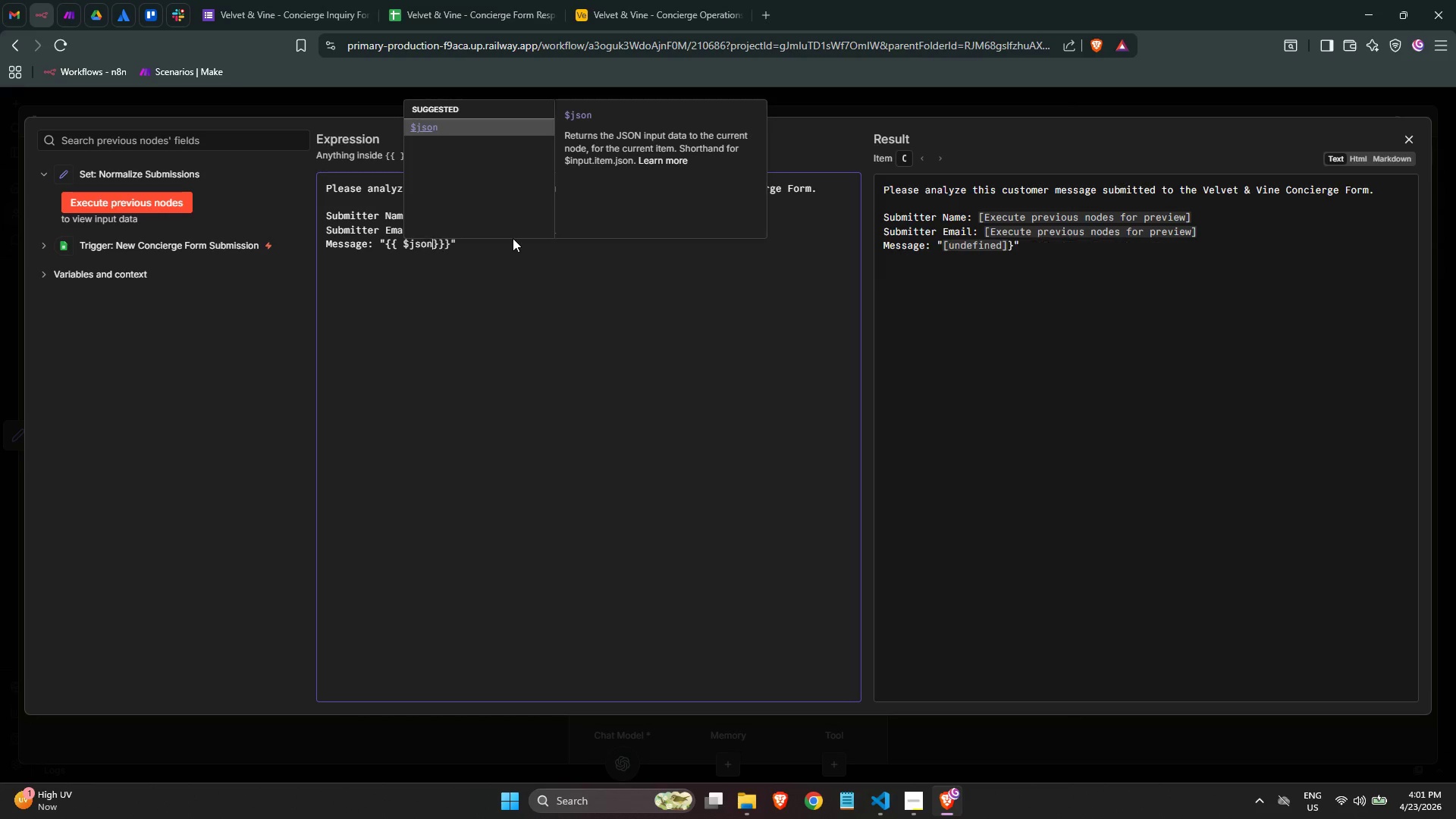 
key(Enter)
 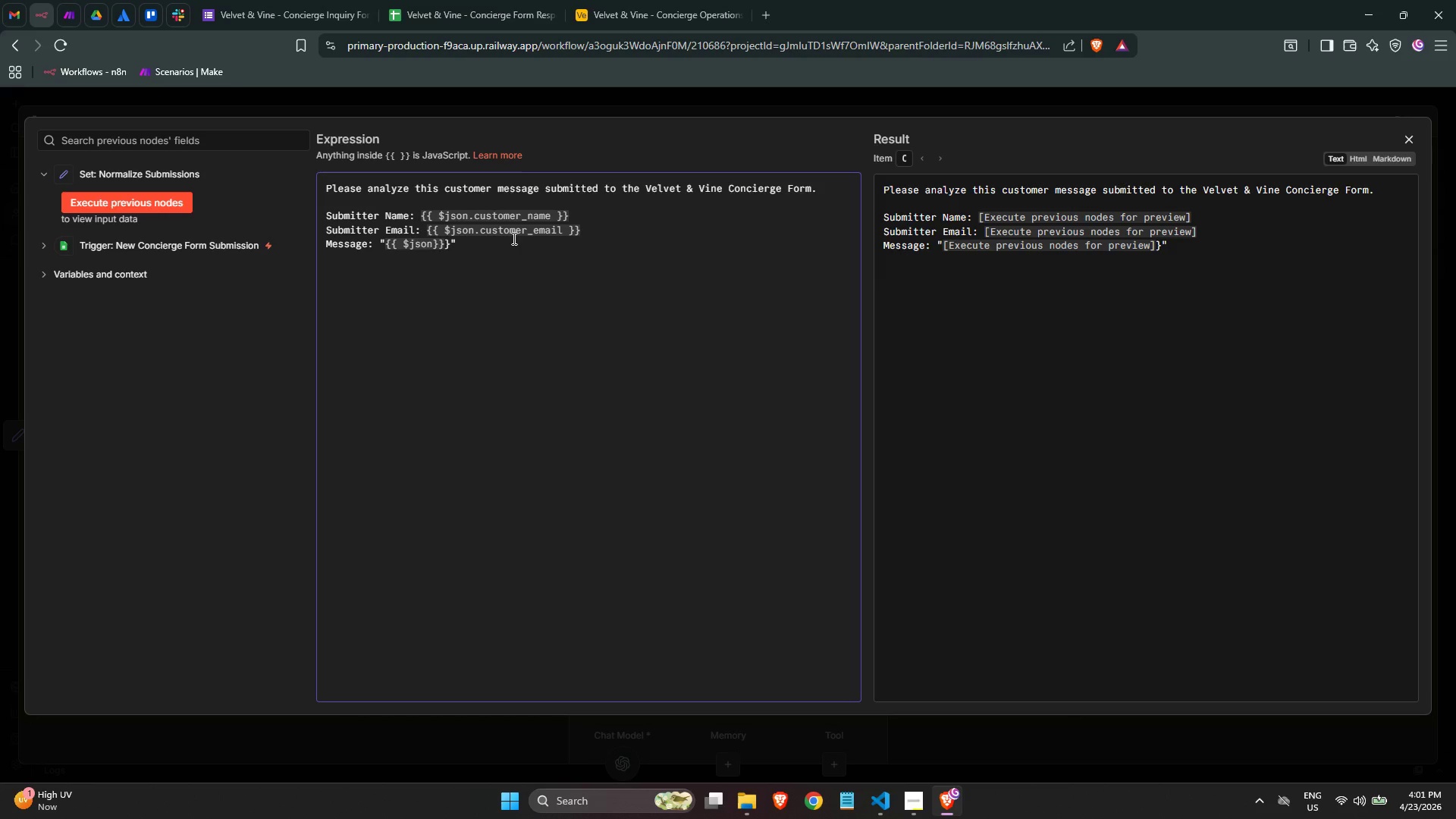 
type(.raw_message )
 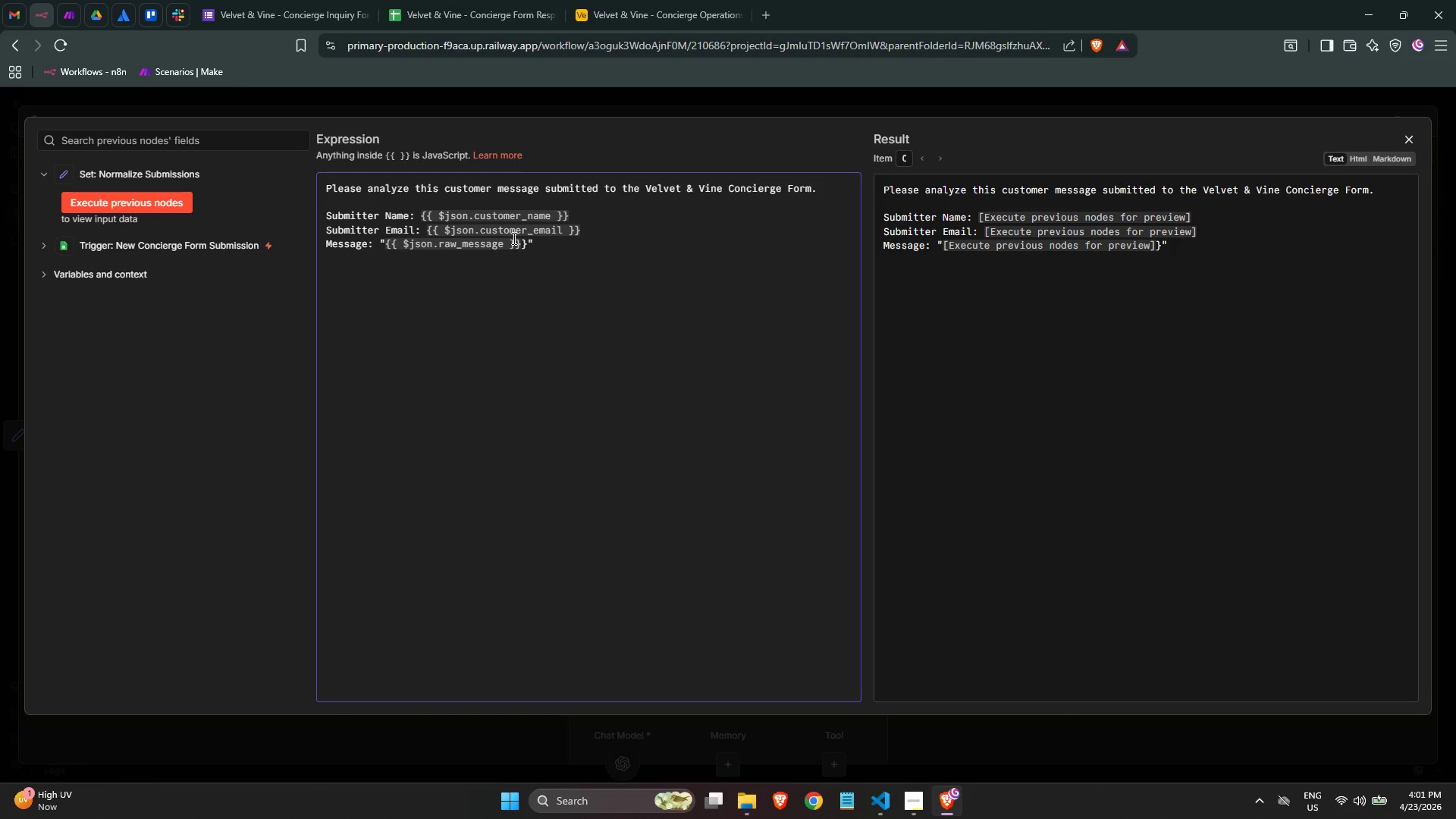 
left_click([540, 265])
 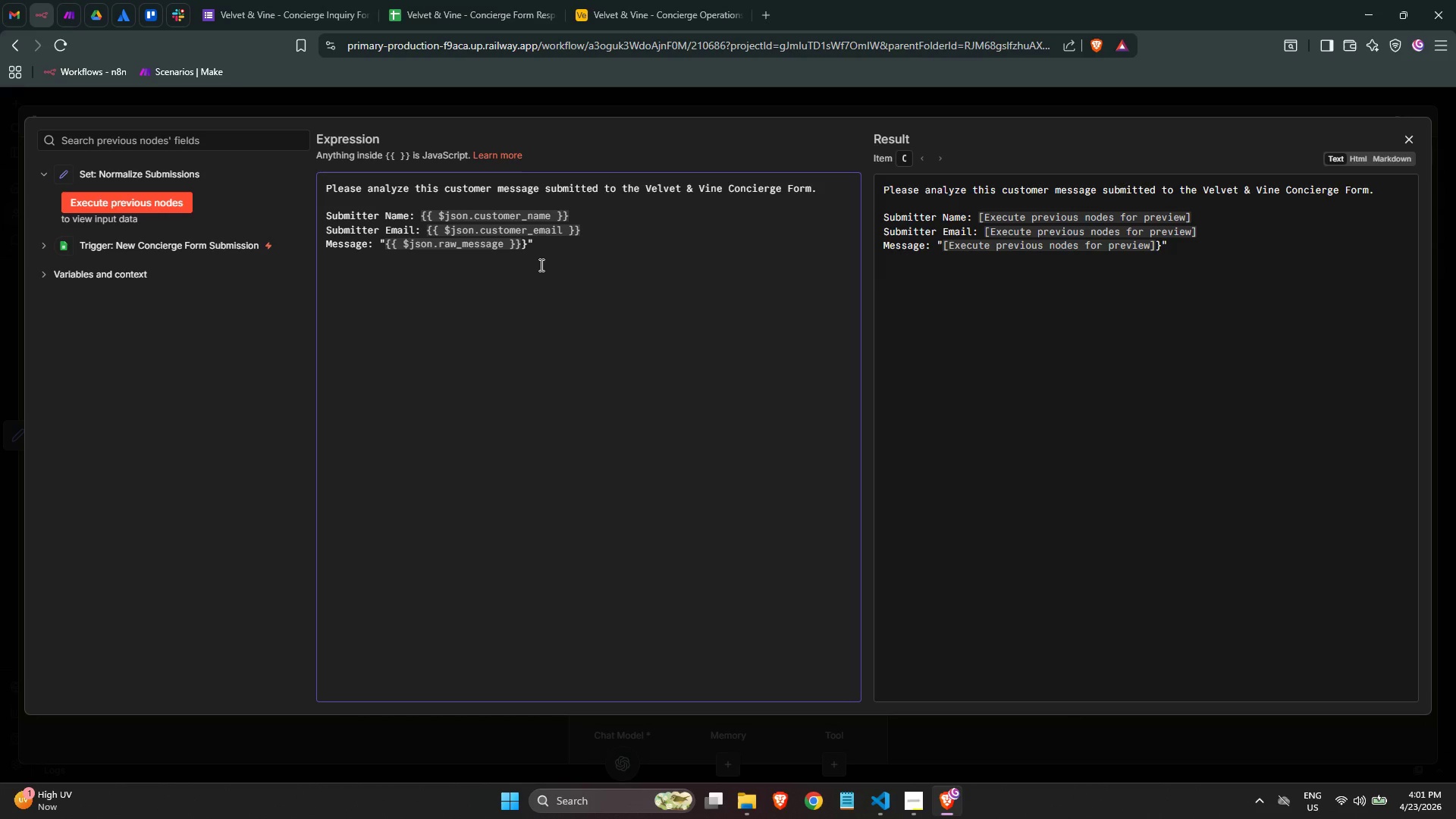 
key(NumpadEnter)
 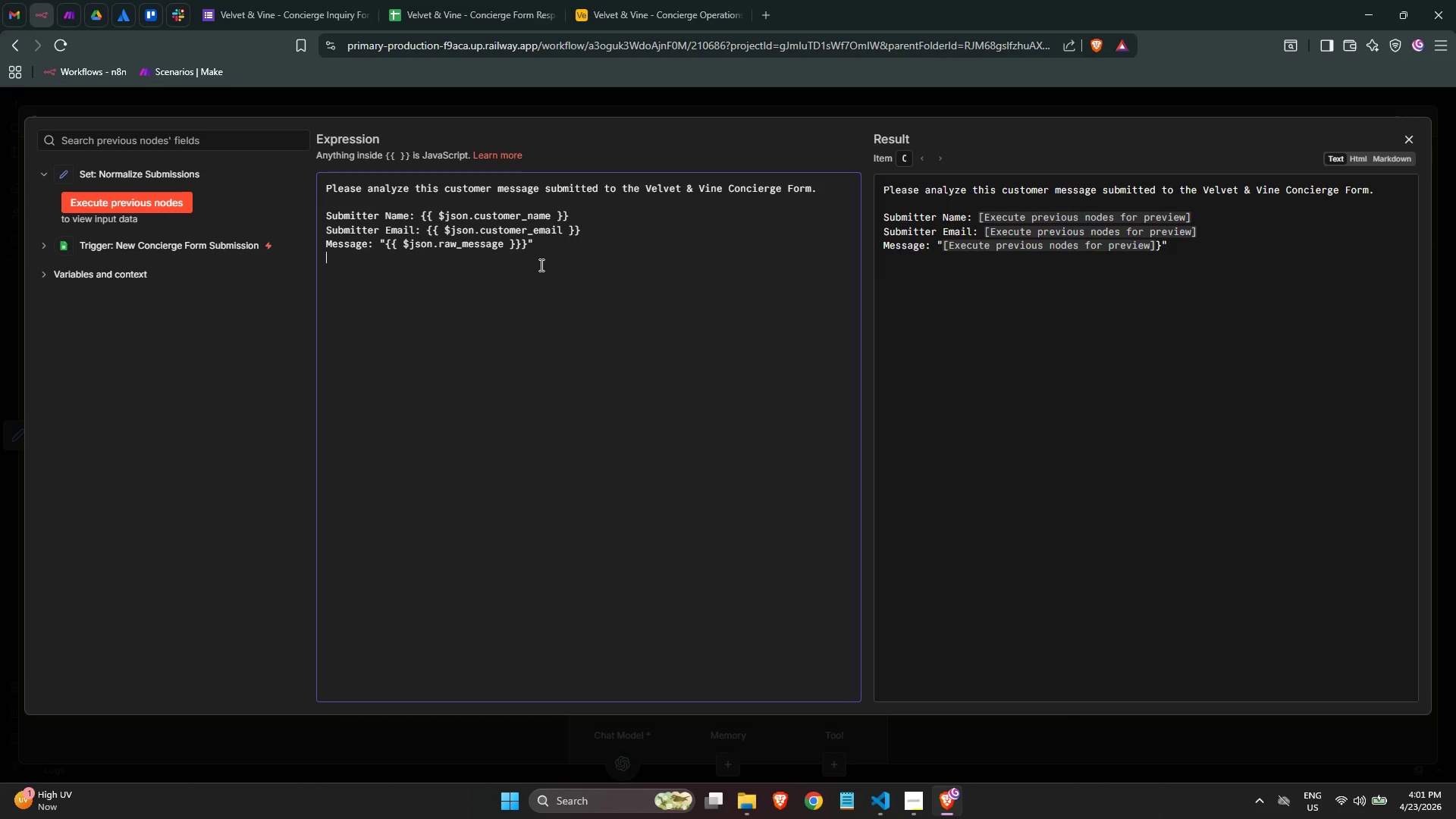 
key(NumpadEnter)
 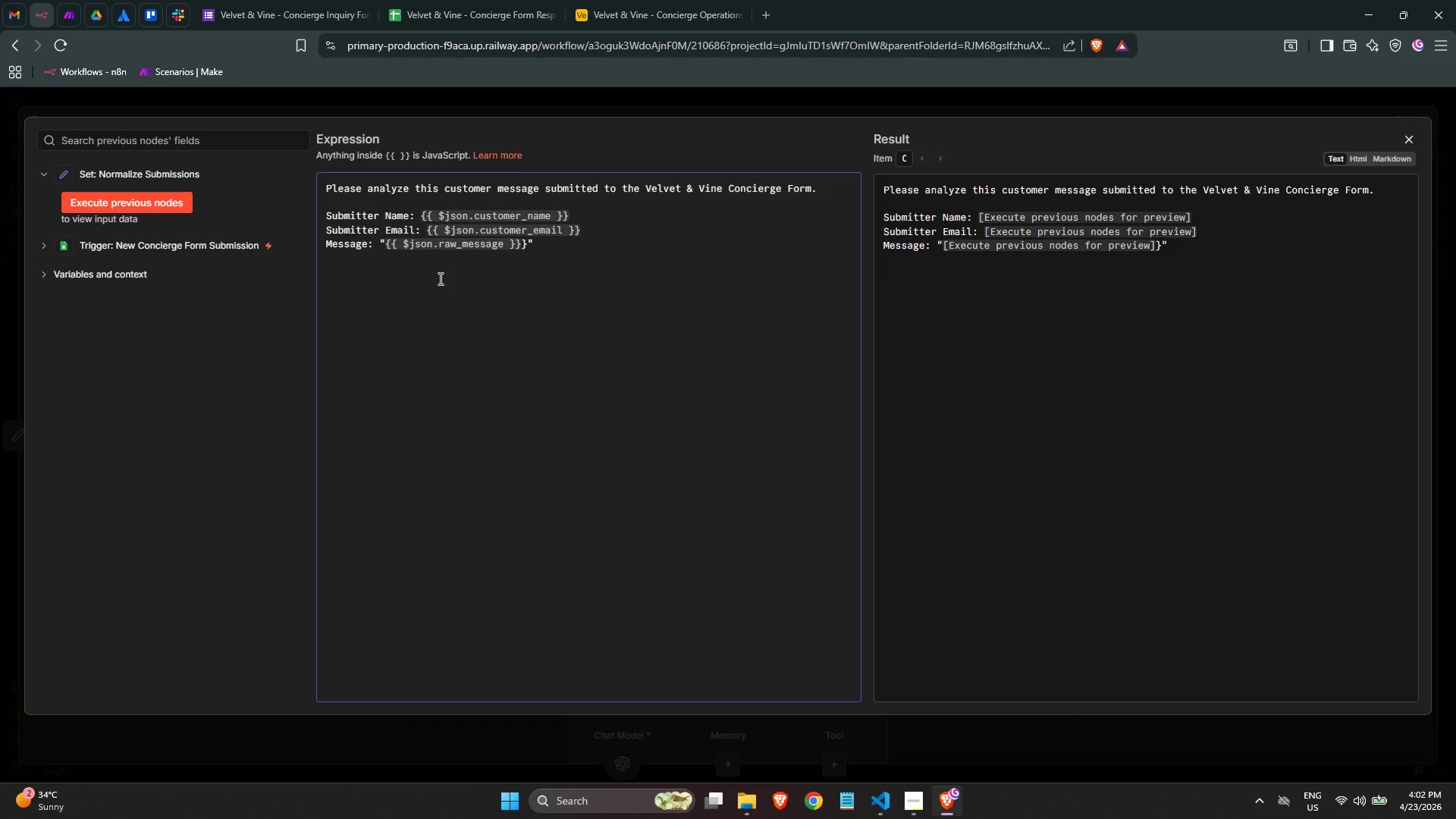 
wait(27.11)
 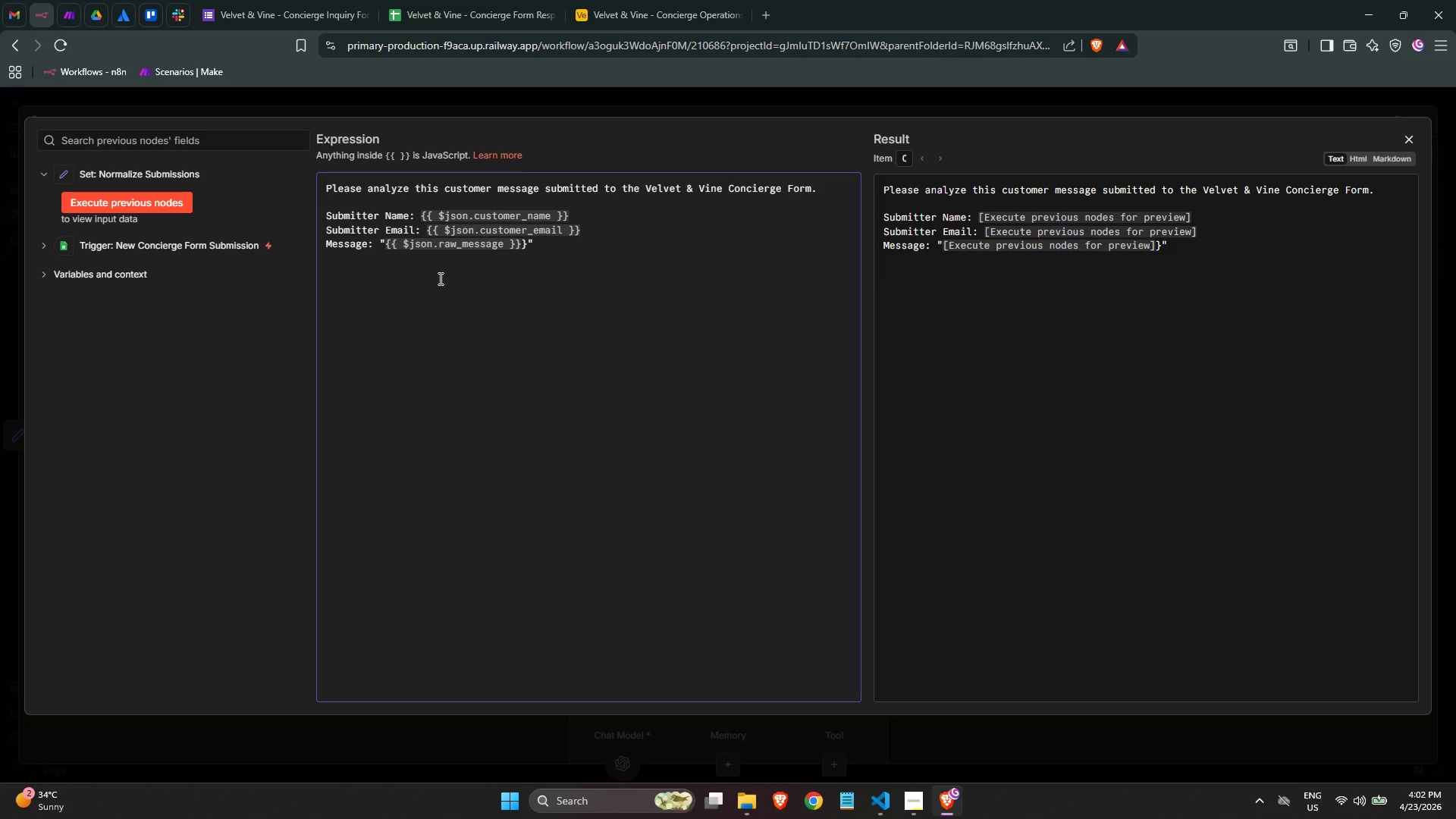 
left_click([558, 240])
 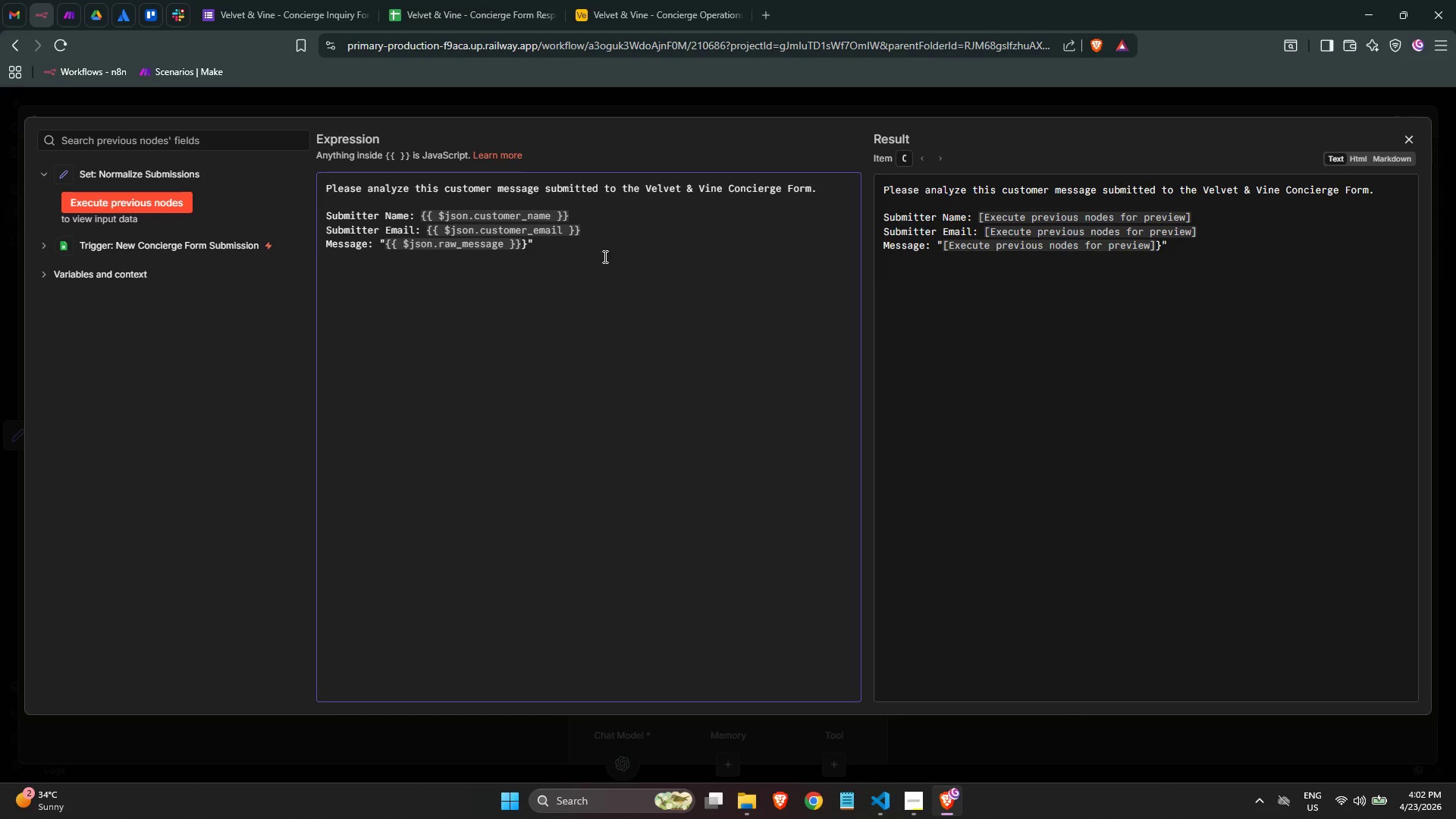 
left_click([580, 282])
 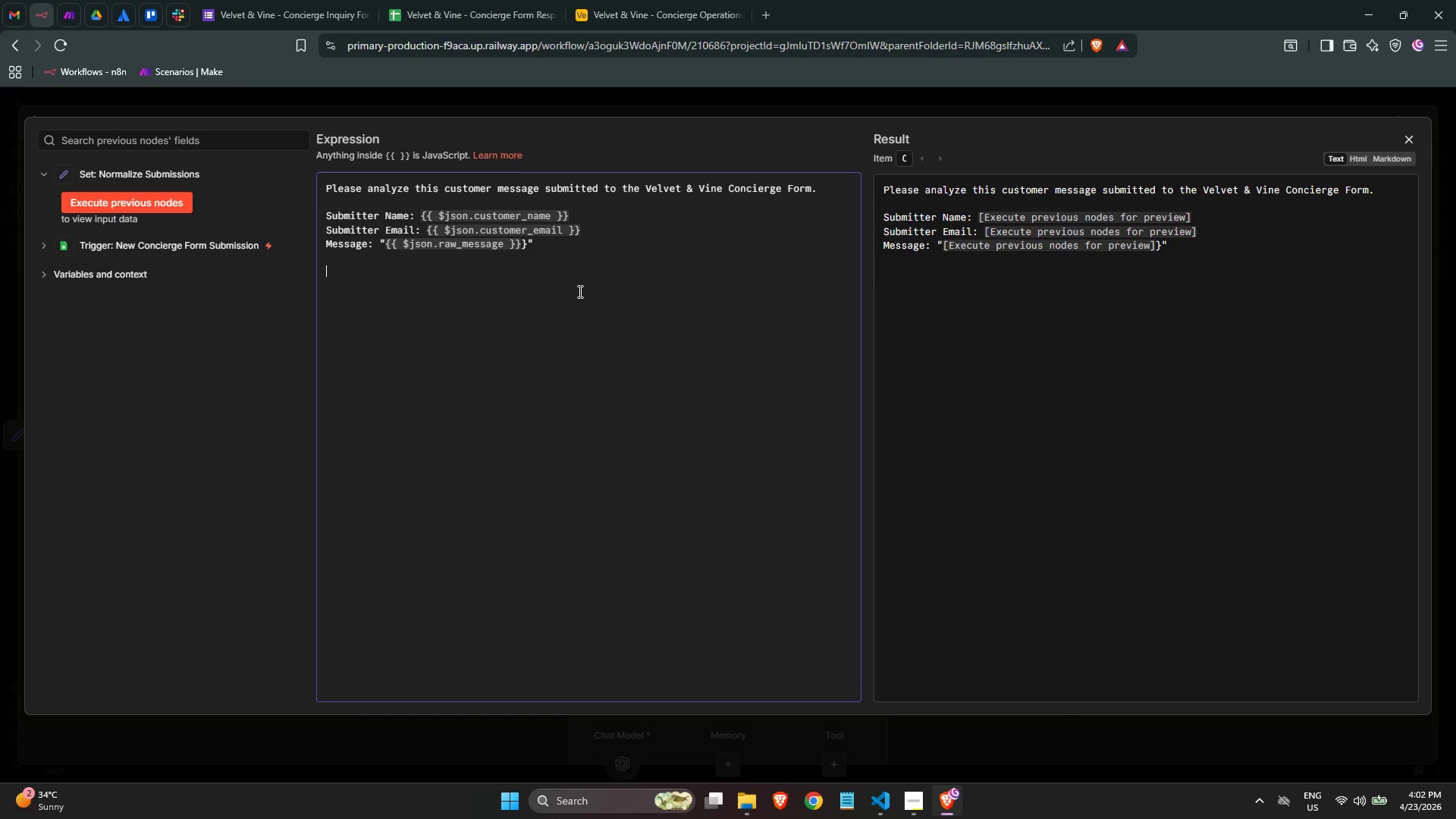 
type(Response )
key(Backspace)
key(Backspace)
key(Backspace)
type(d On)
key(Backspace)
type(NLY wih)
key(Backspace)
type(th a valid JSON obke)
key(Backspace)
type(j)
key(Backspace)
key(Backspace)
type(ject - no markdwo)
key(Backspace)
key(Backspace)
type(own, no code d)
key(Backspace)
type(fences, no extra text before a)
key(Backspace)
type(or after:)
 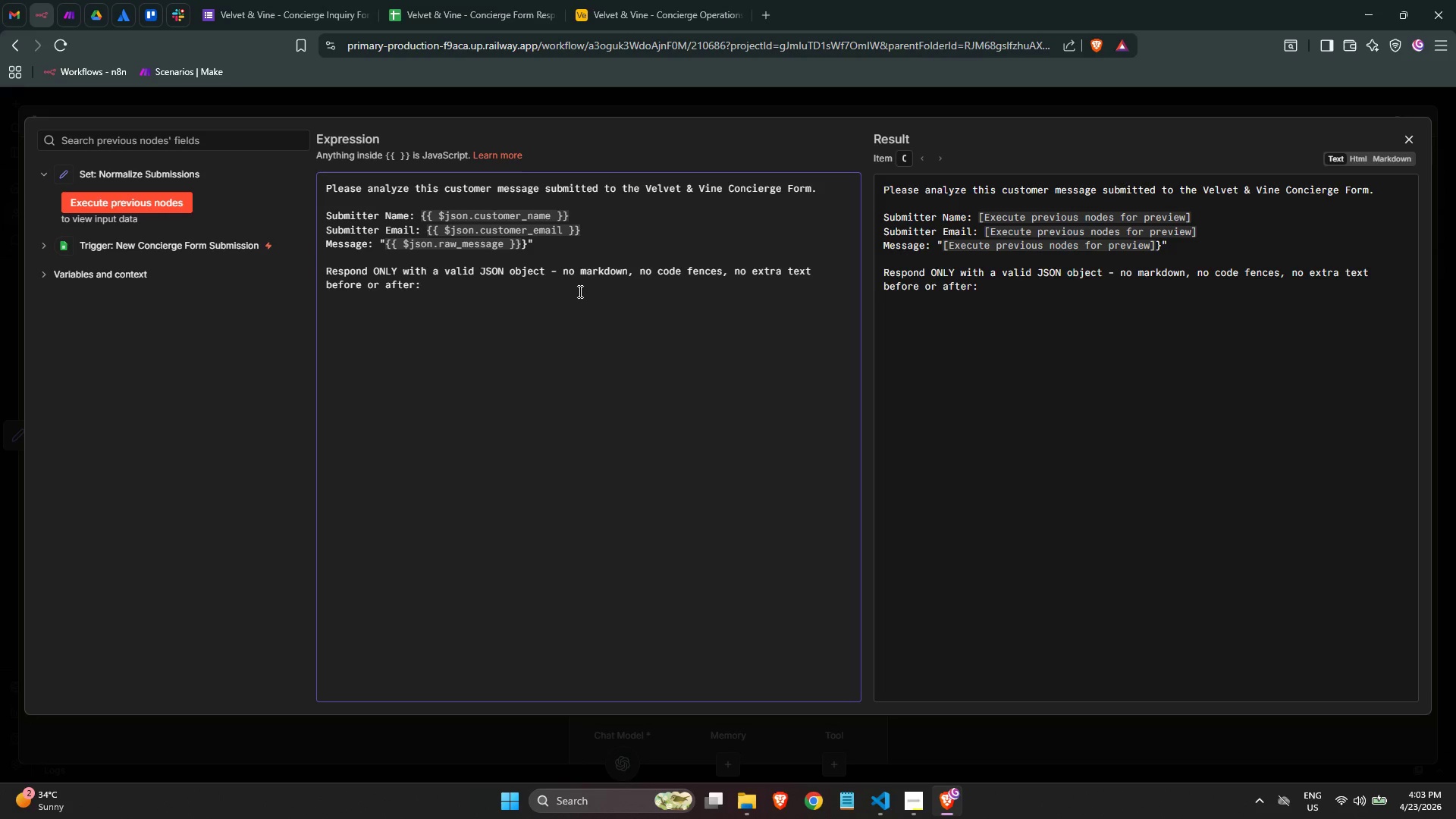 
wait(10.3)
 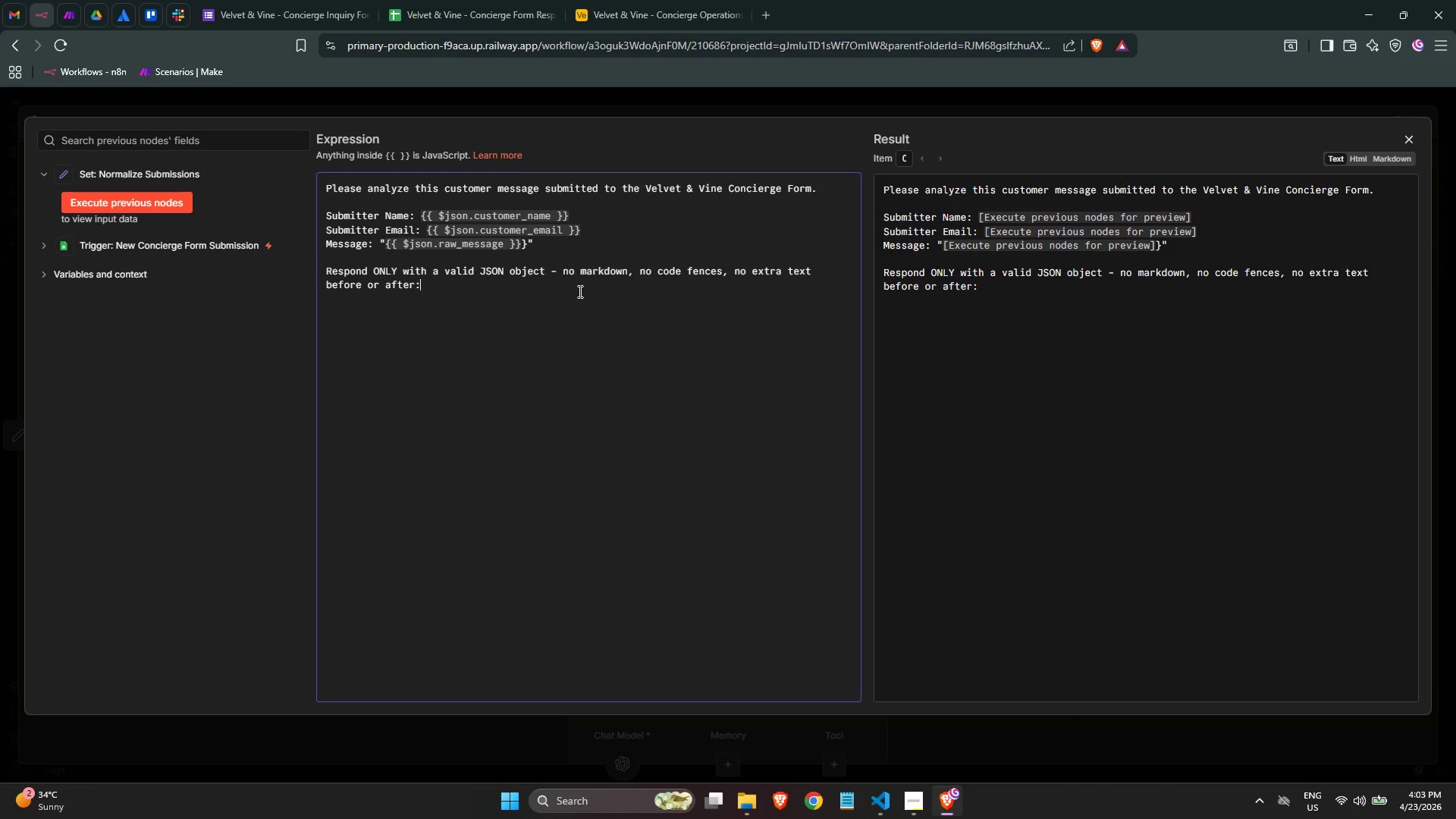 
key(Enter)
 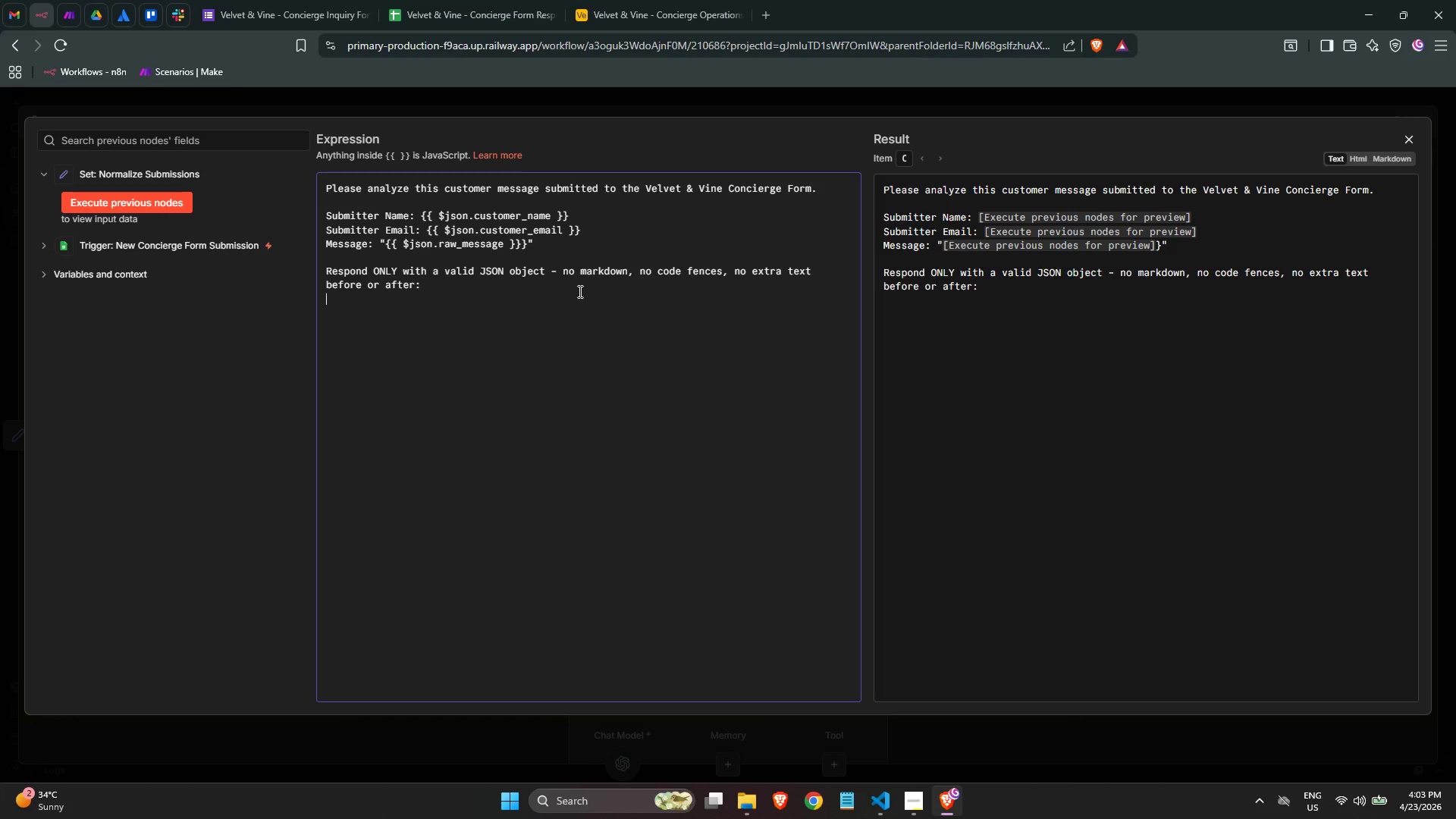 
key(Enter)
 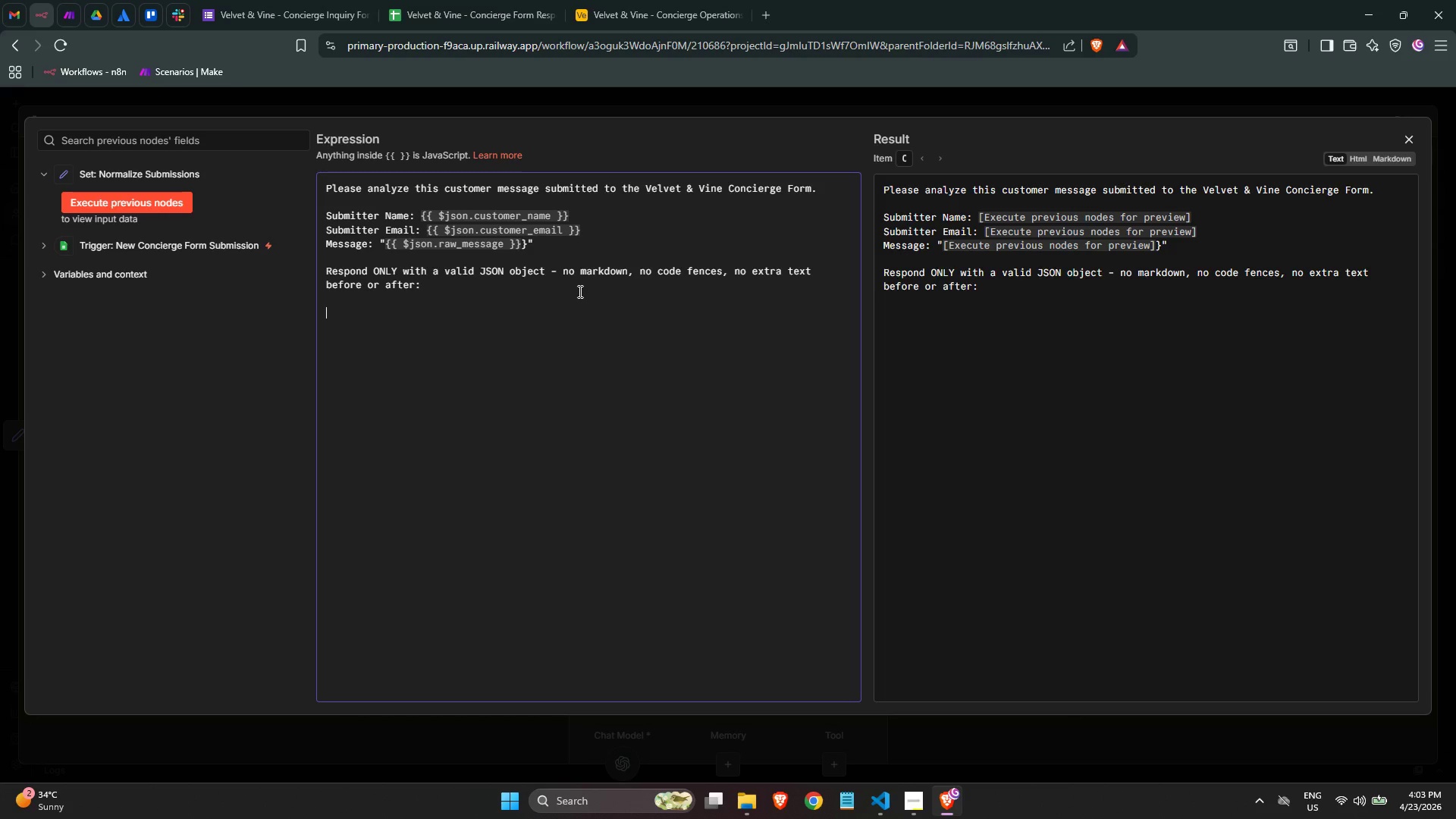 
key(Shift+BracketLeft)
 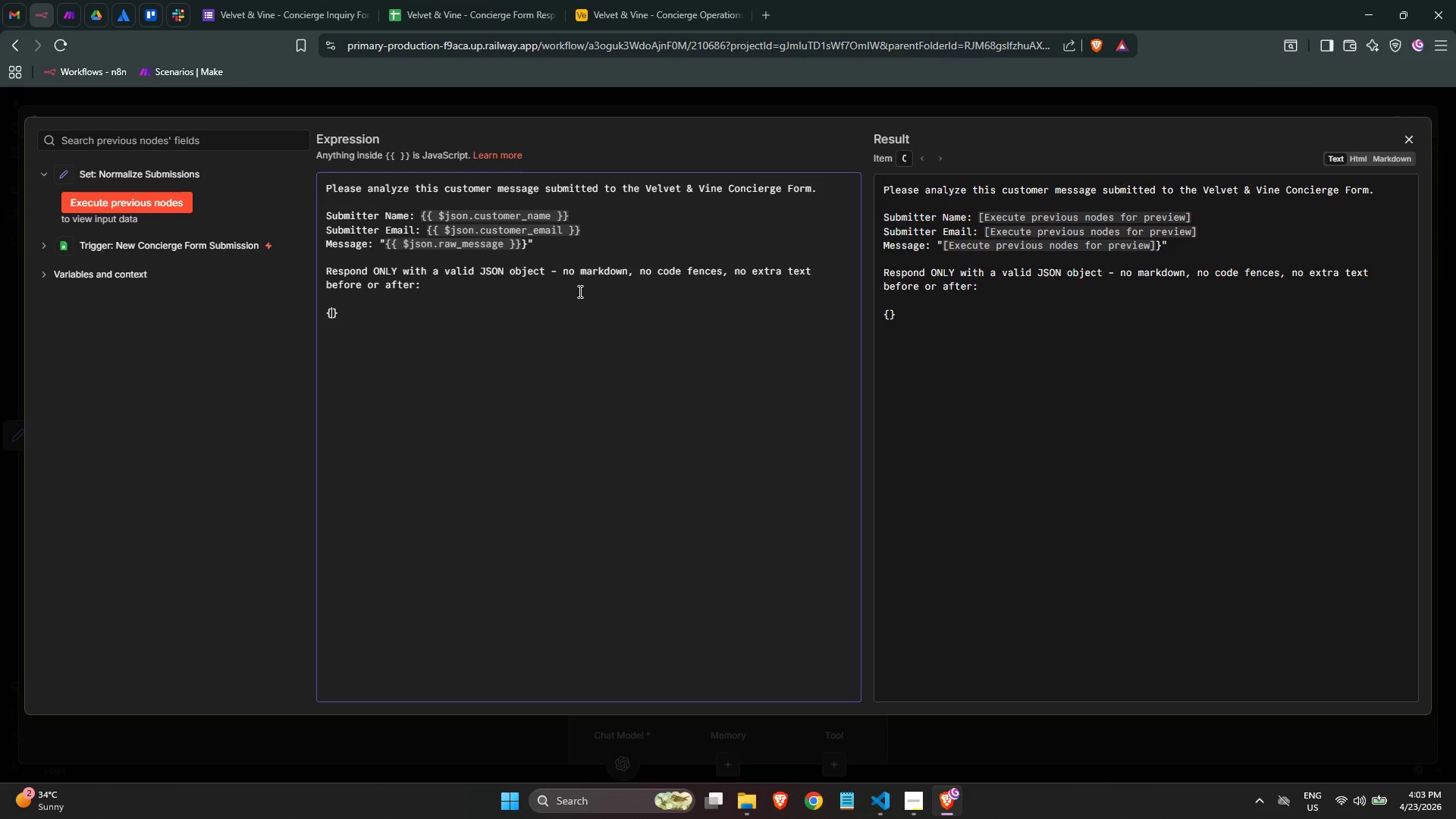 
key(Shift+Enter)
 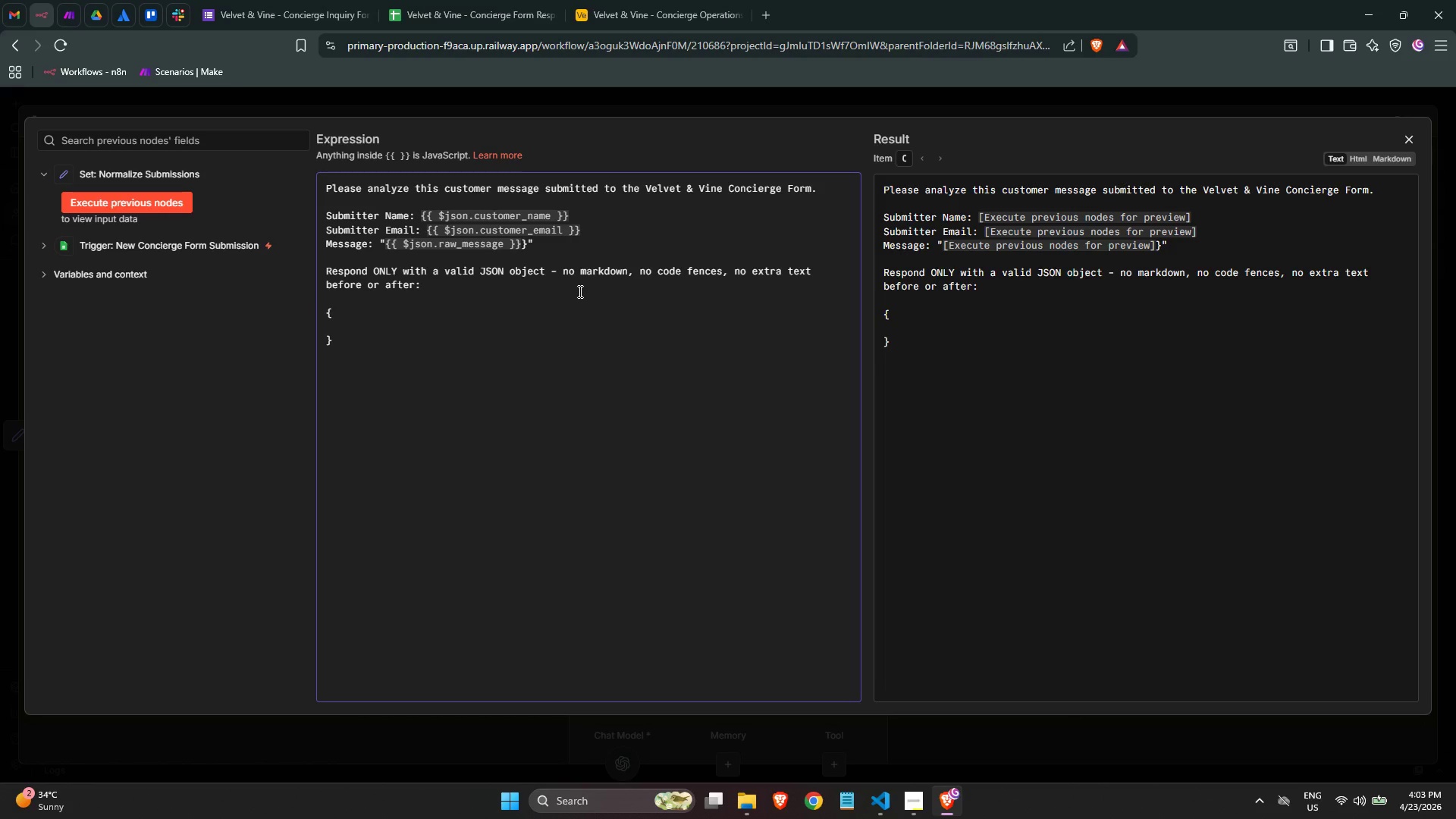 
key(Tab)
 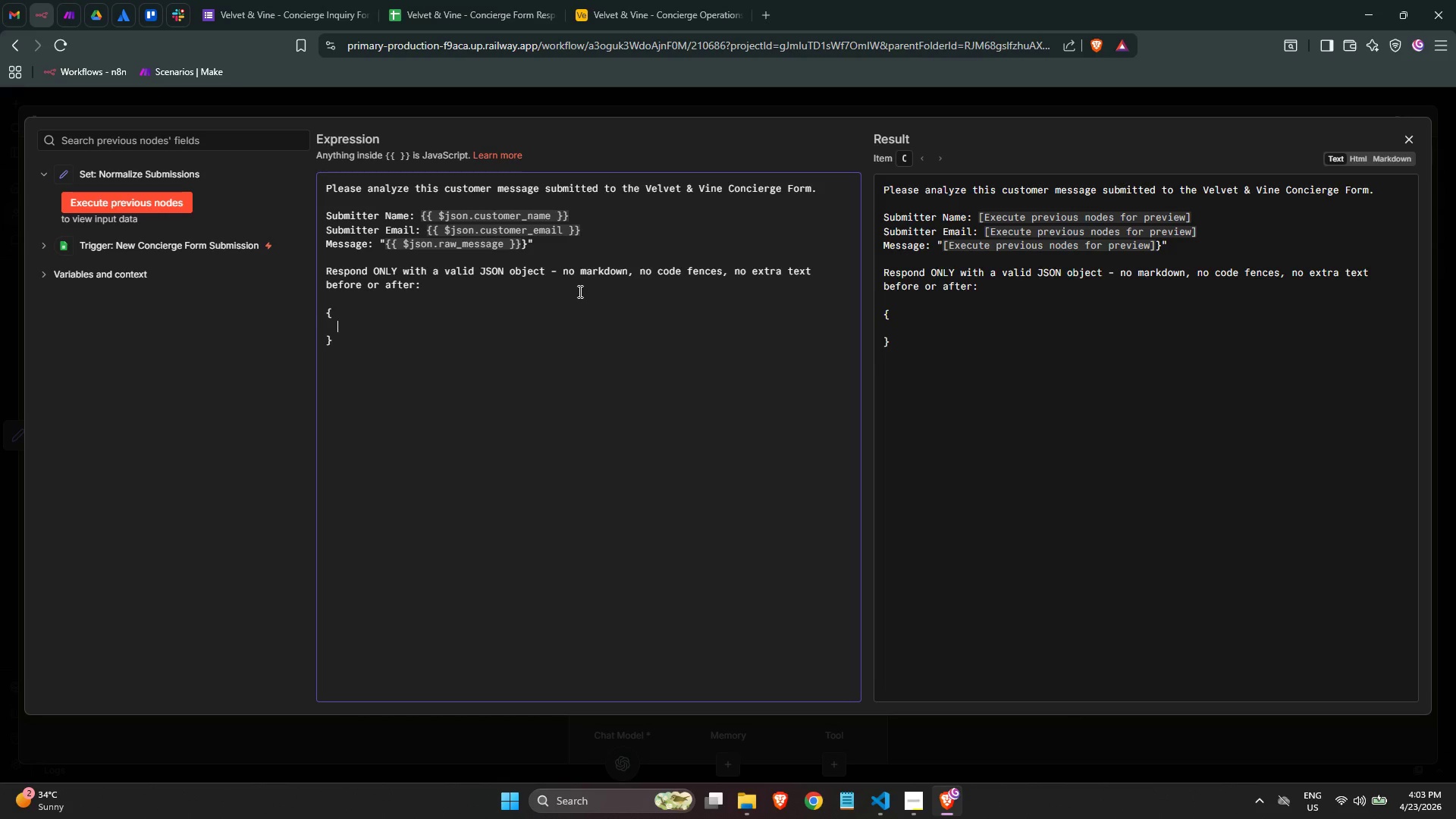 
key(Shift+Quote)
 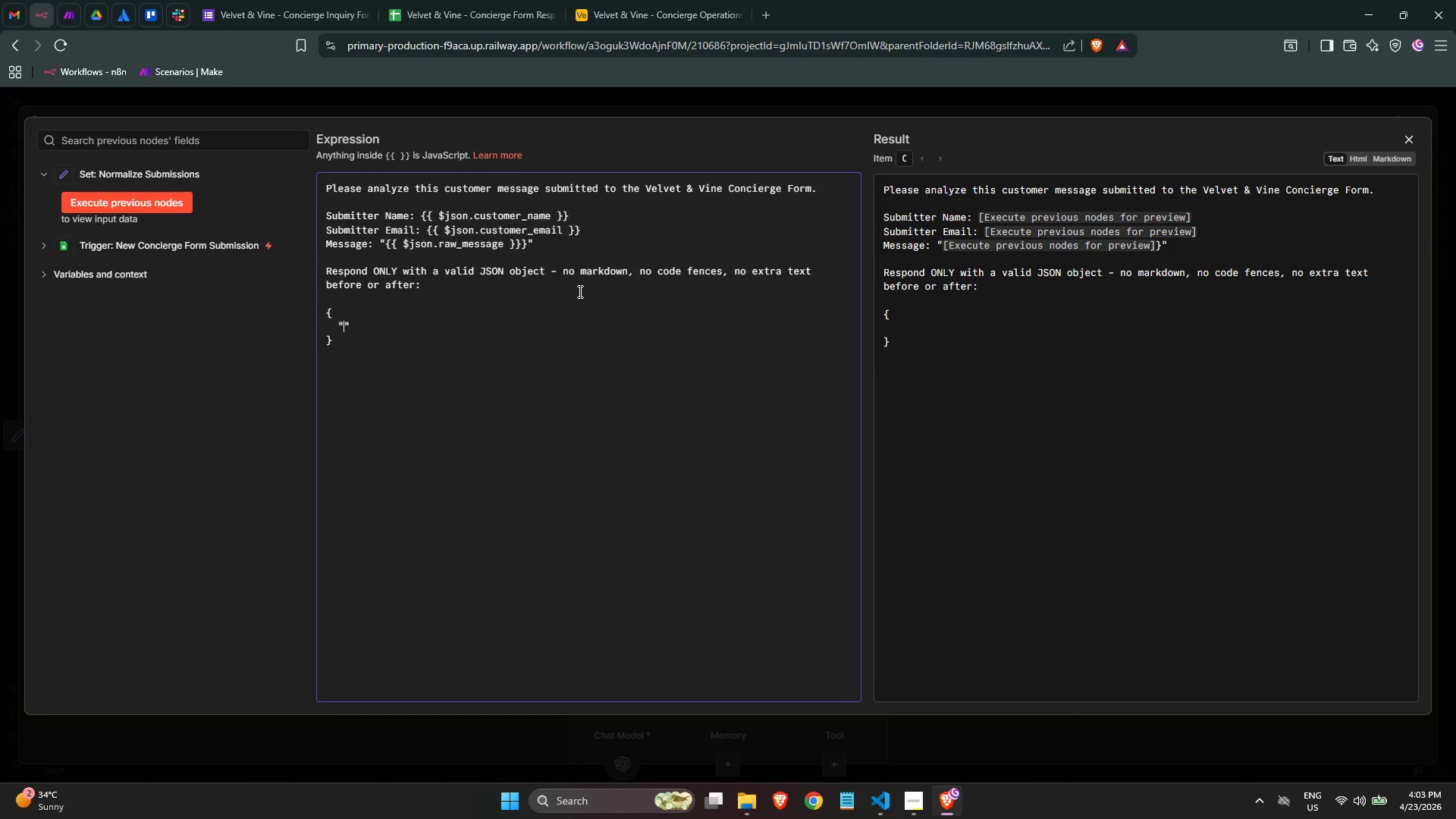 
key(Shift+Quote)
 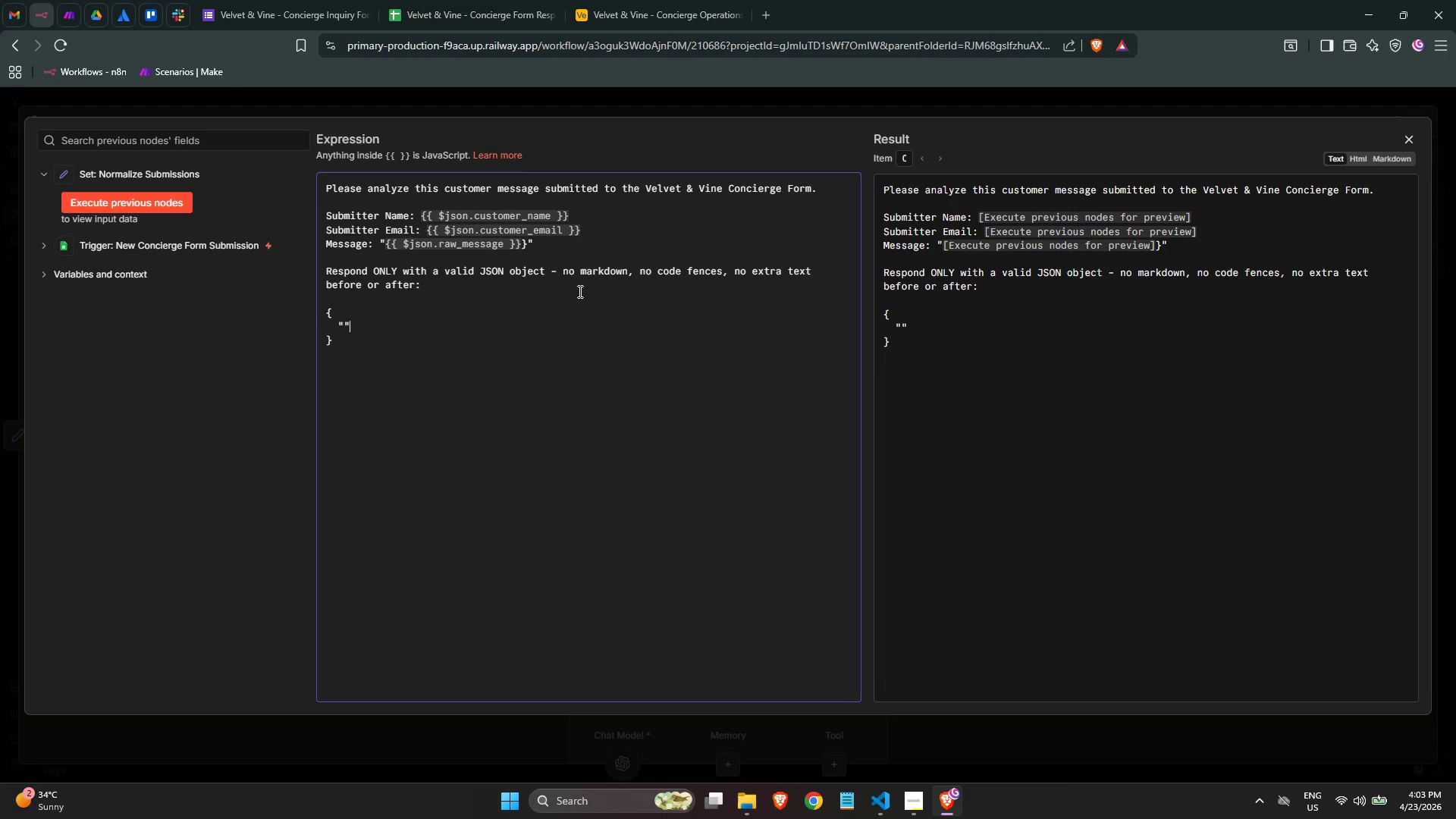 
key(ArrowLeft)
 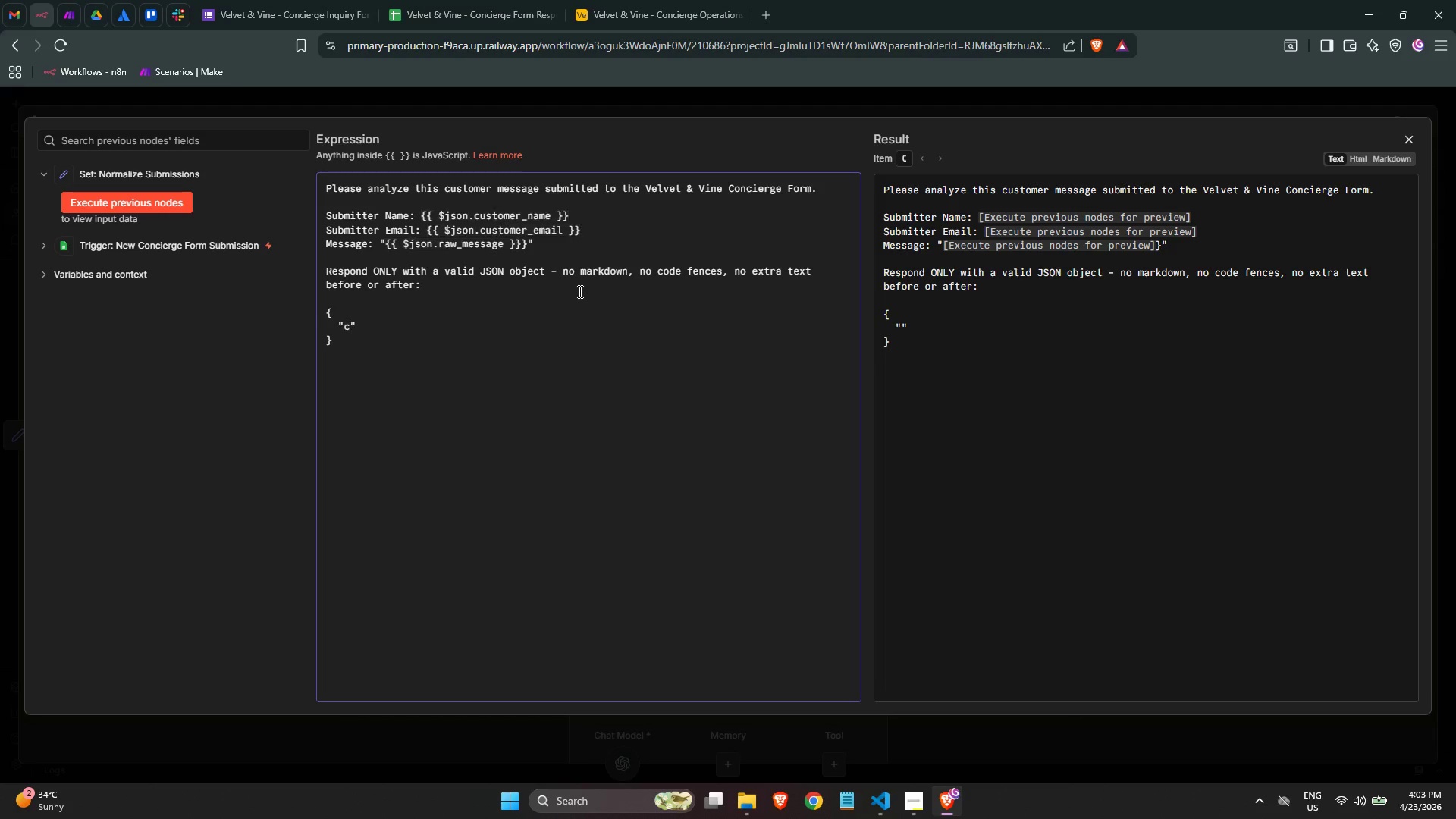 
type(category)
 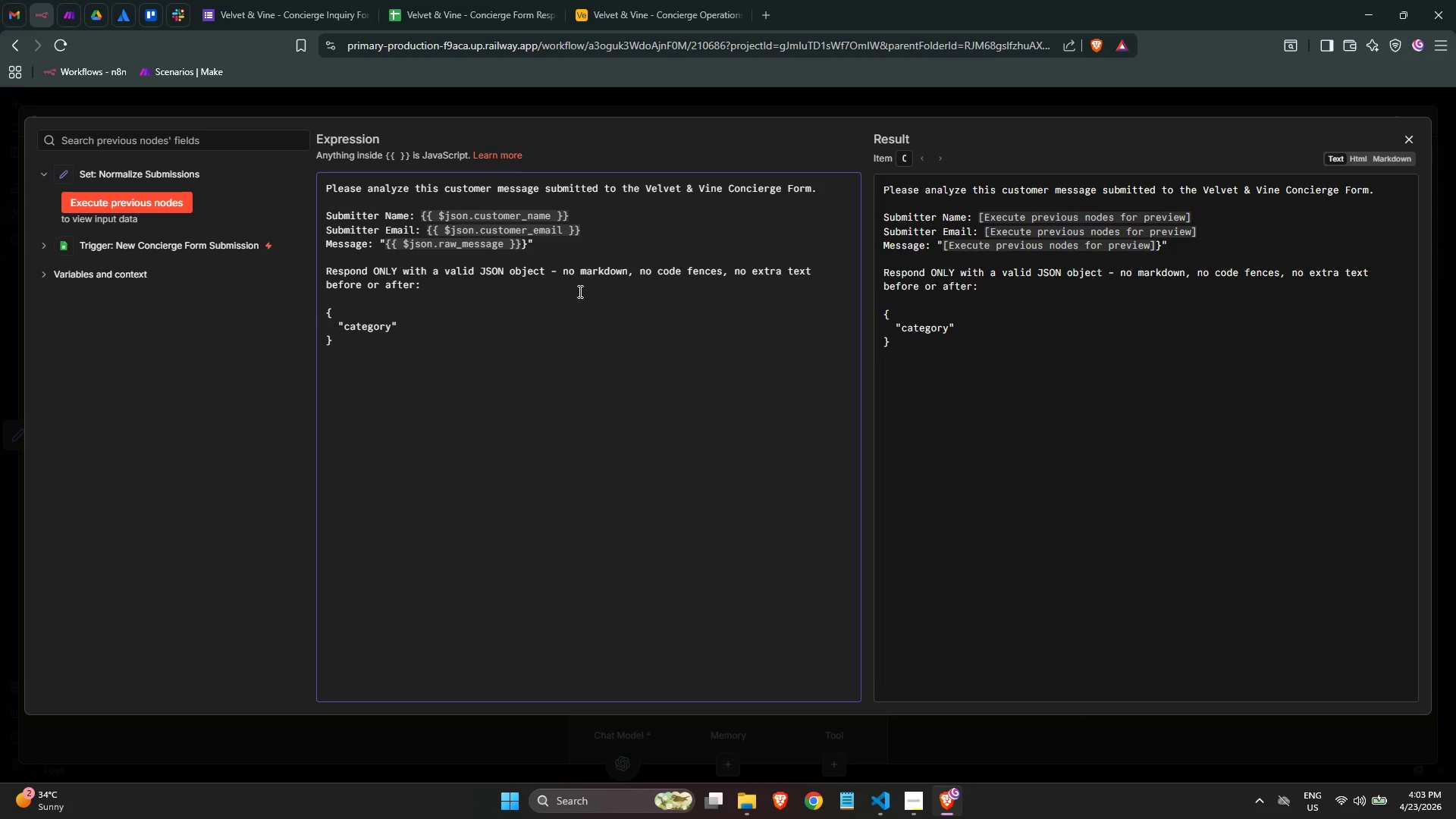 
key(ArrowRight)
 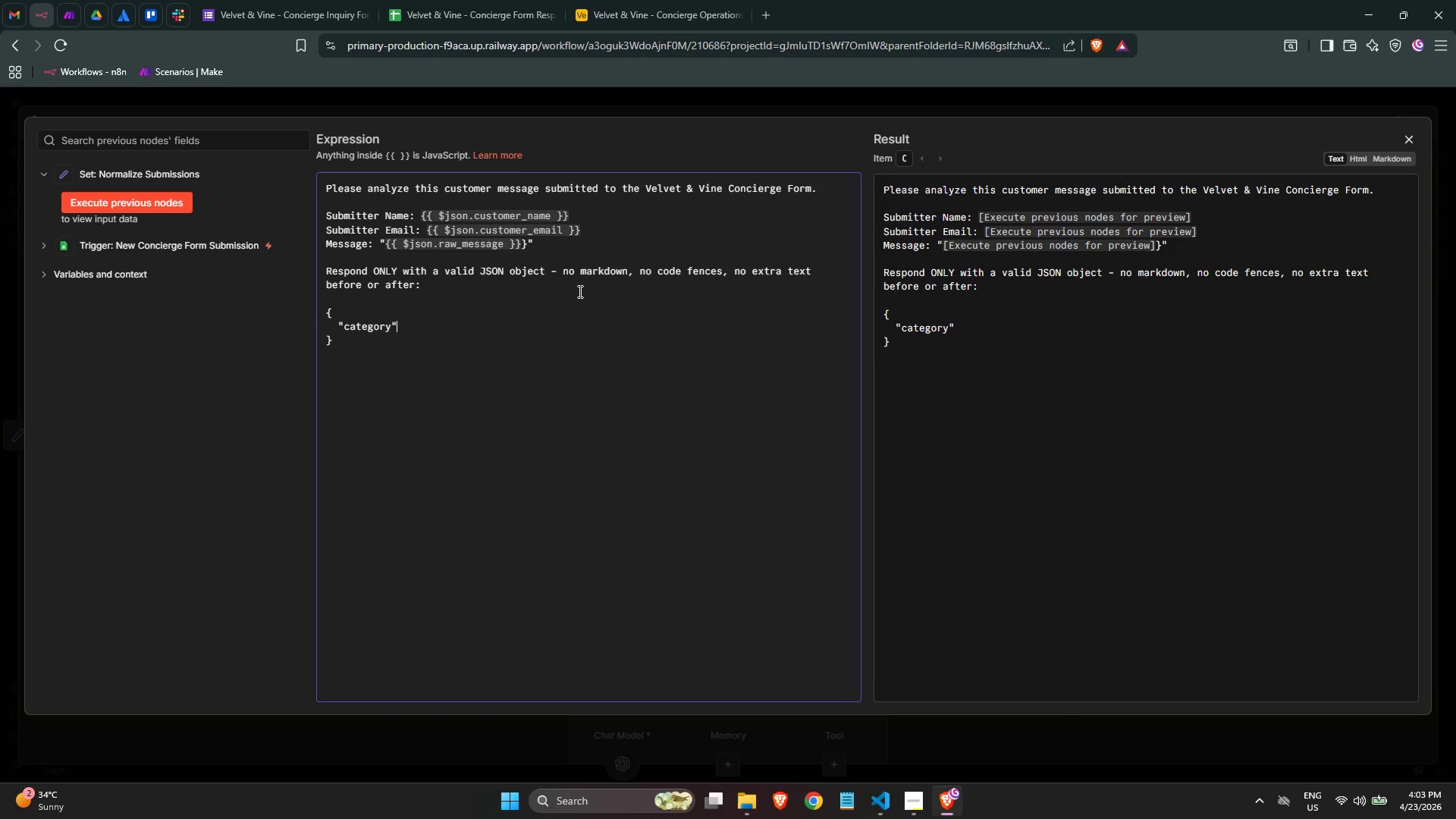 
key(Shift+ShiftLeft)
 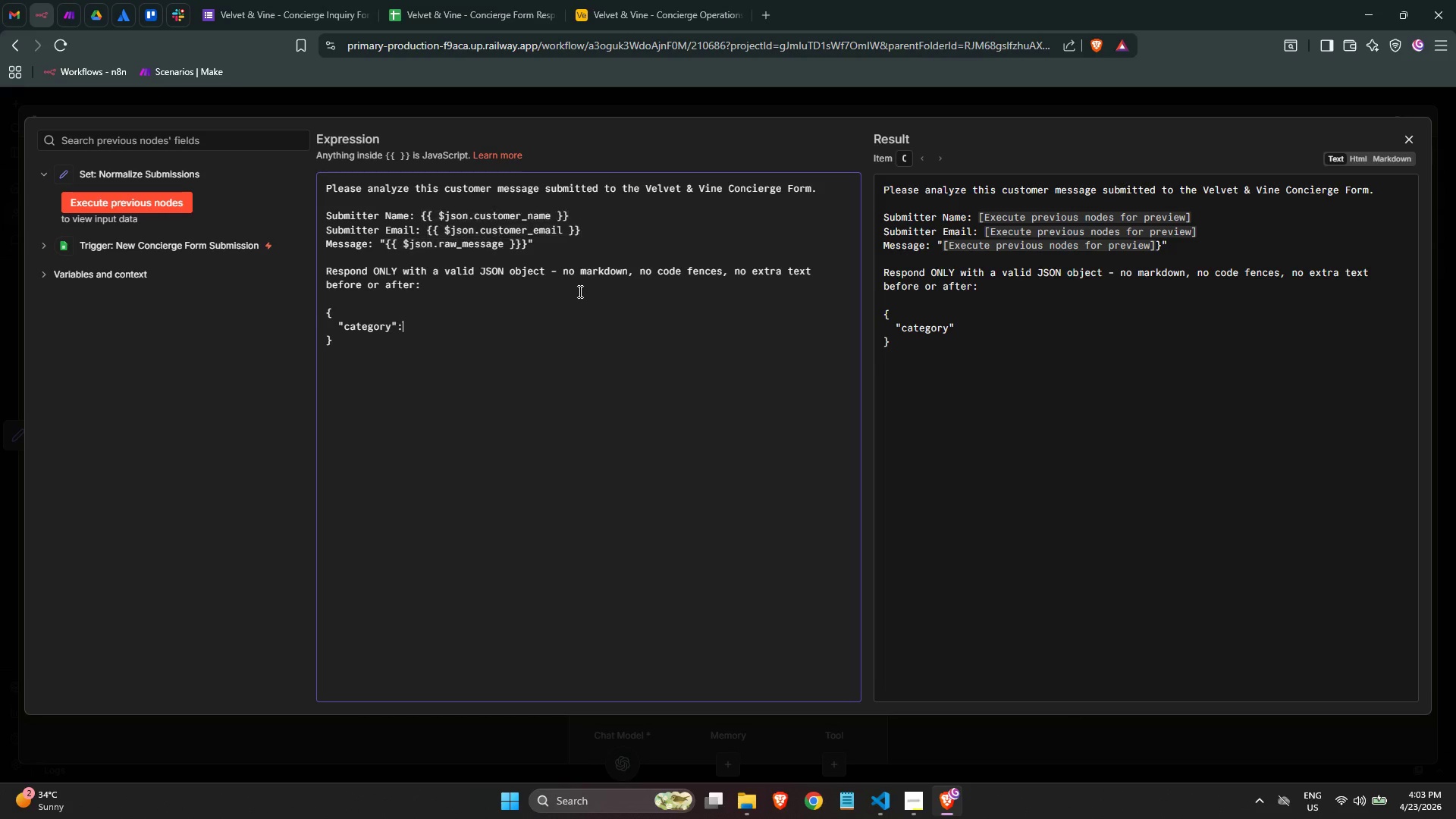 
key(Shift+Semicolon)
 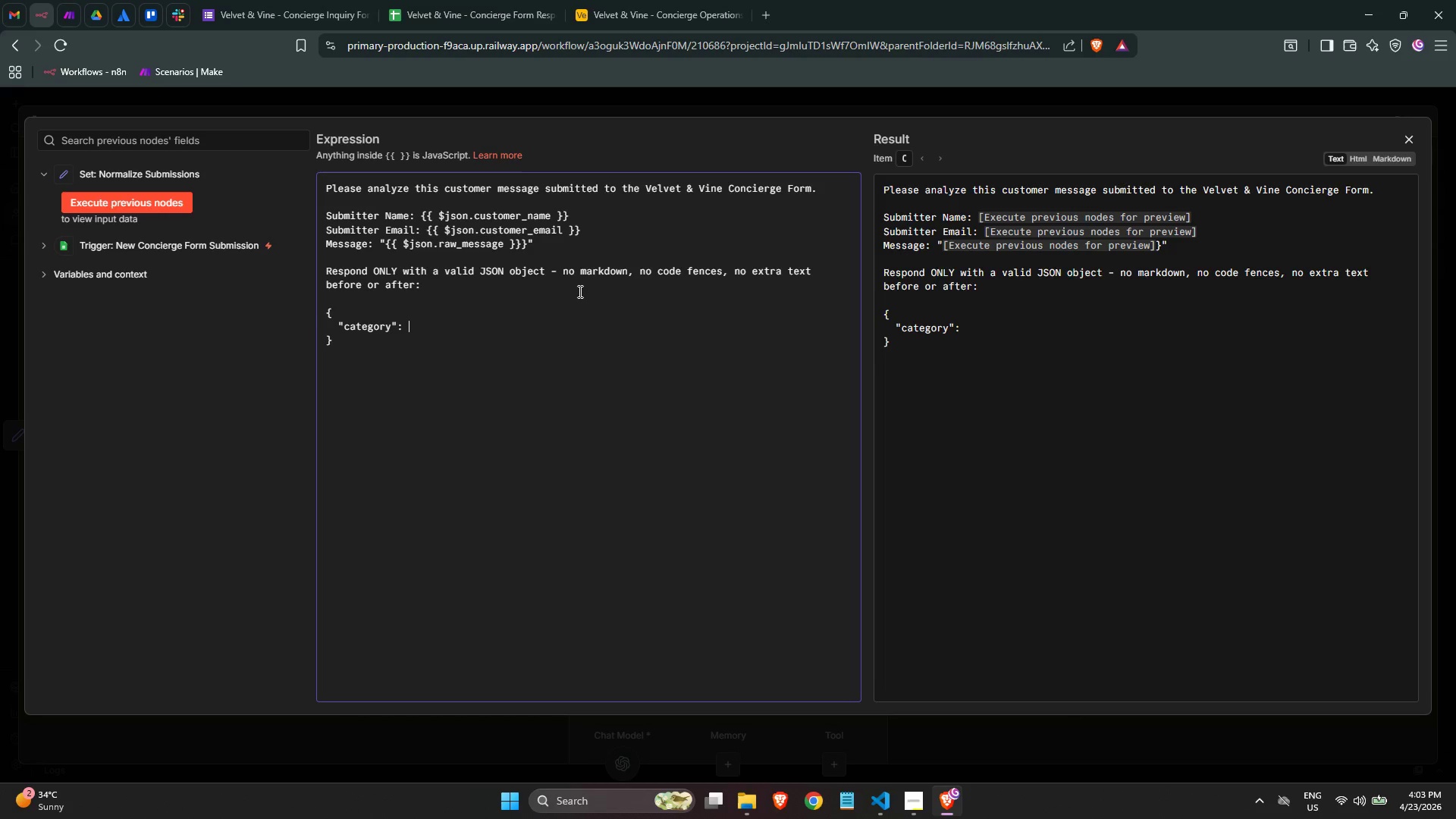 
key(Space)
 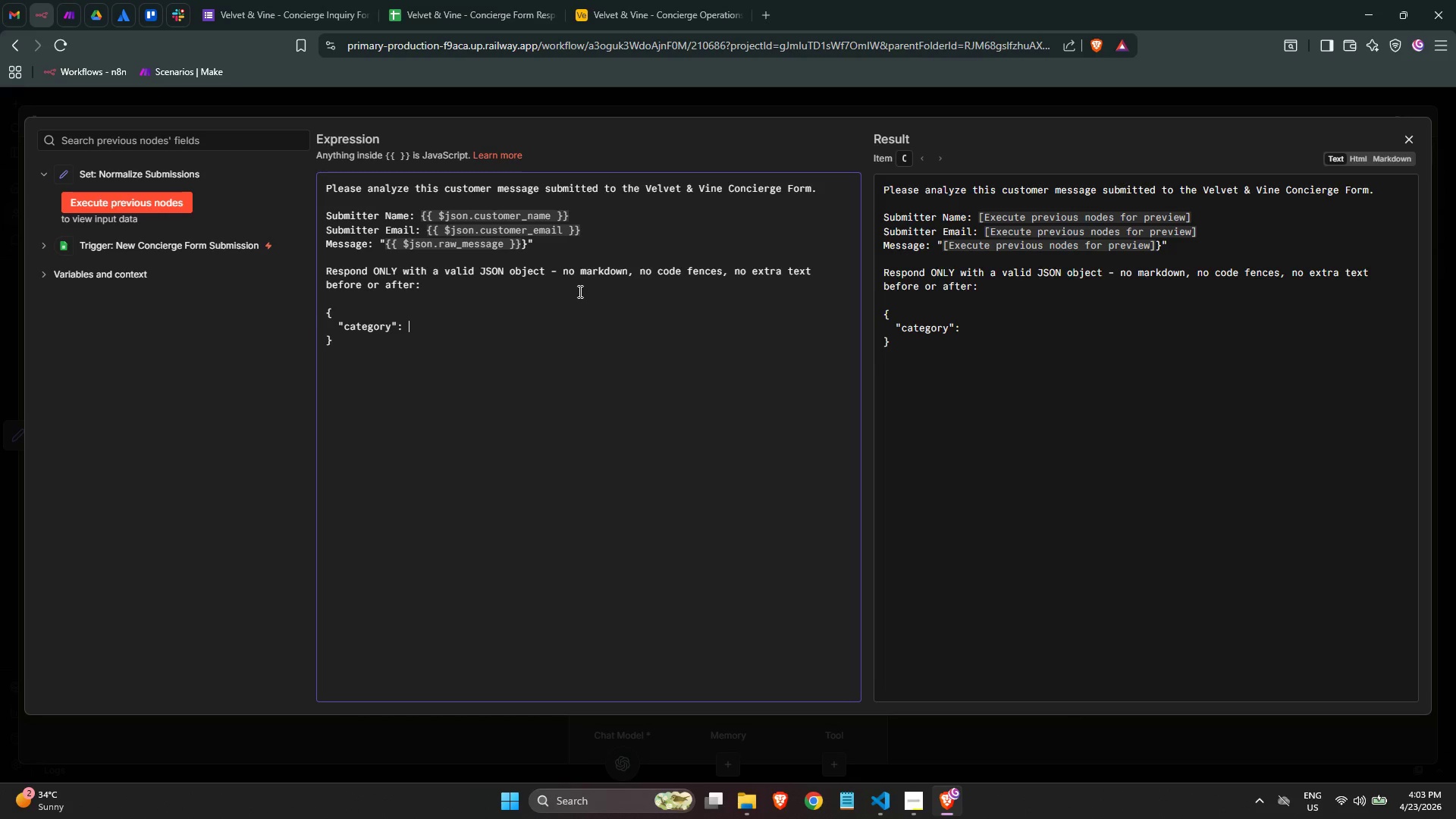 
key(Shift+Quote)
 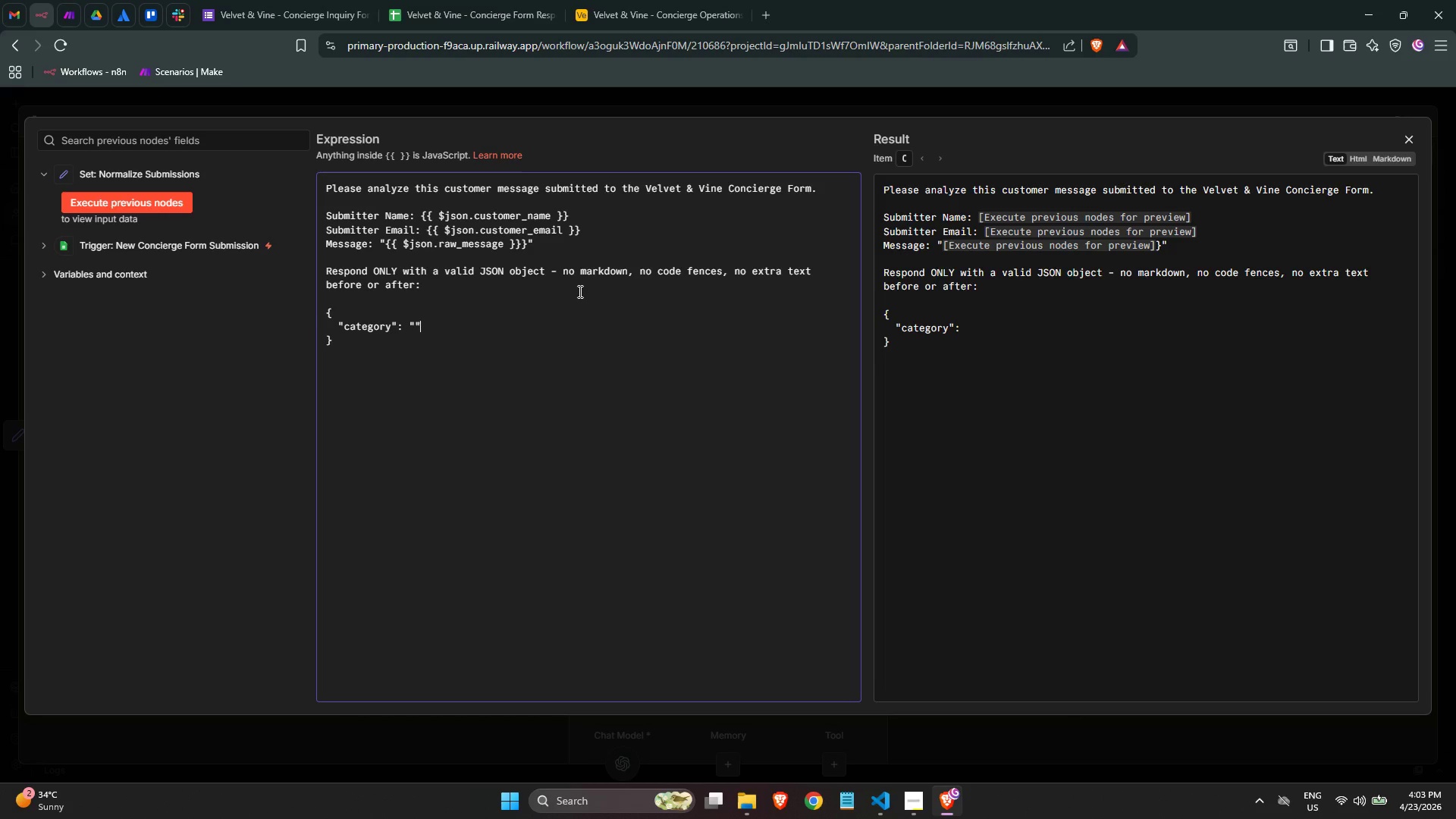 
key(Shift+Quote)
 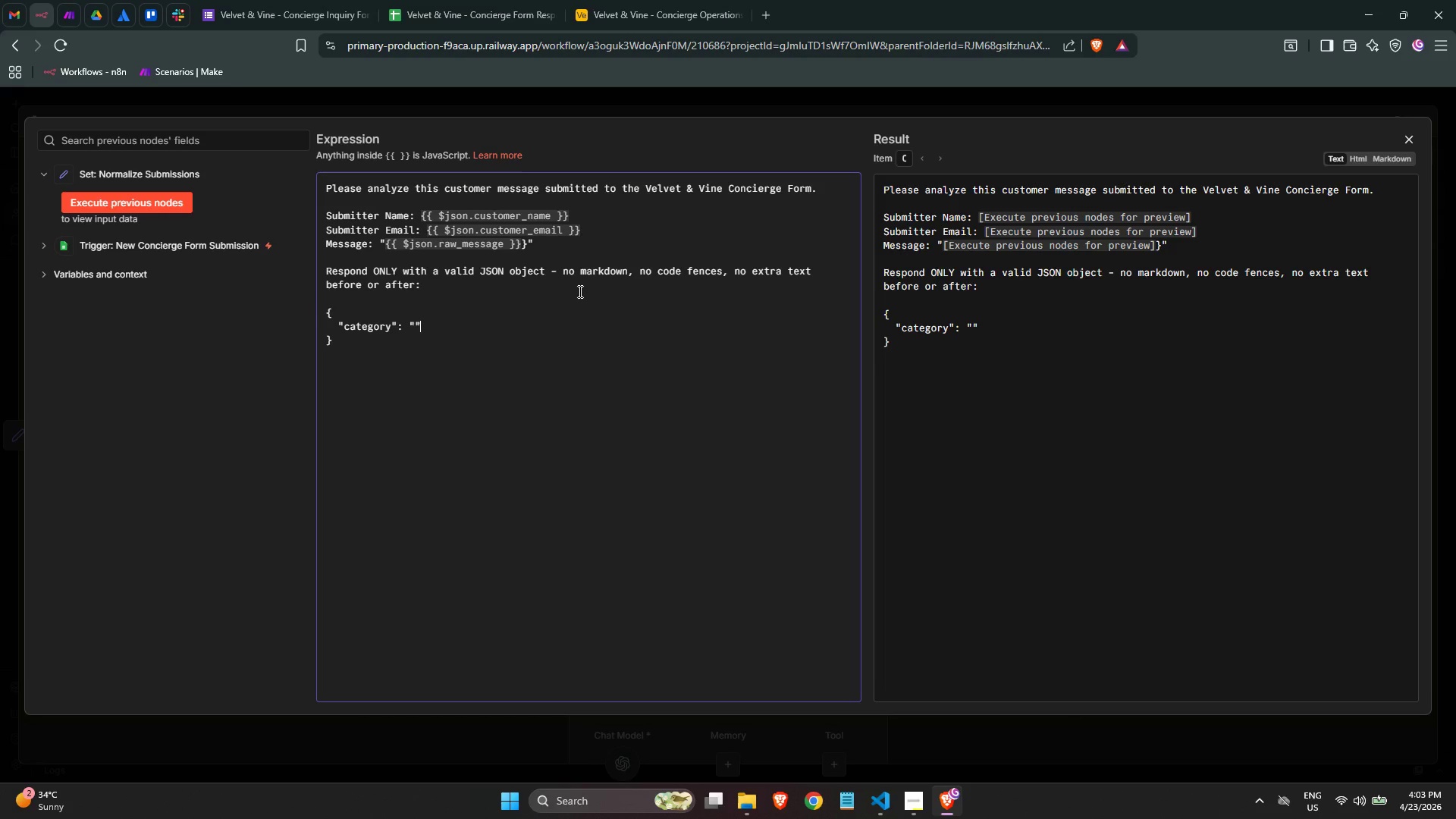 
key(ArrowLeft)
 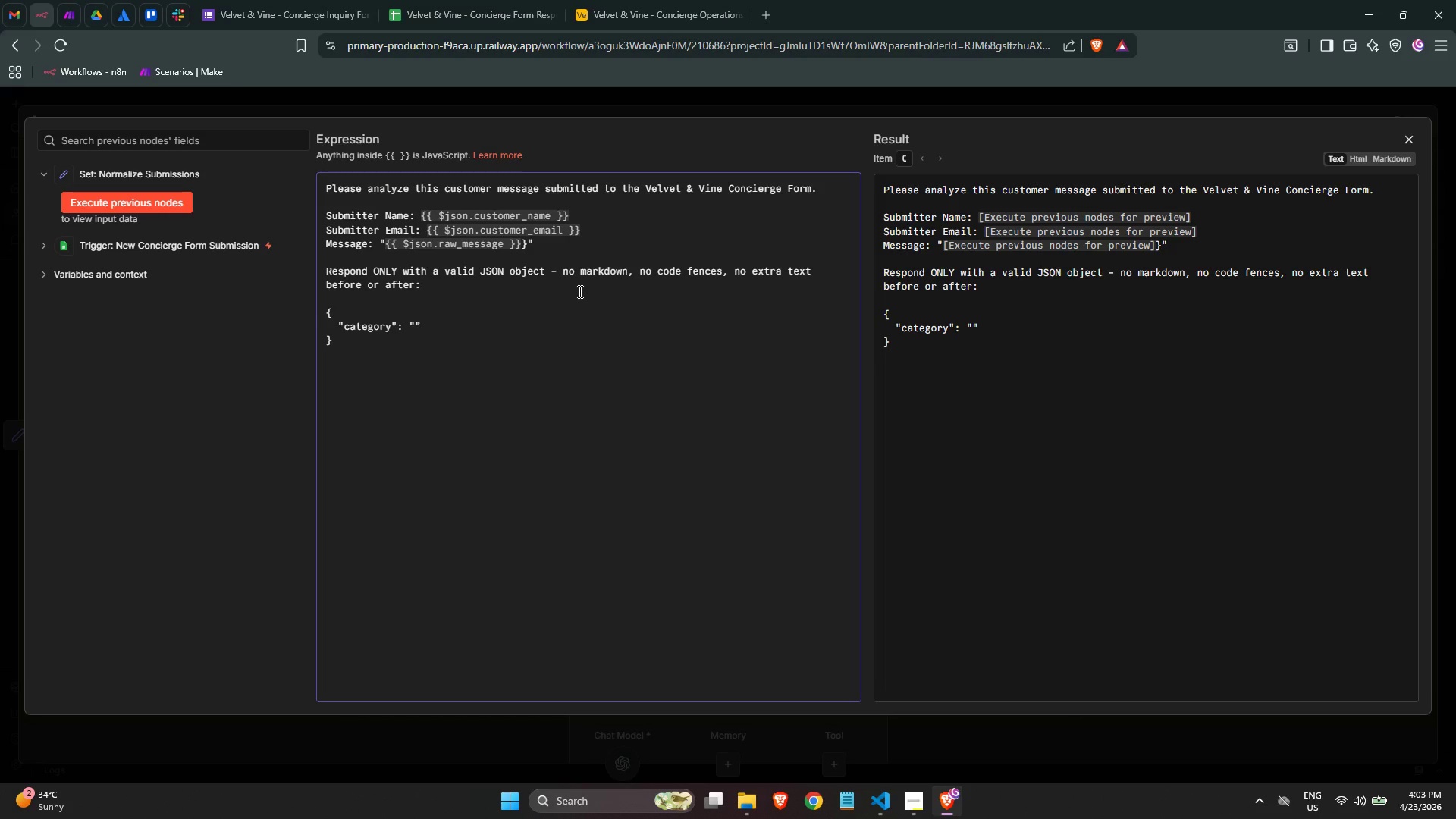 
key(ArrowRight)
 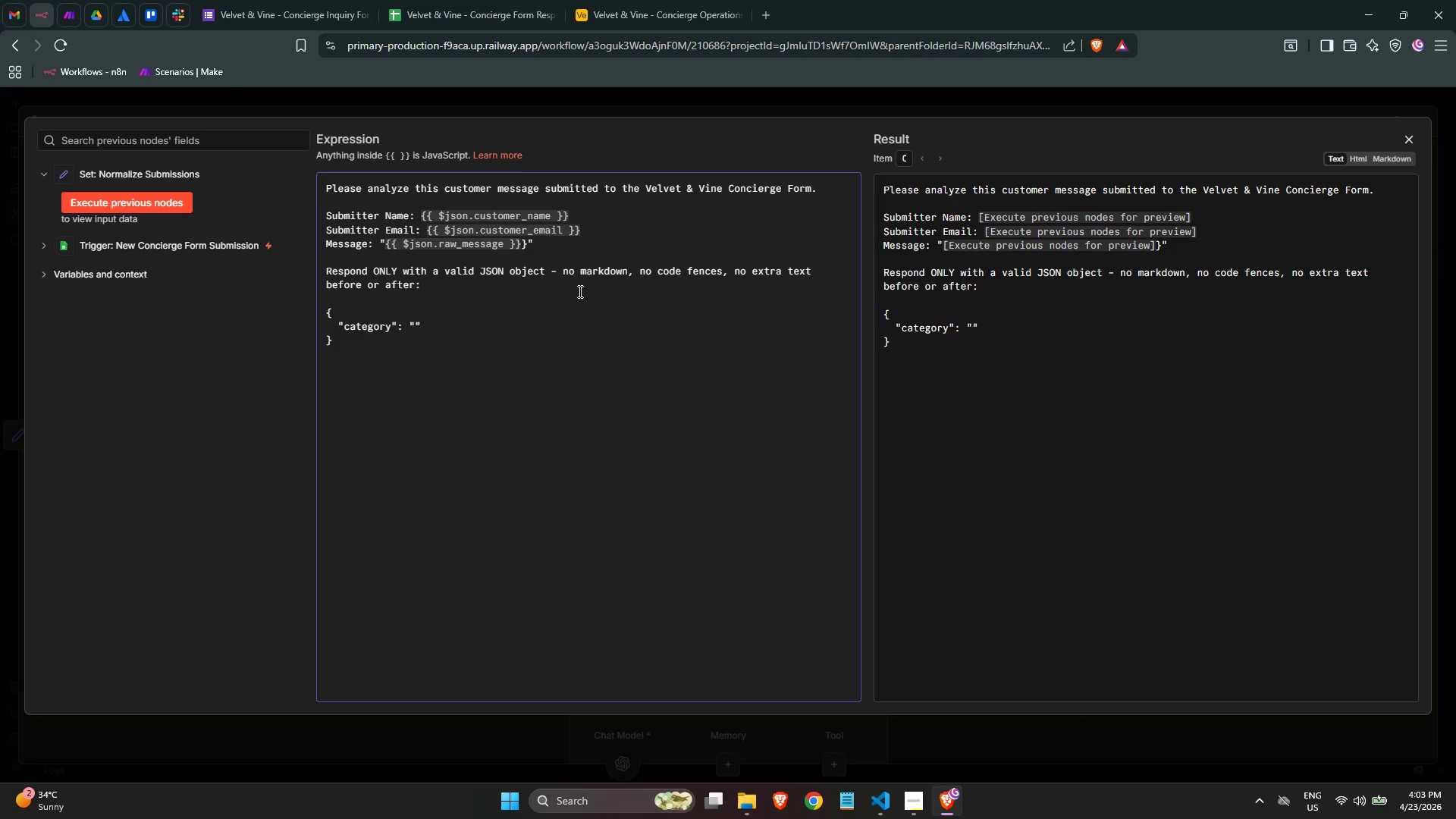 
key(ArrowLeft)
 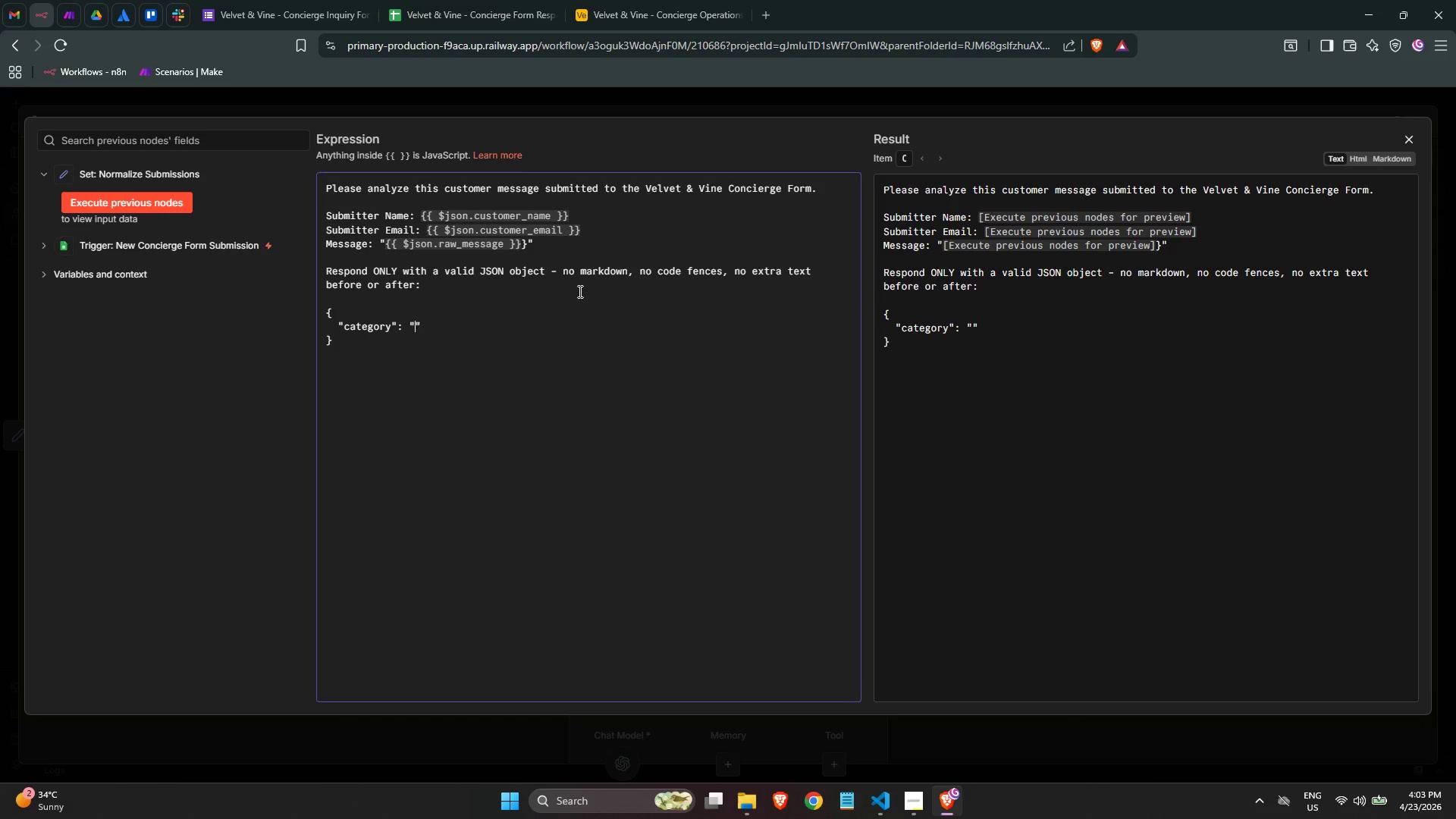 
type(<Cuso)
key(Backspace)
type(tom Fi)
key(Backspace)
key(Backspace)
type(Gift Curation | Wol)
key(Backspace)
key(Backspace)
type(holesale Vendor Pi)
key(Backspace)
key(Backspace)
type(Pitch | Shipping Inquiry | Unclassifei)
key(Backspace)
key(Backspace)
type(ied>)
 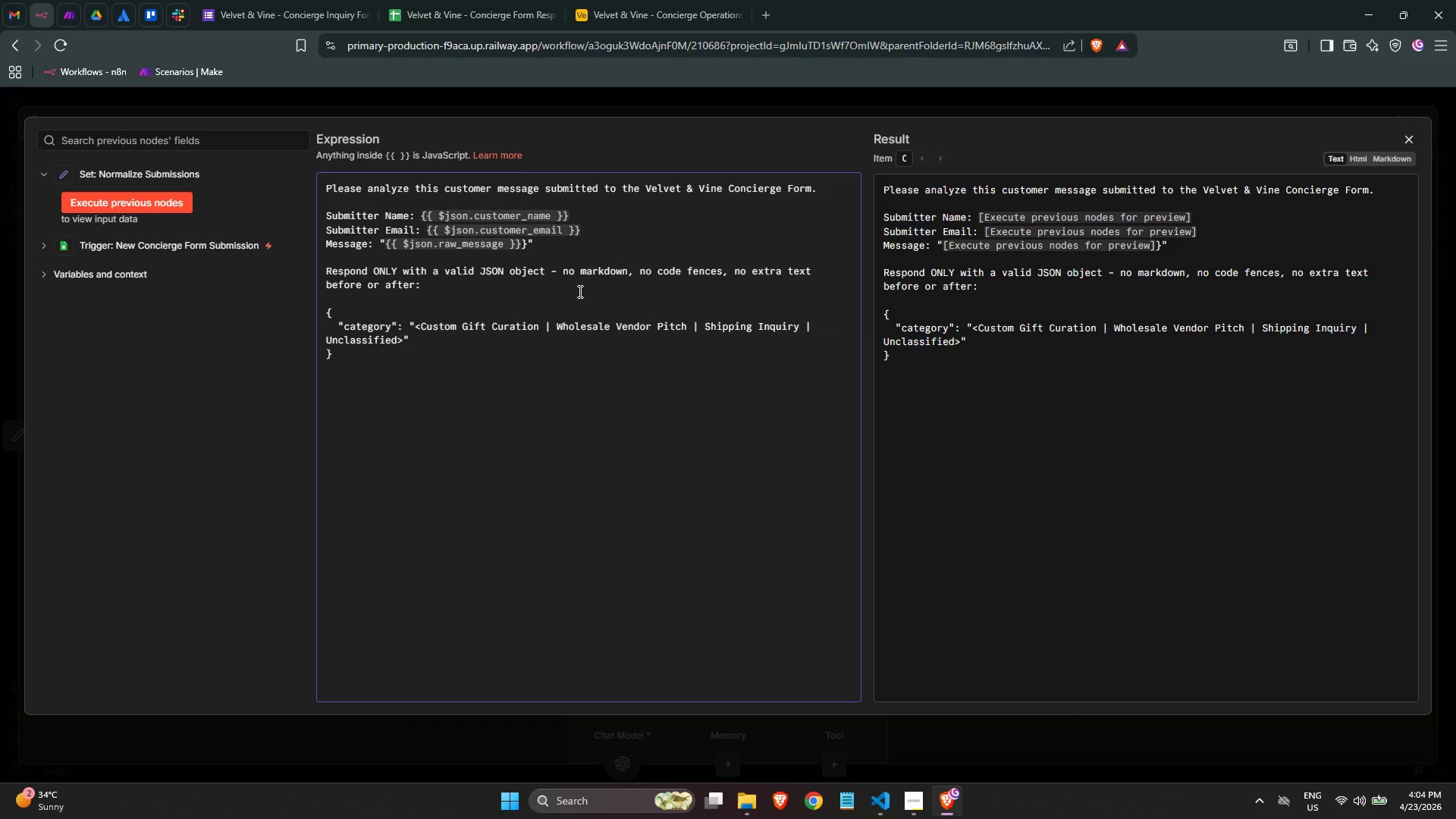 
key(ArrowRight)
 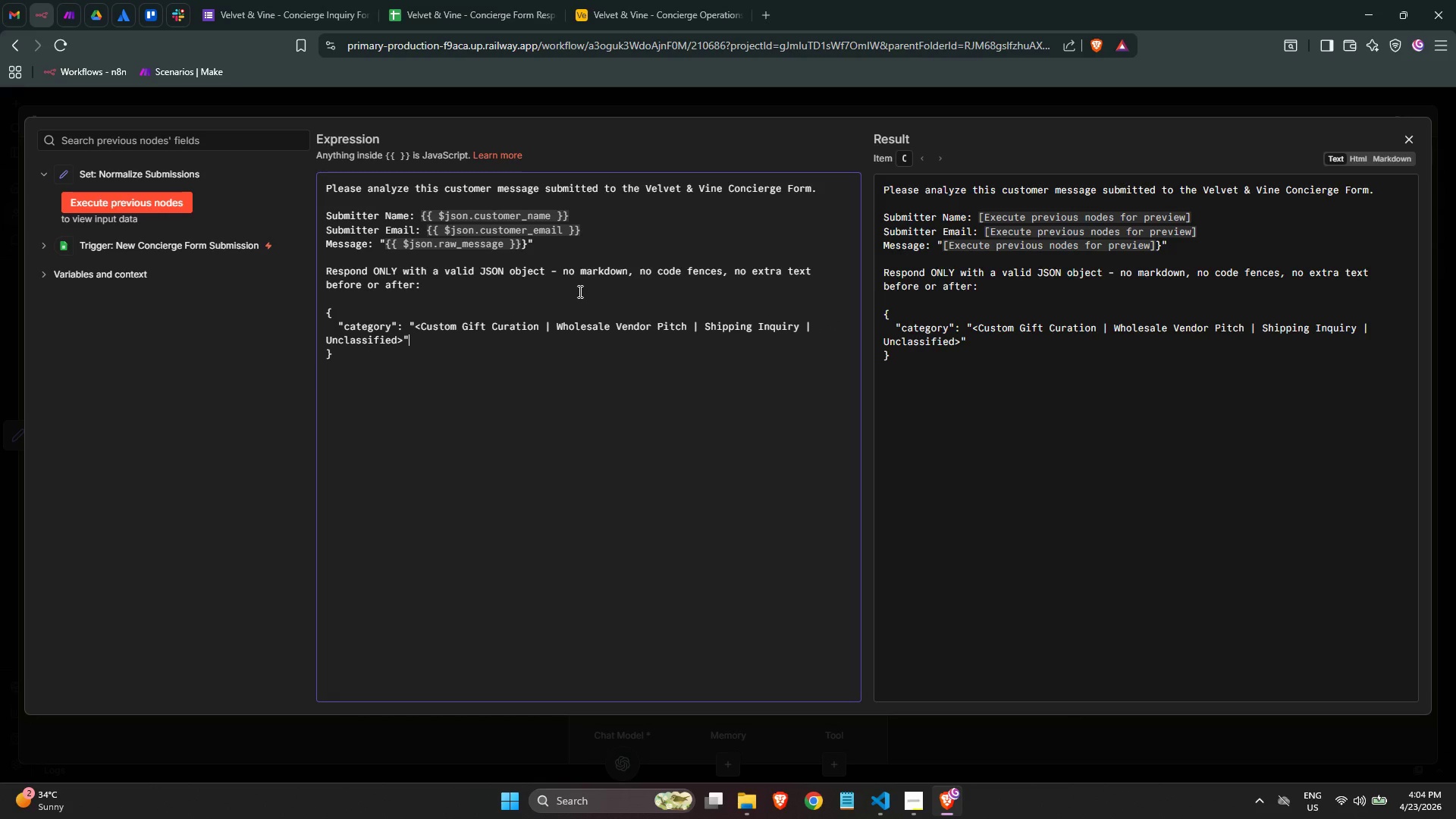 
key(ArrowRight)
 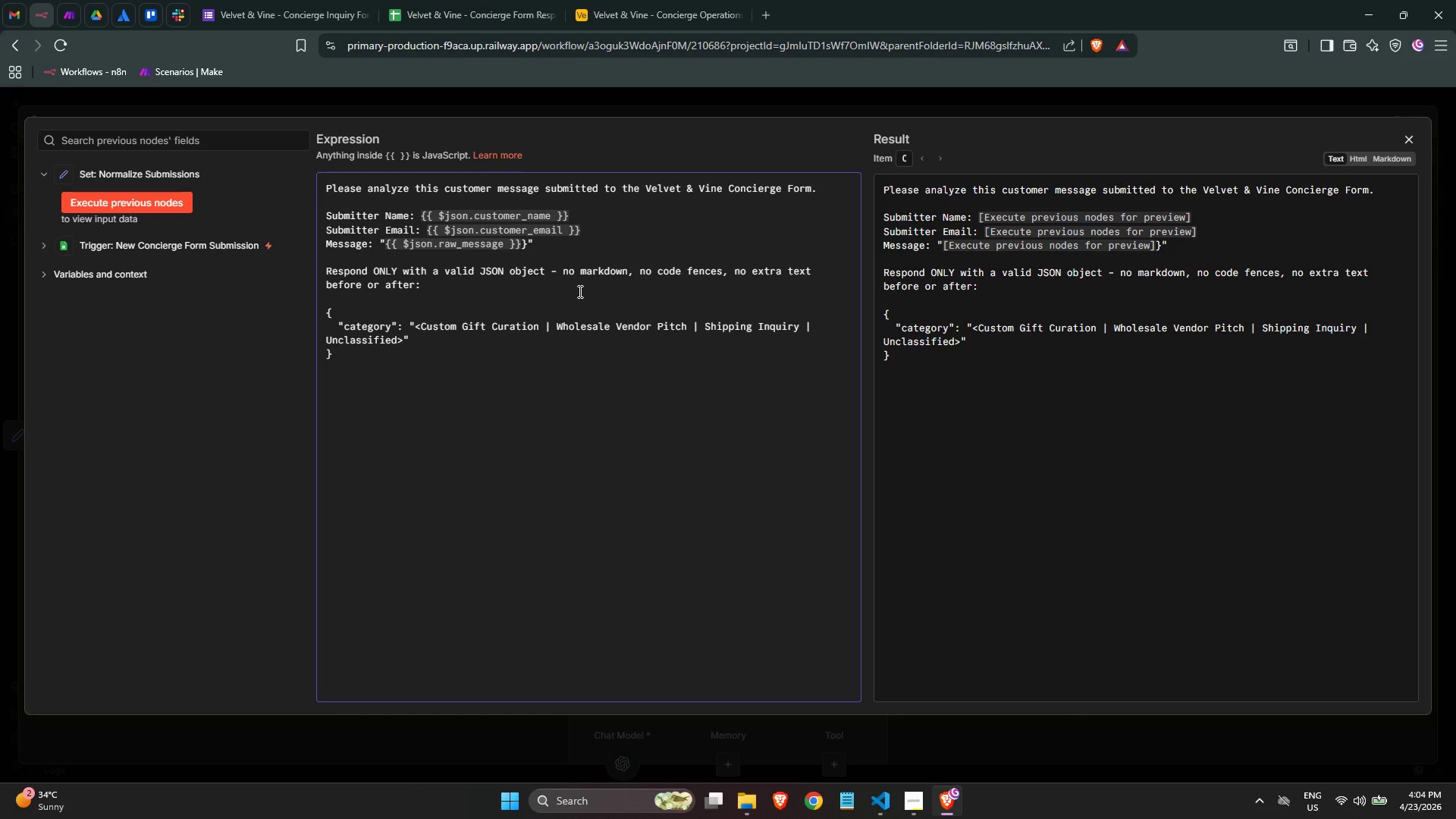 
key(ArrowLeft)
 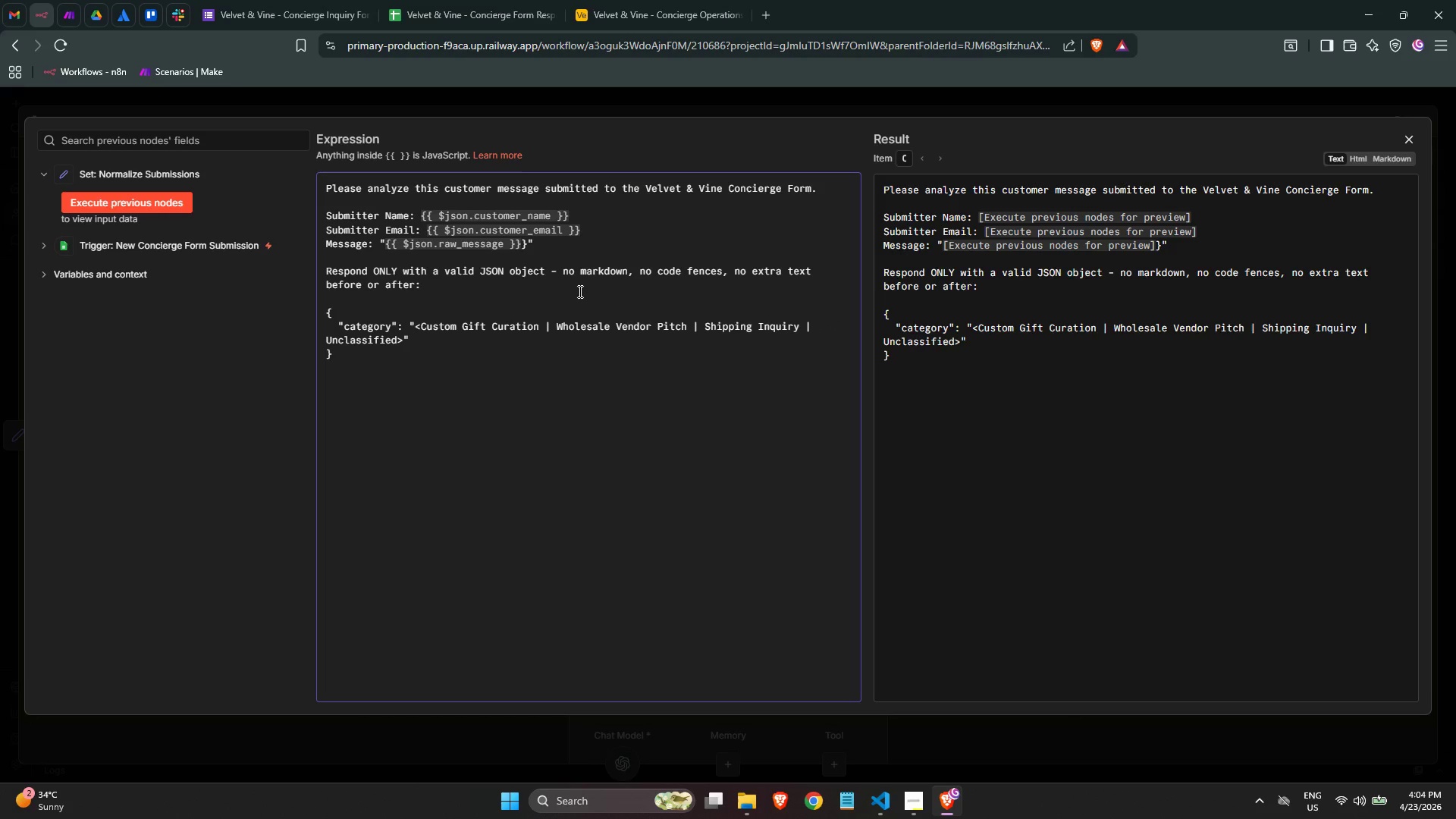 
key(Comma)
 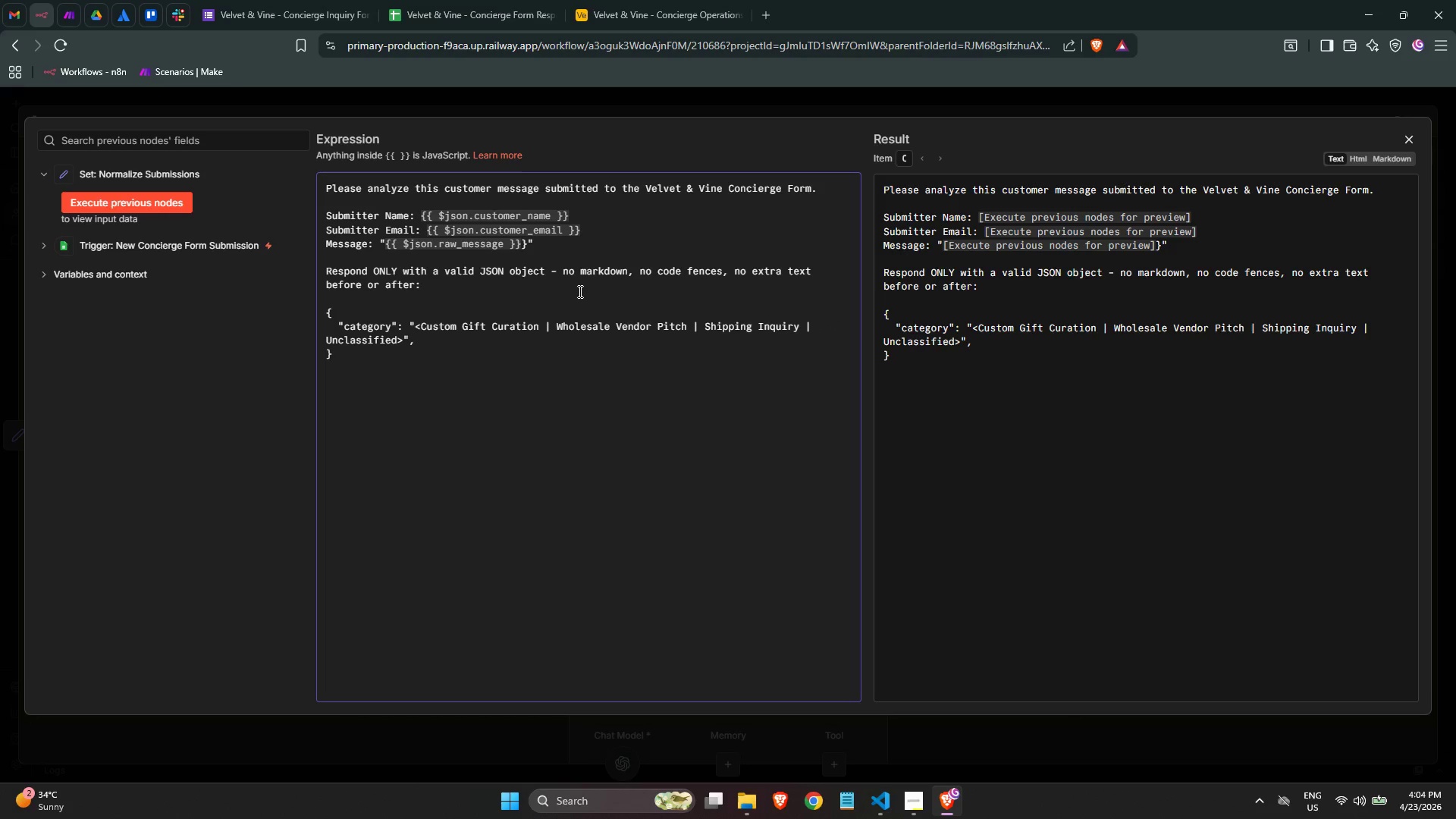 
key(Enter)
 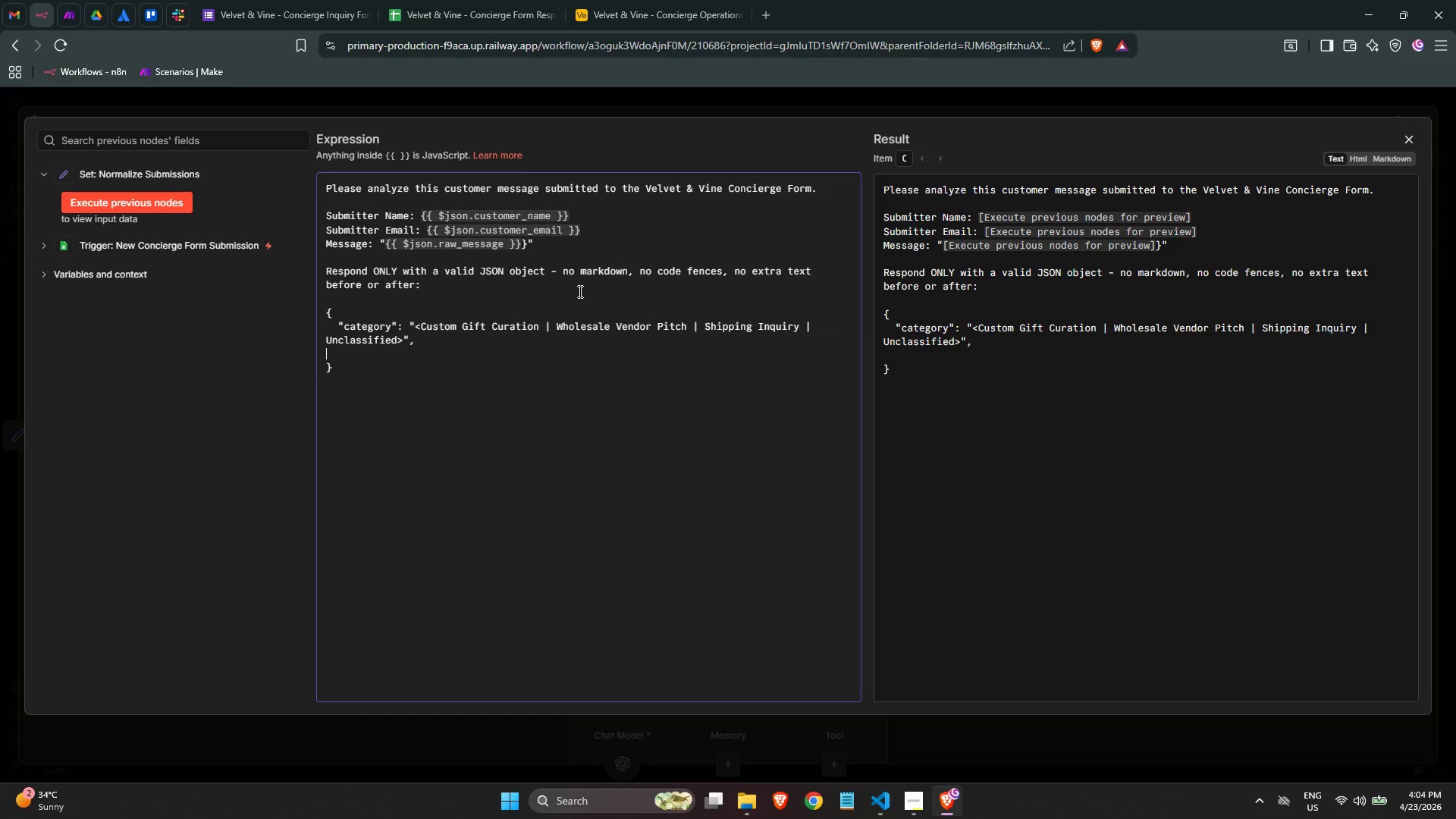 
key(Tab)
type("confidence)
 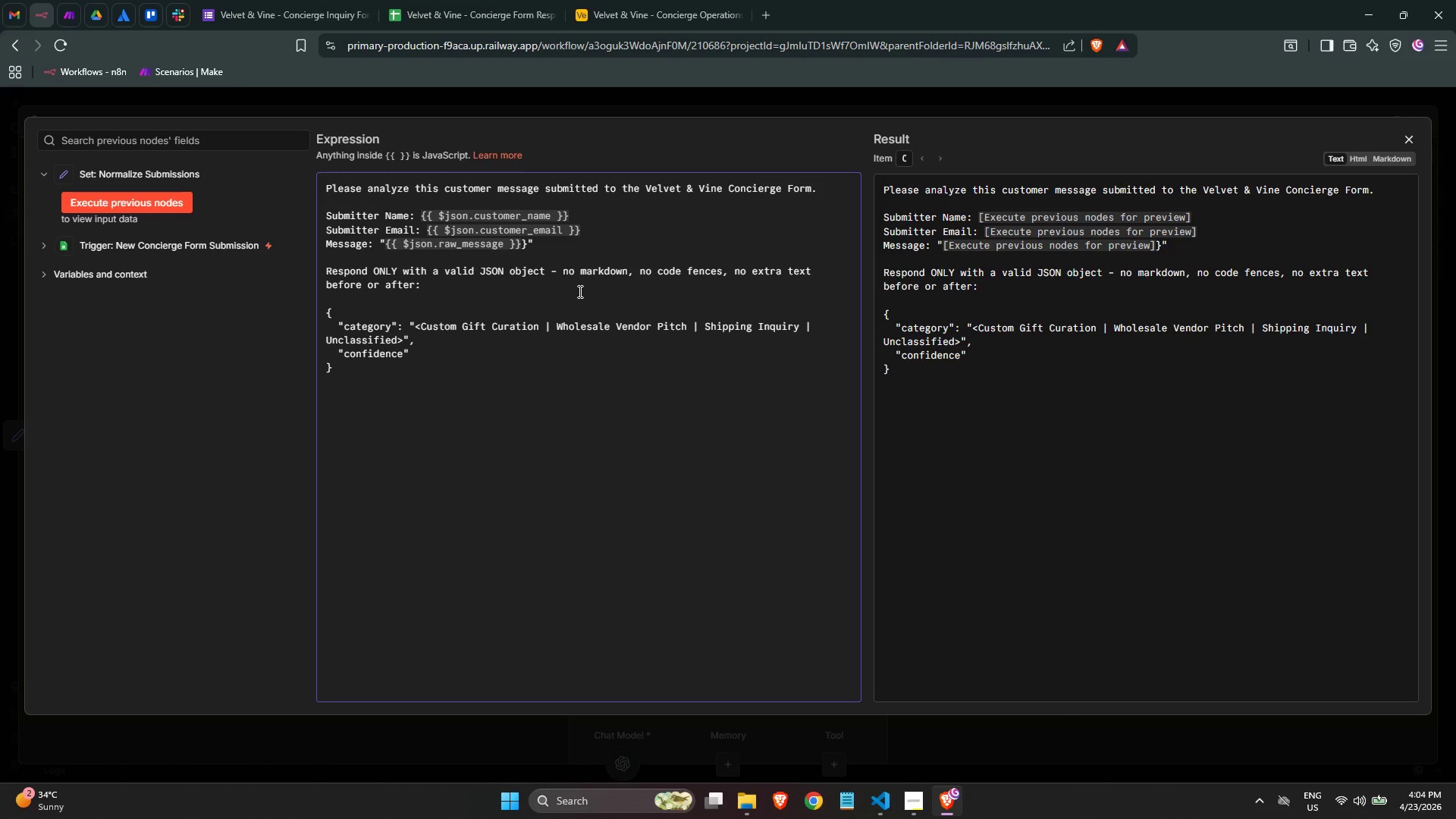 
key(ArrowRight)
 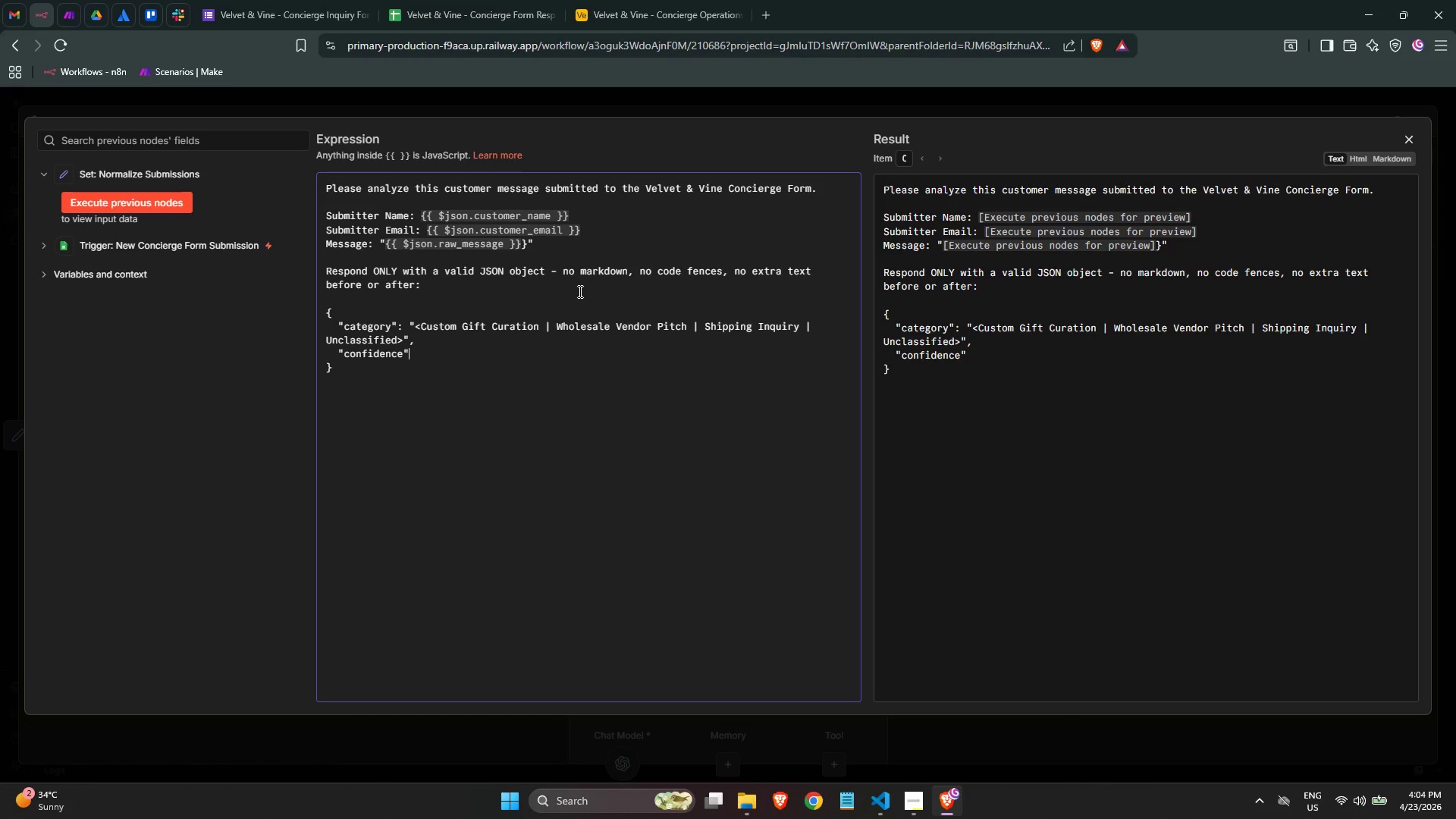 
type(: "<high | medium | low>)
 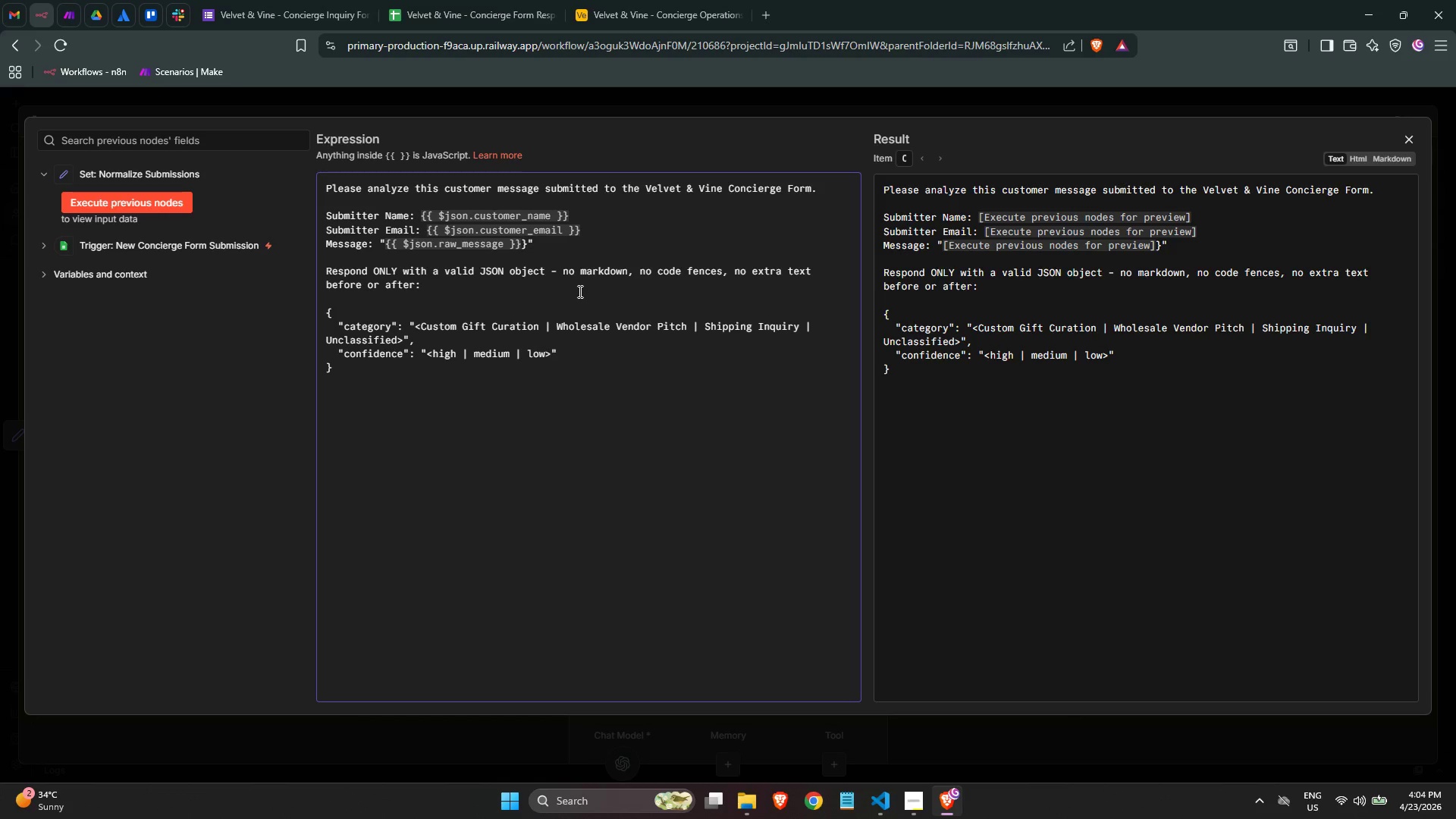 
key(ArrowRight)
 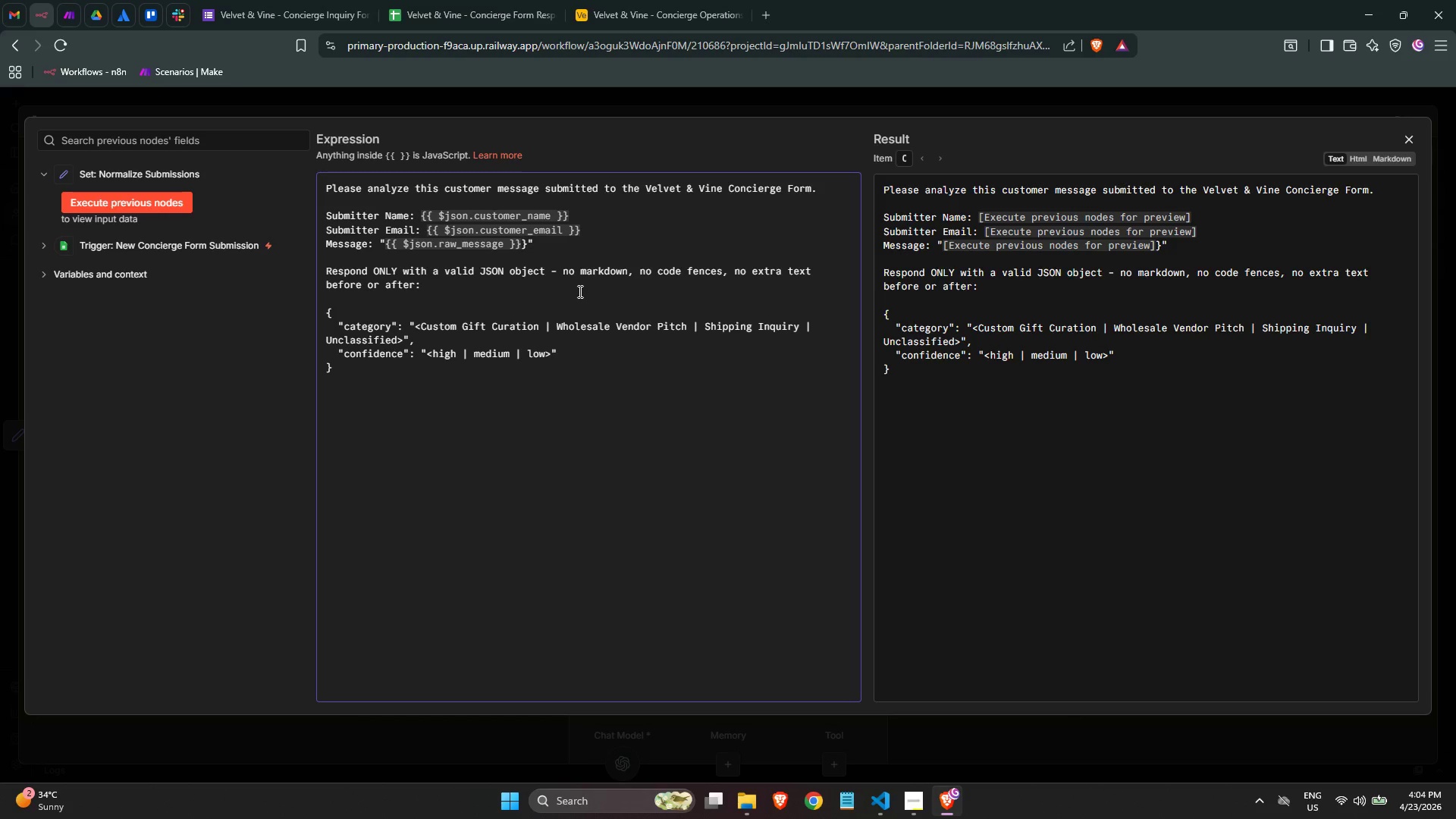 
key(Comma)
 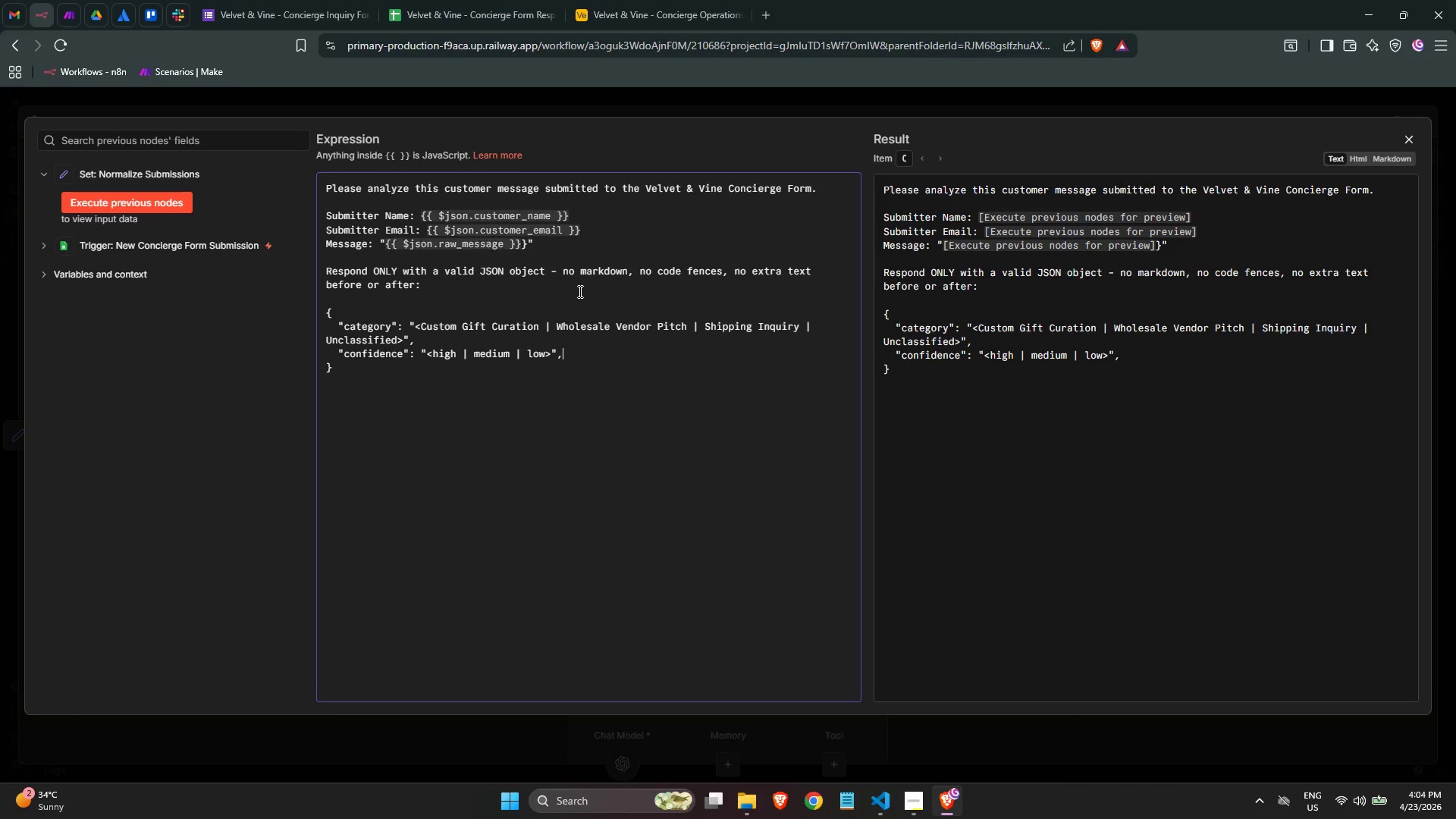 
key(Enter)
 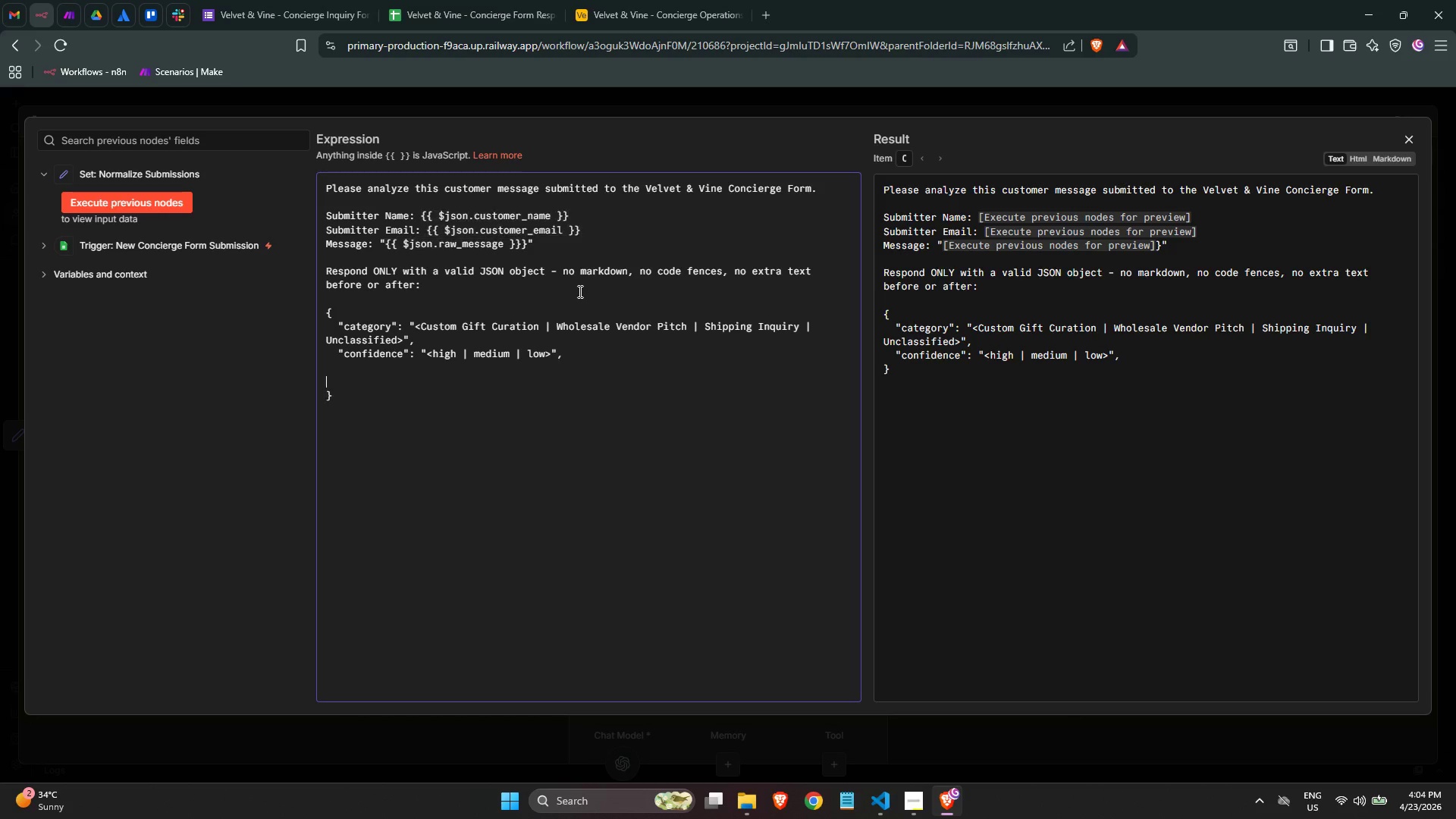 
key(Enter)
 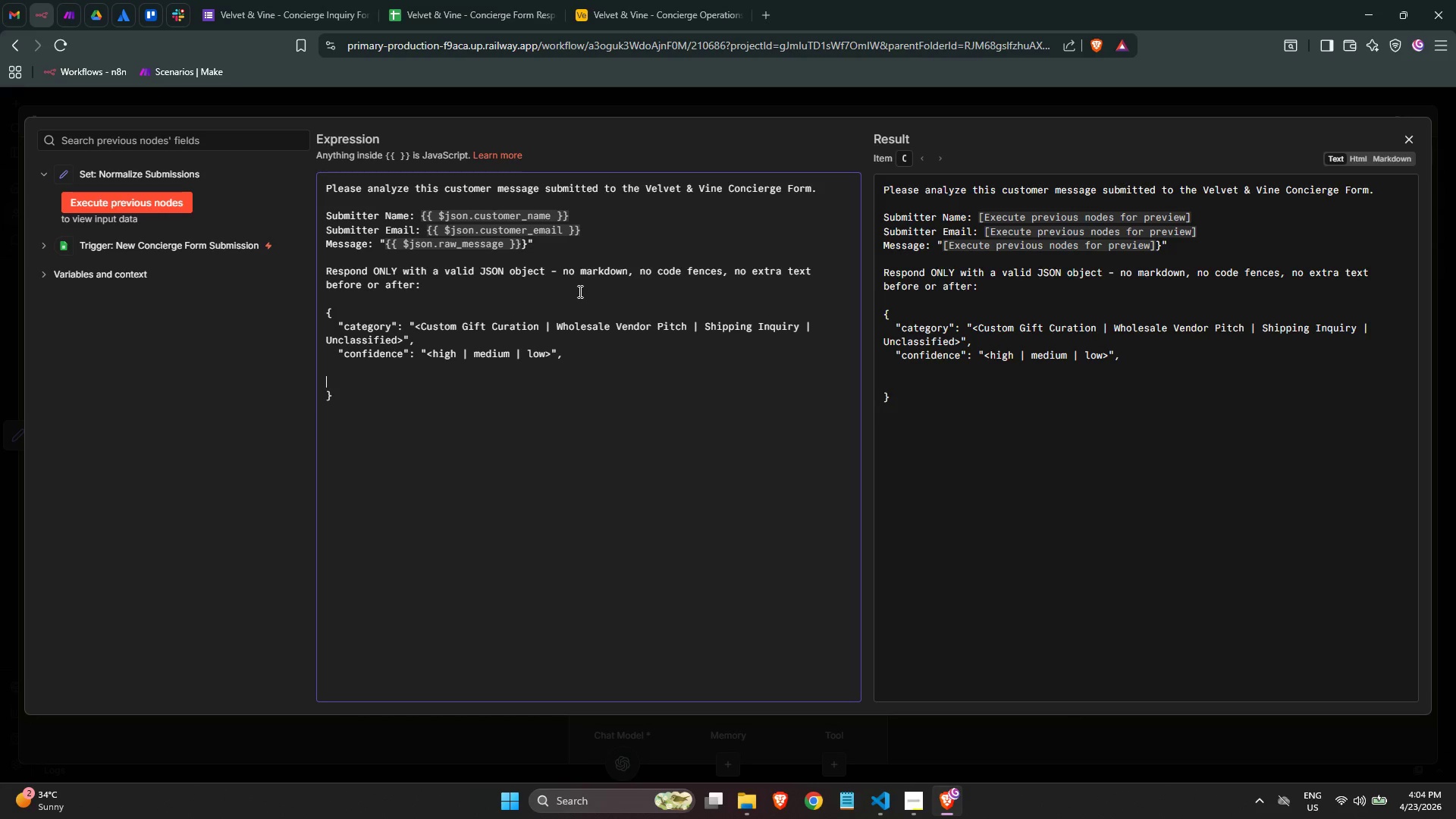 
key(Backspace)
 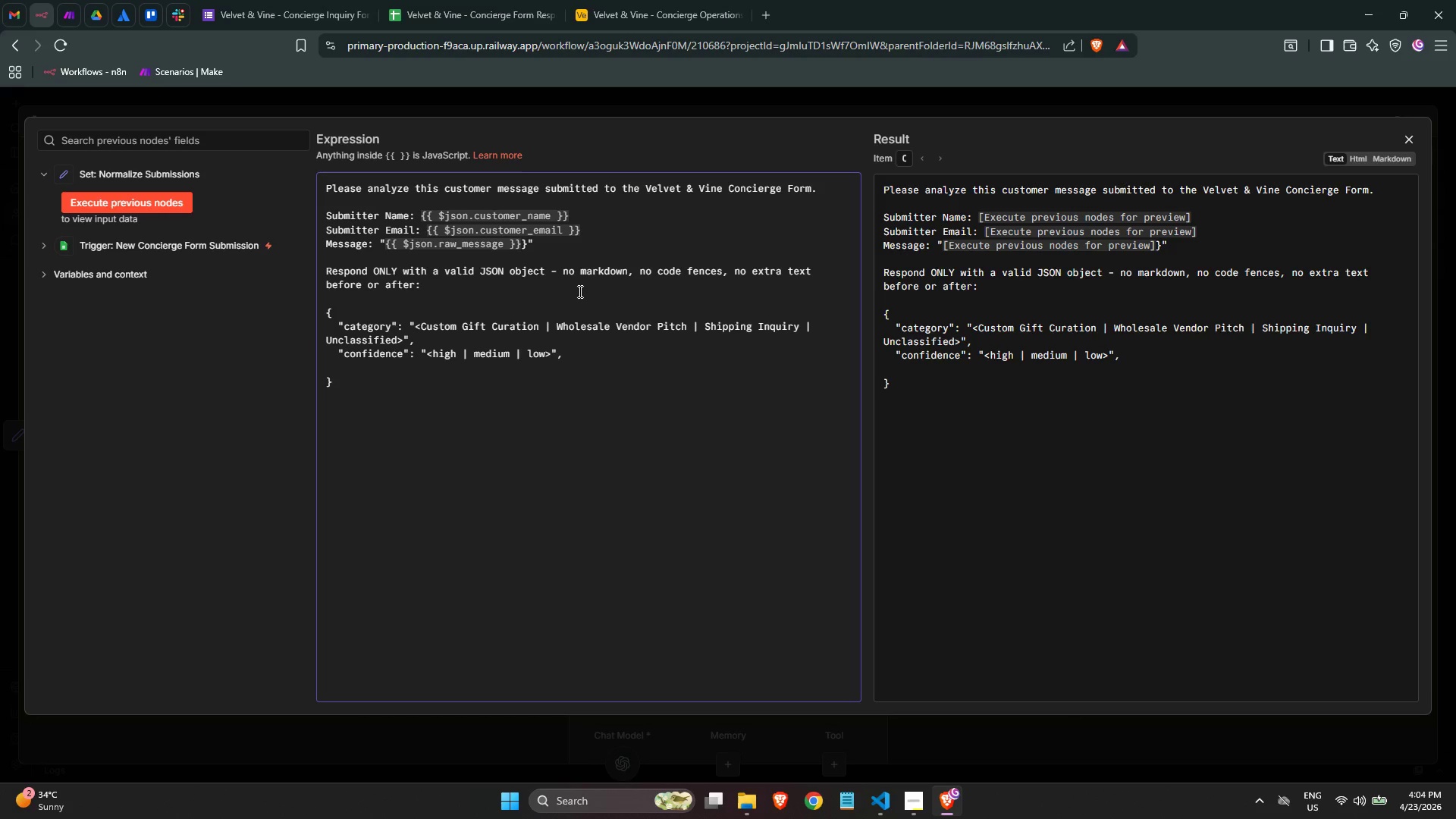 
key(Space)
 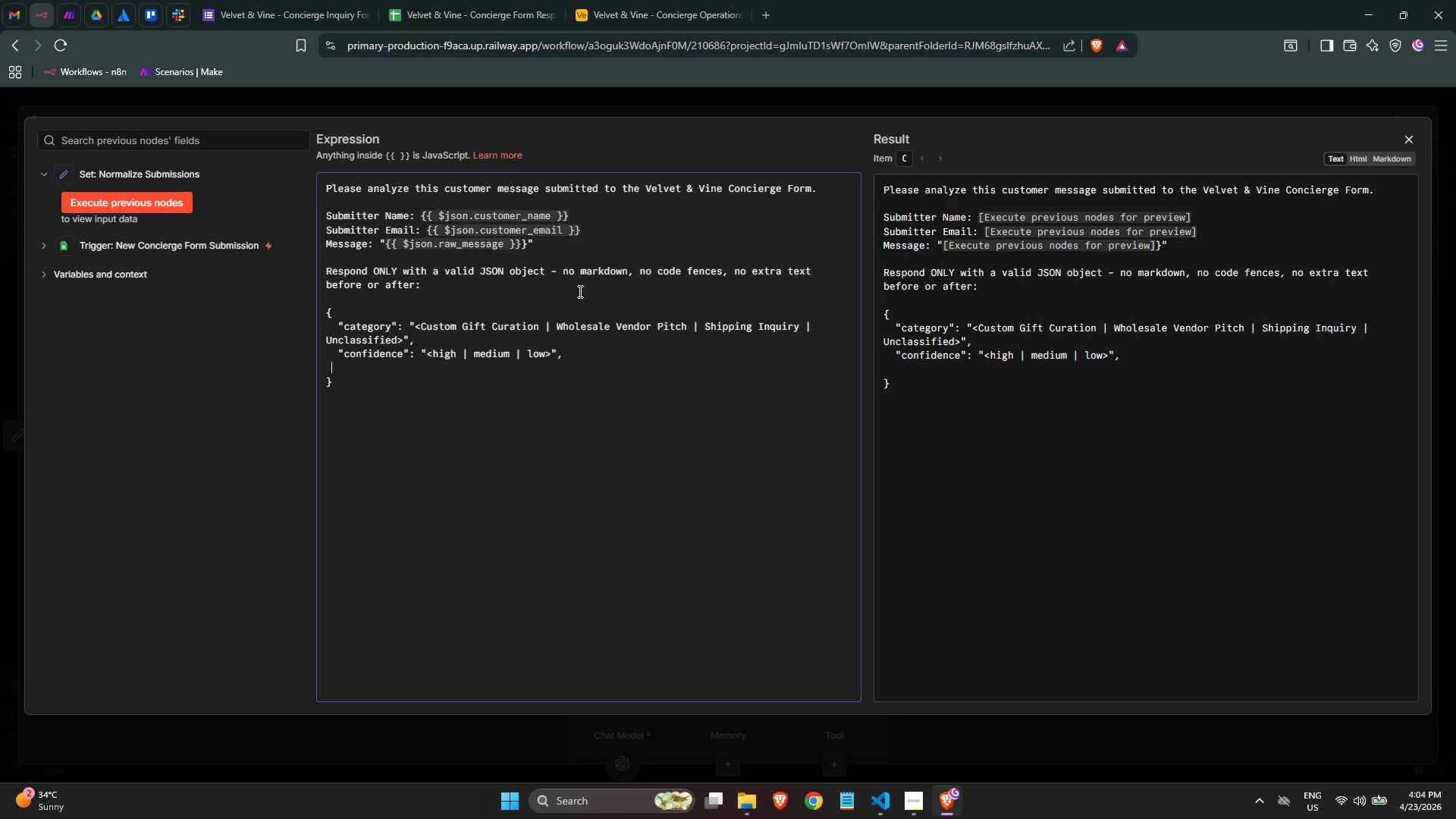 
key(Space)
 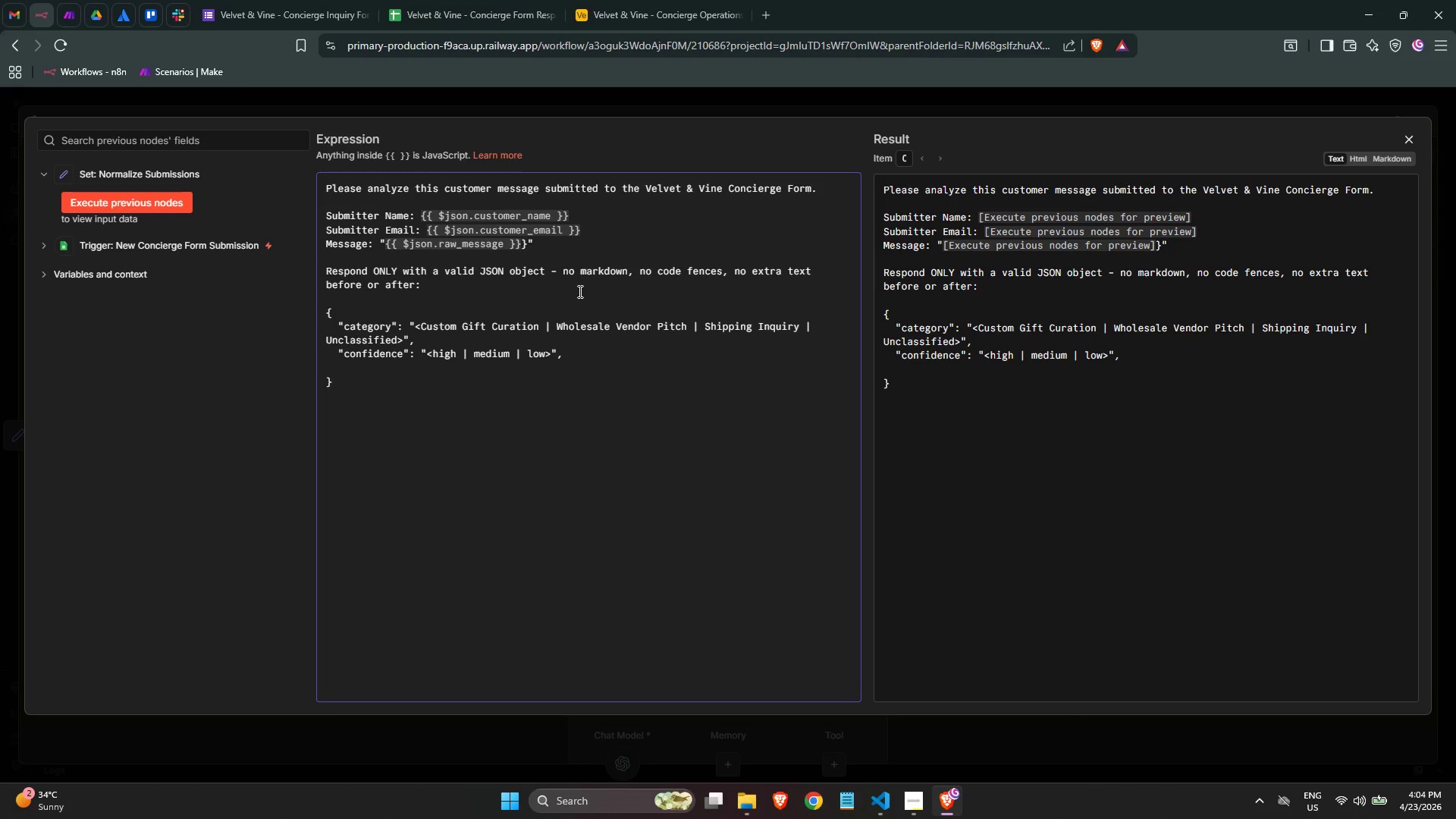 
key(Backspace)
 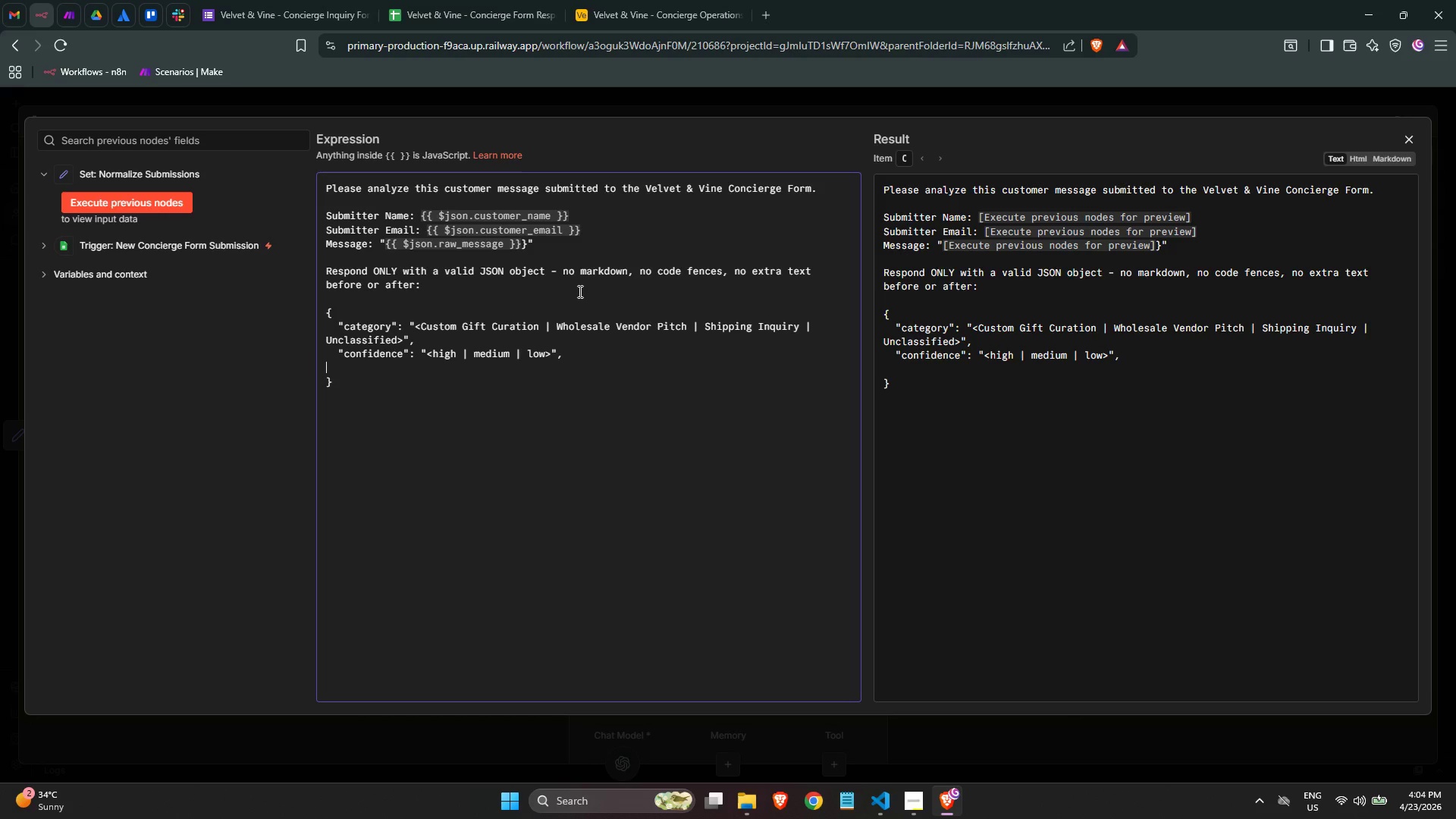 
key(Tab)
 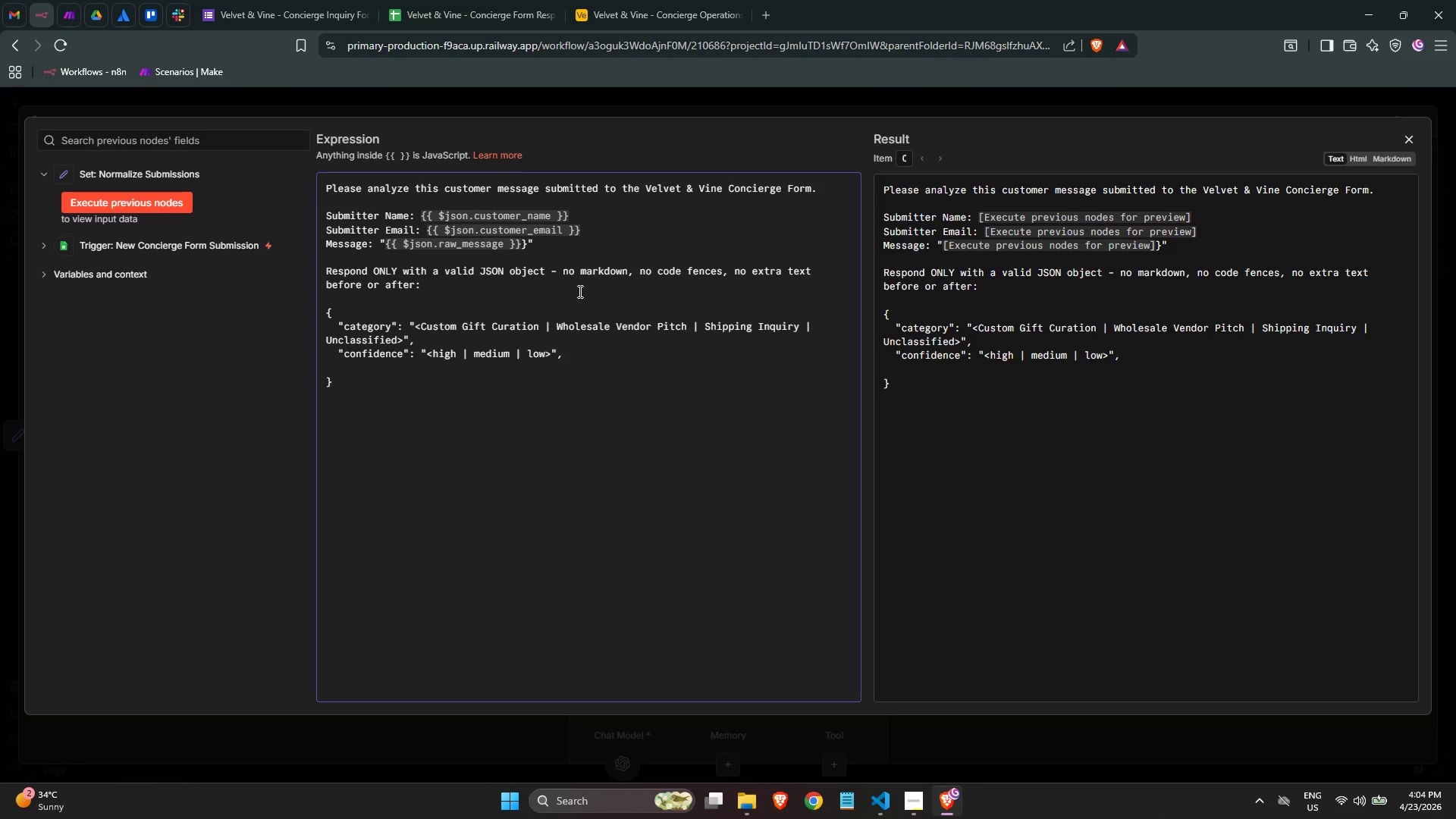 
key(Shift+Quote)
 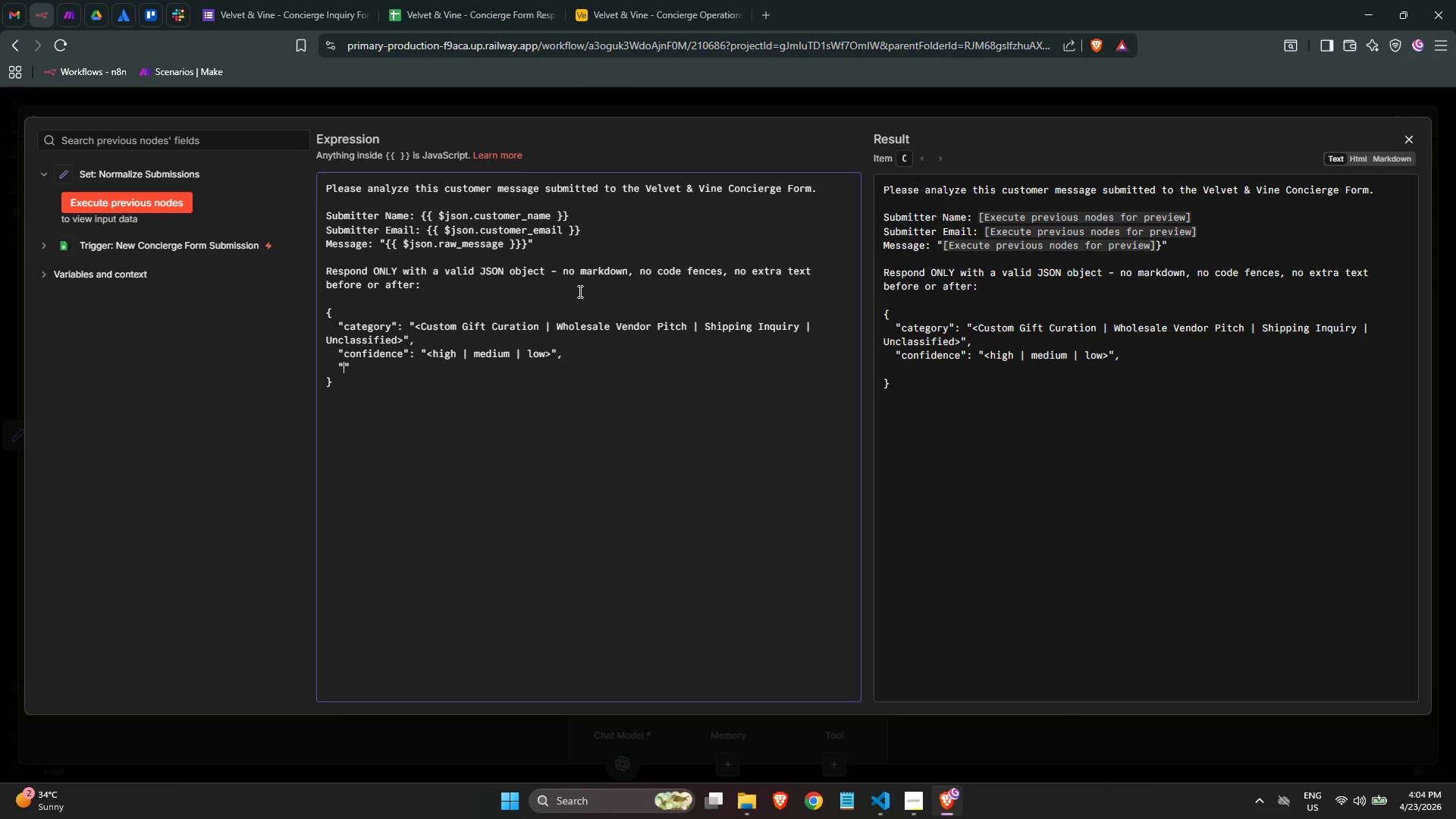 
key(Shift+Quote)
 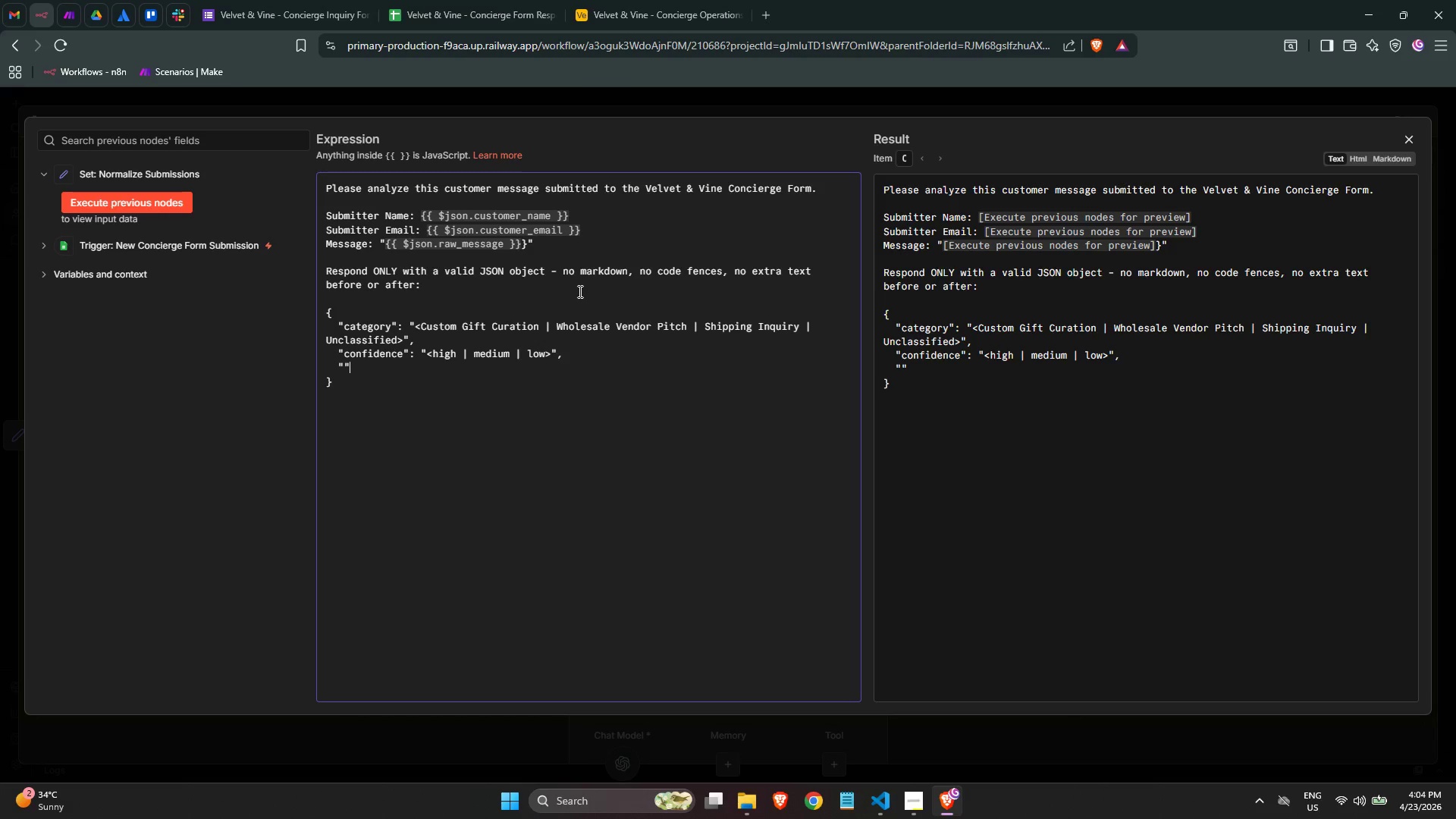 
key(ArrowLeft)
 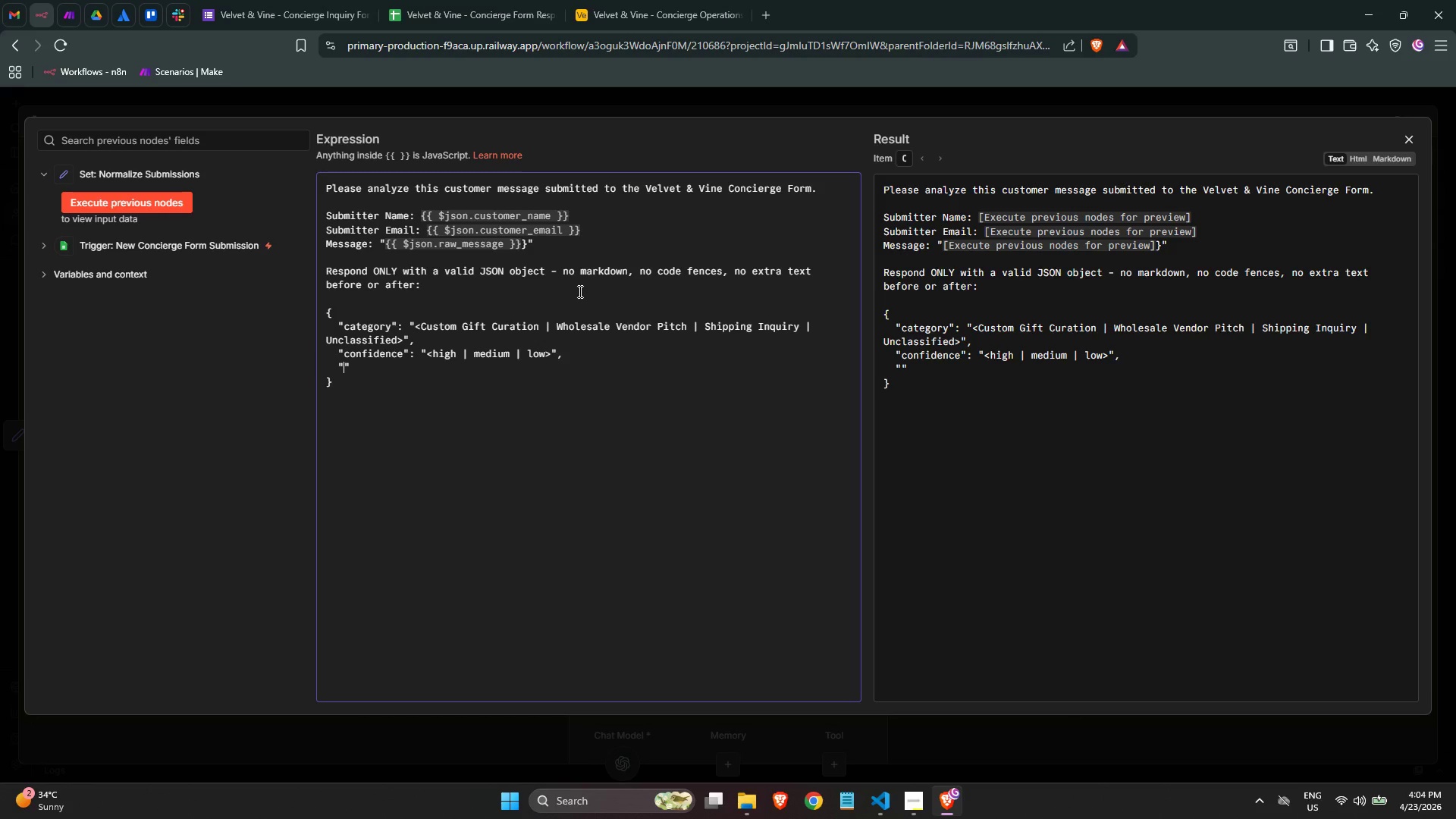 
type(prio)
 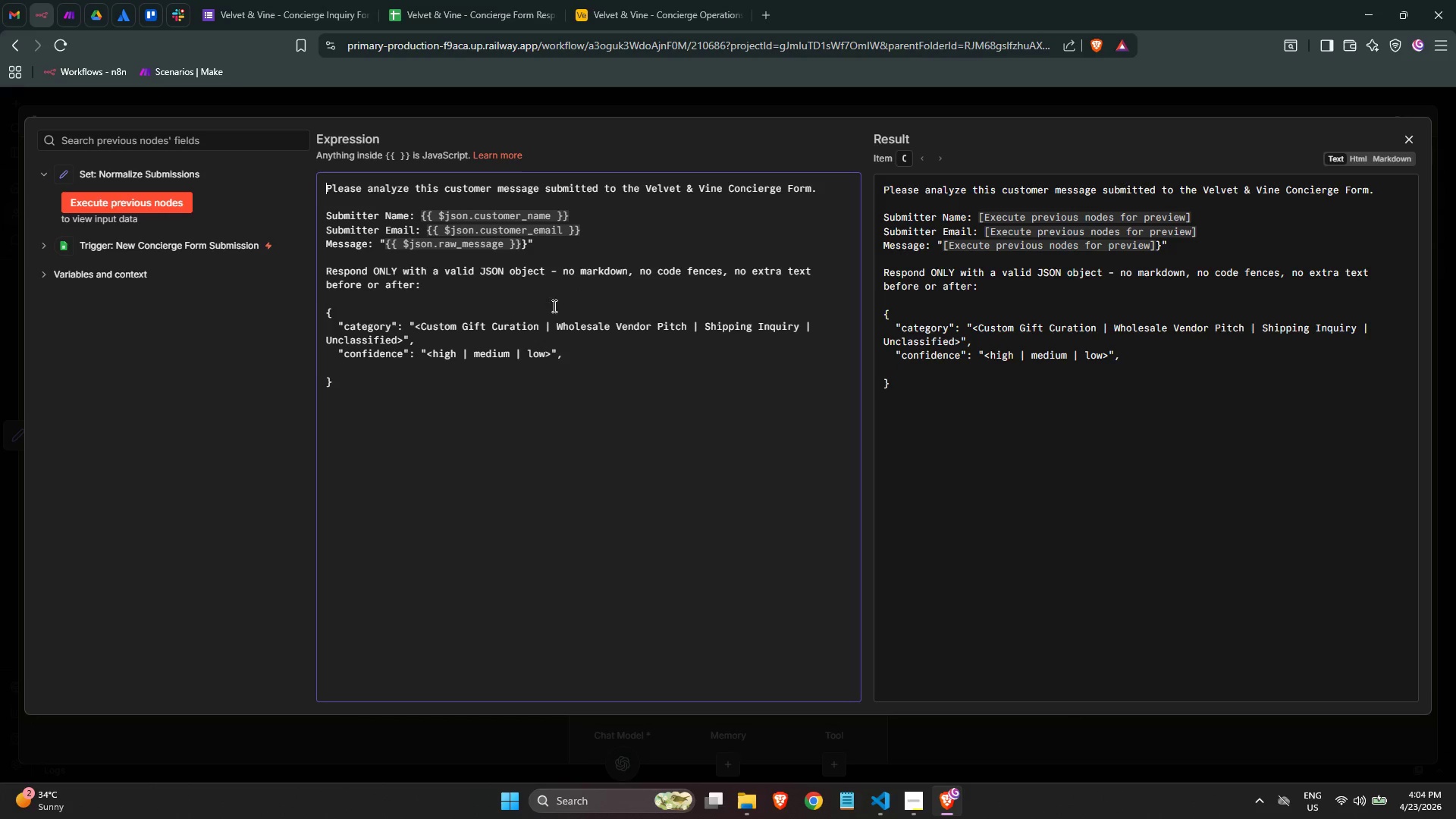 
left_click([494, 369])
 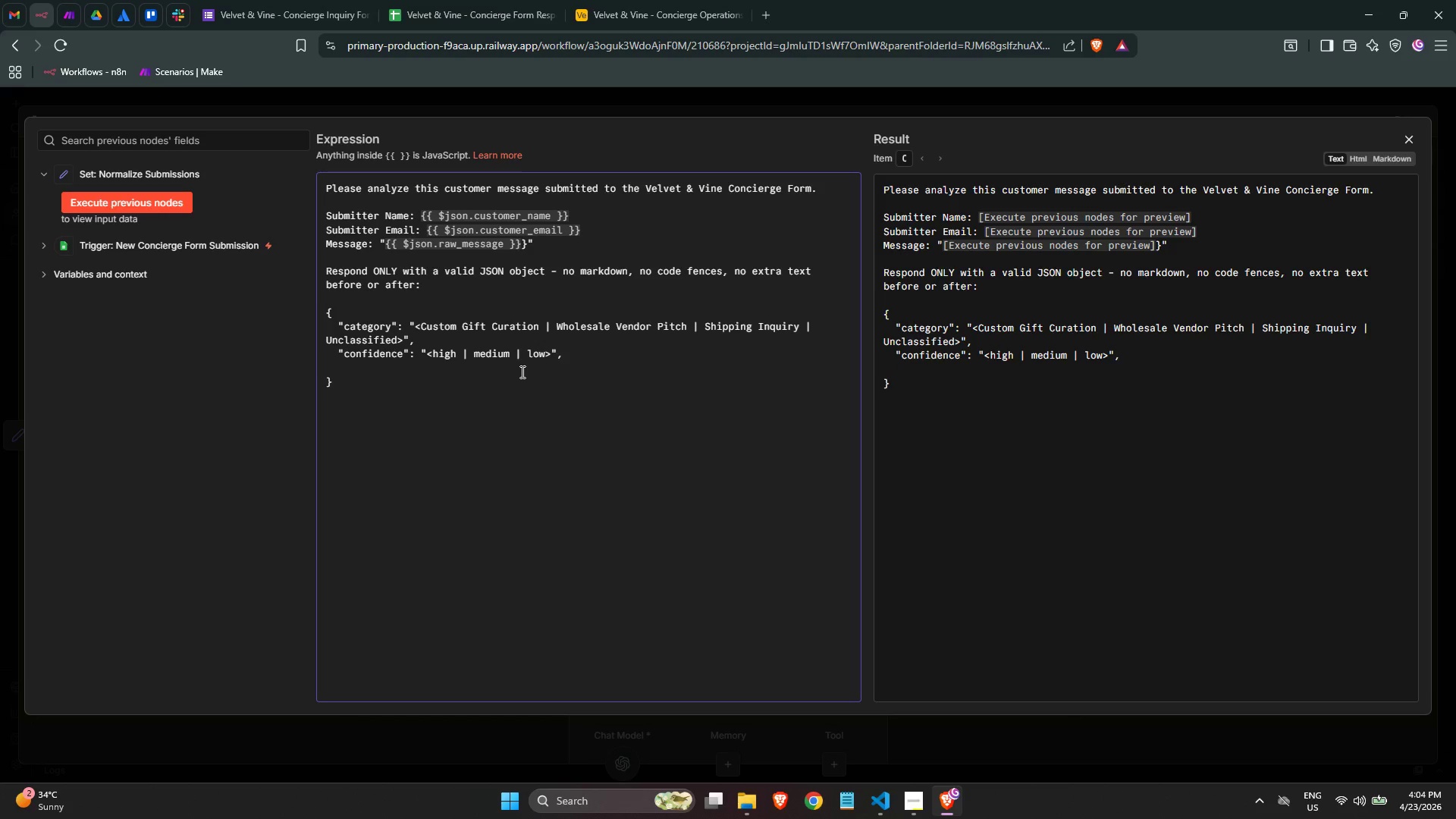 
type("priority)
 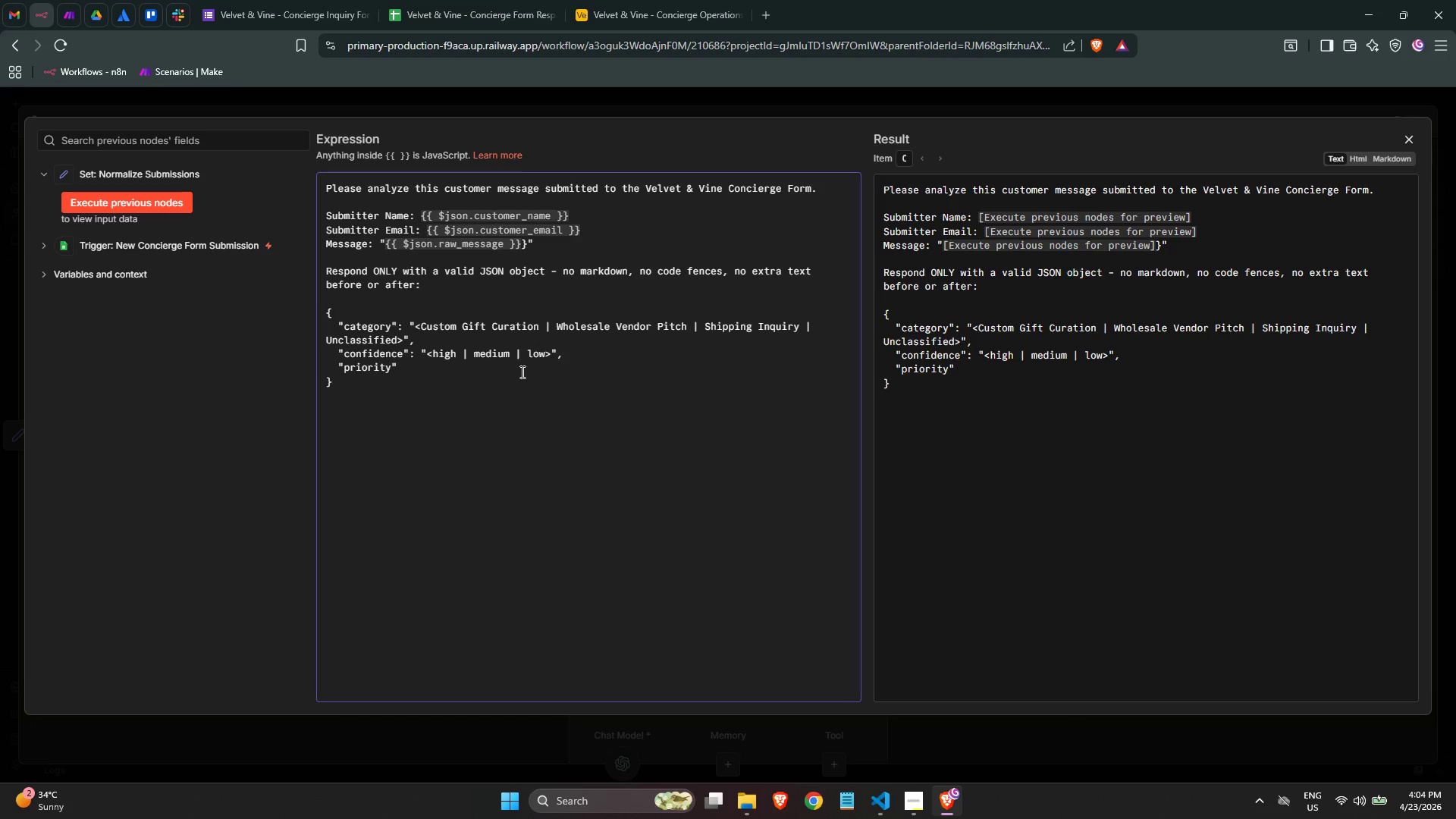 
key(ArrowRight)
 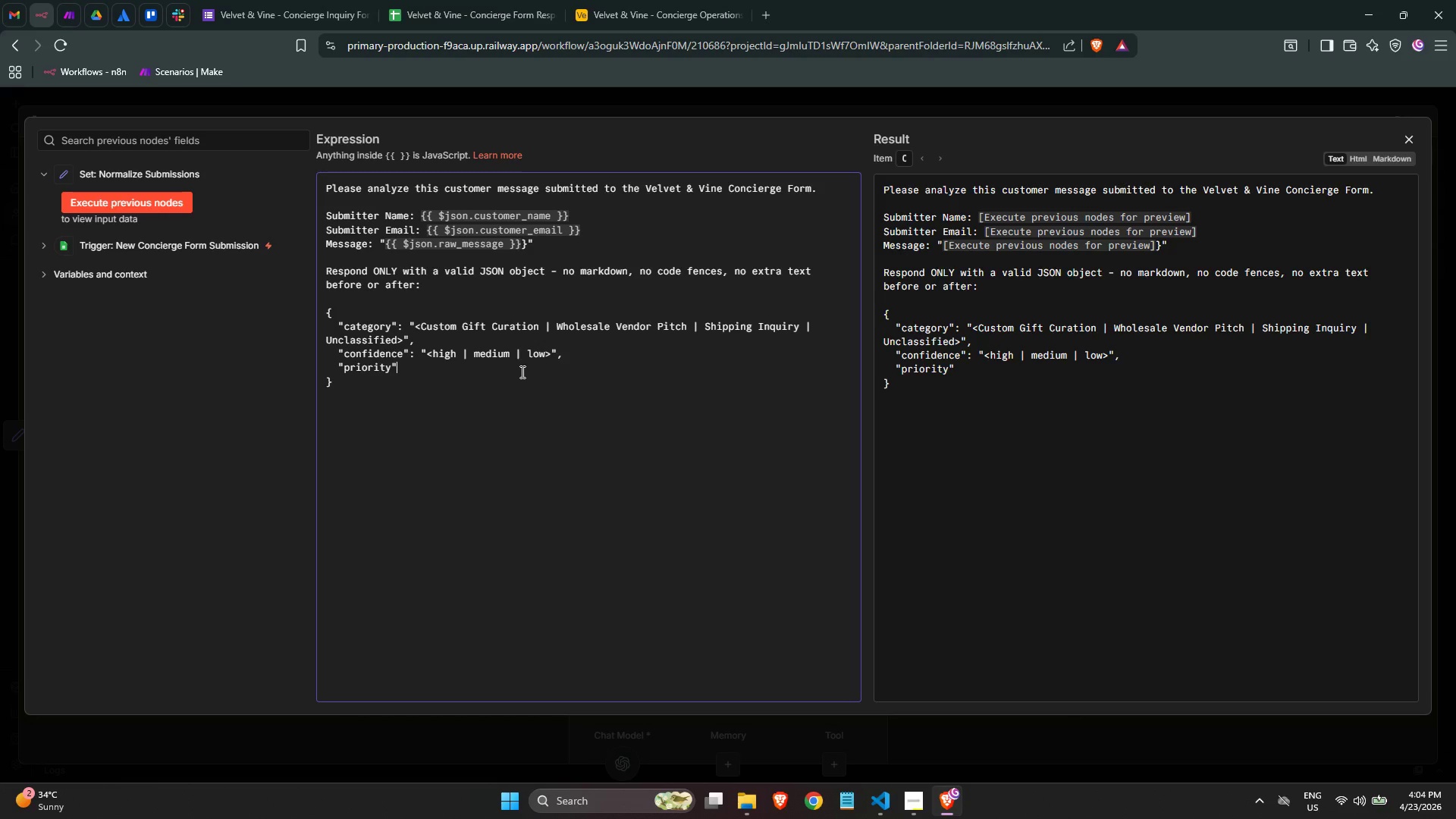 
key(Shift+ShiftLeft)
 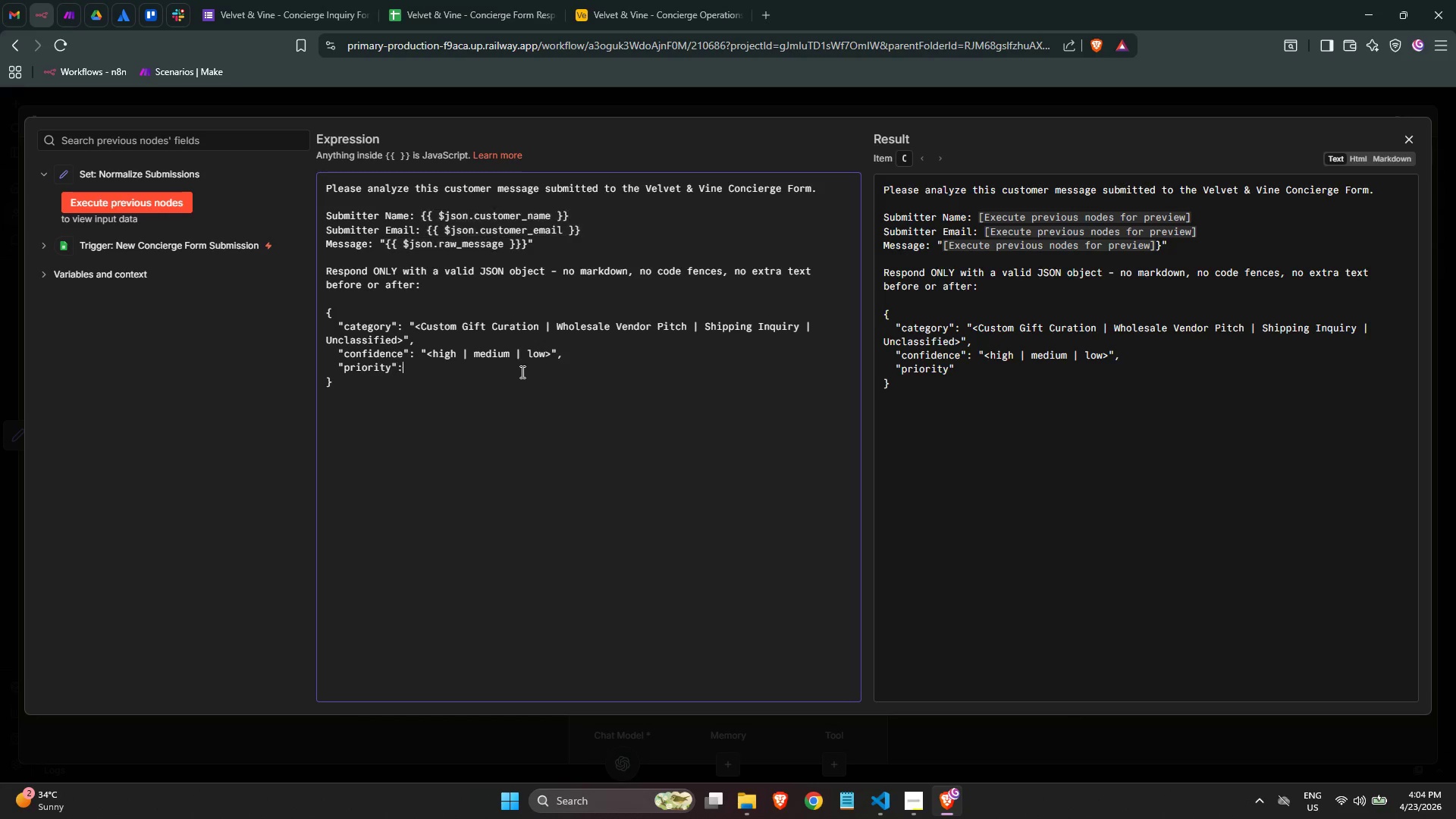 
key(Shift+Semicolon)
 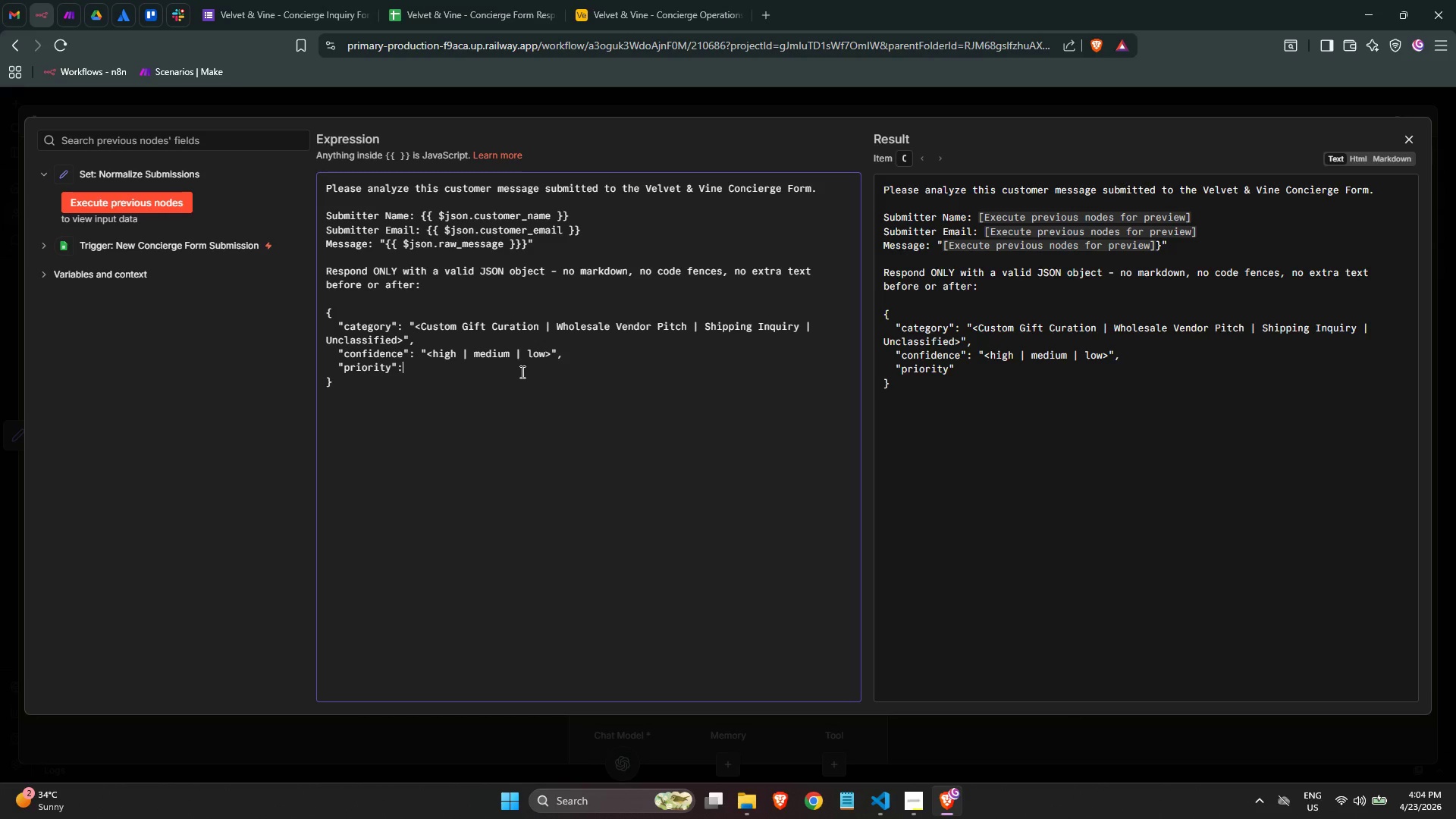 
key(Space)
 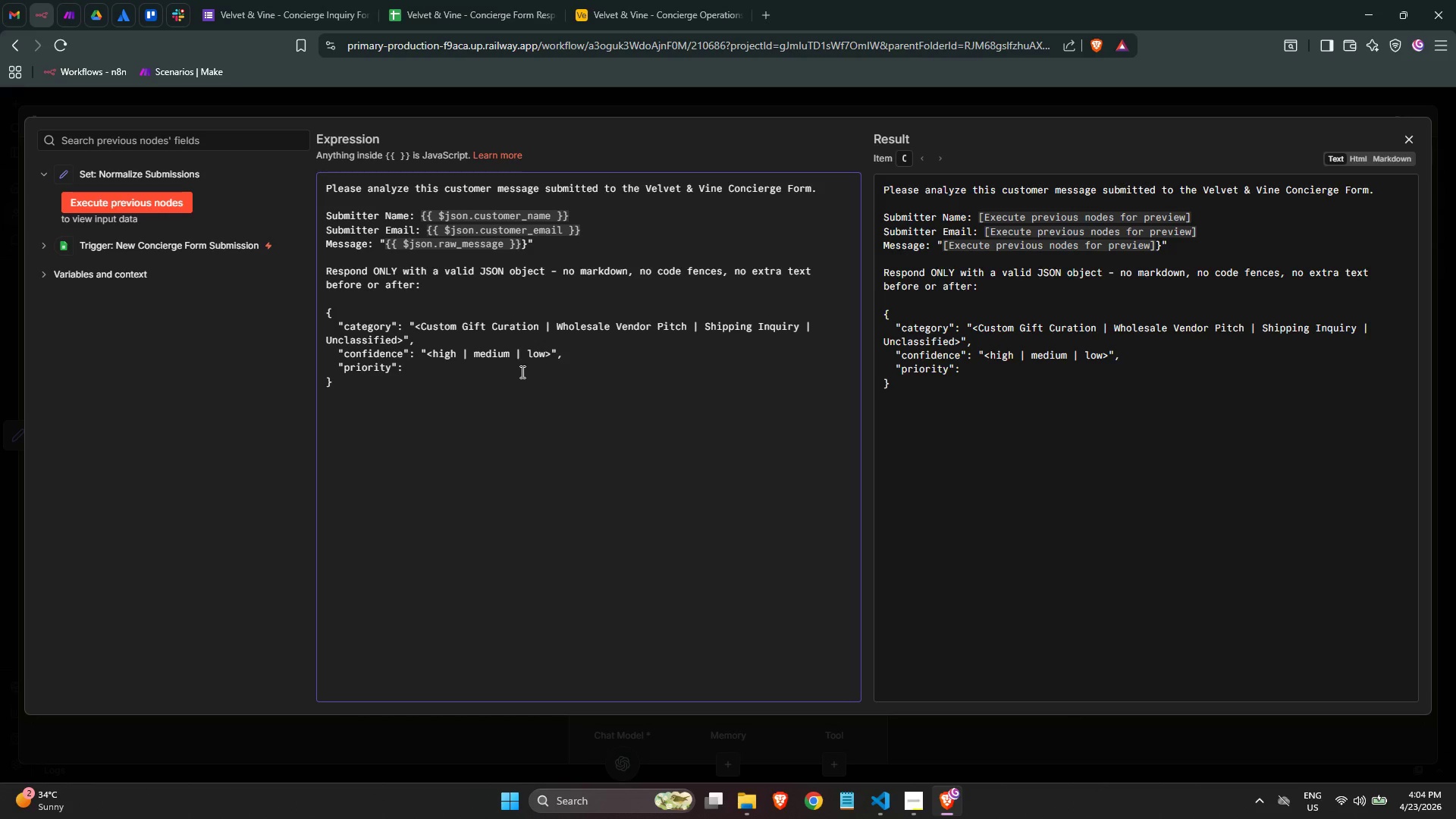 
key(Shift+Quote)
 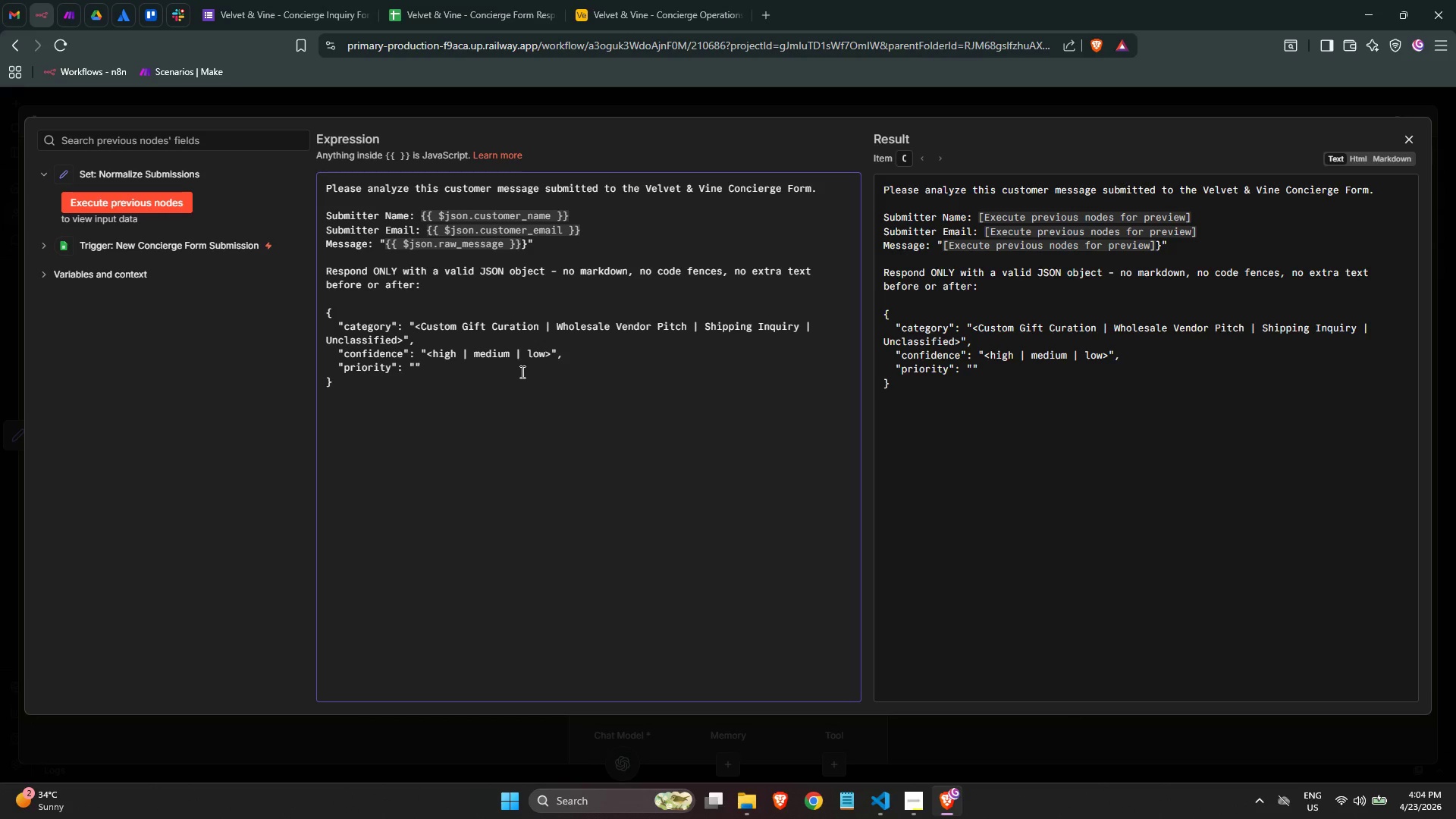 
type(<hg)
key(Backspace)
type(igh)
key(Backspace)
key(Backspace)
key(Backspace)
key(Backspace)
type(High)
 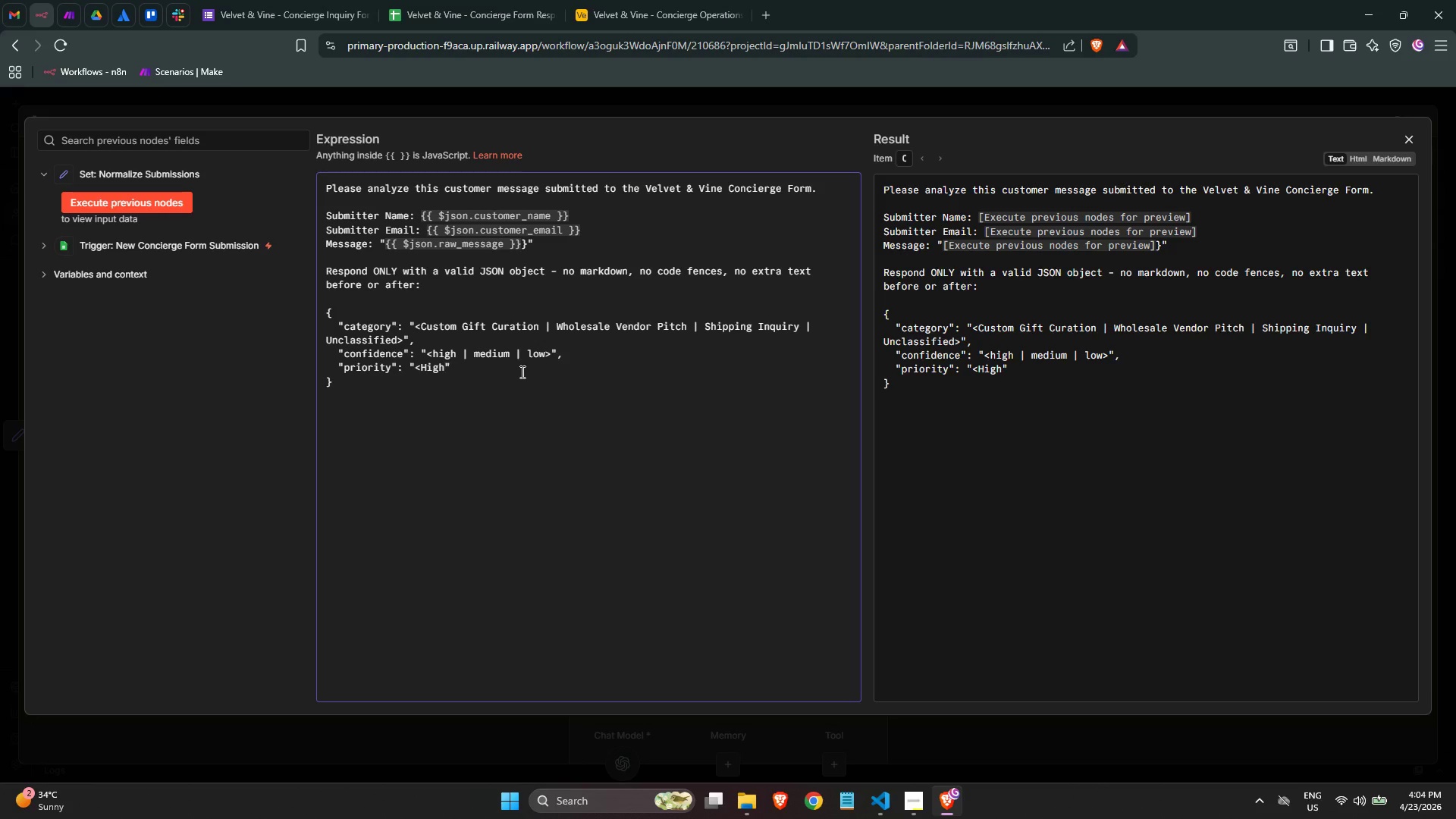 
wait(8.94)
 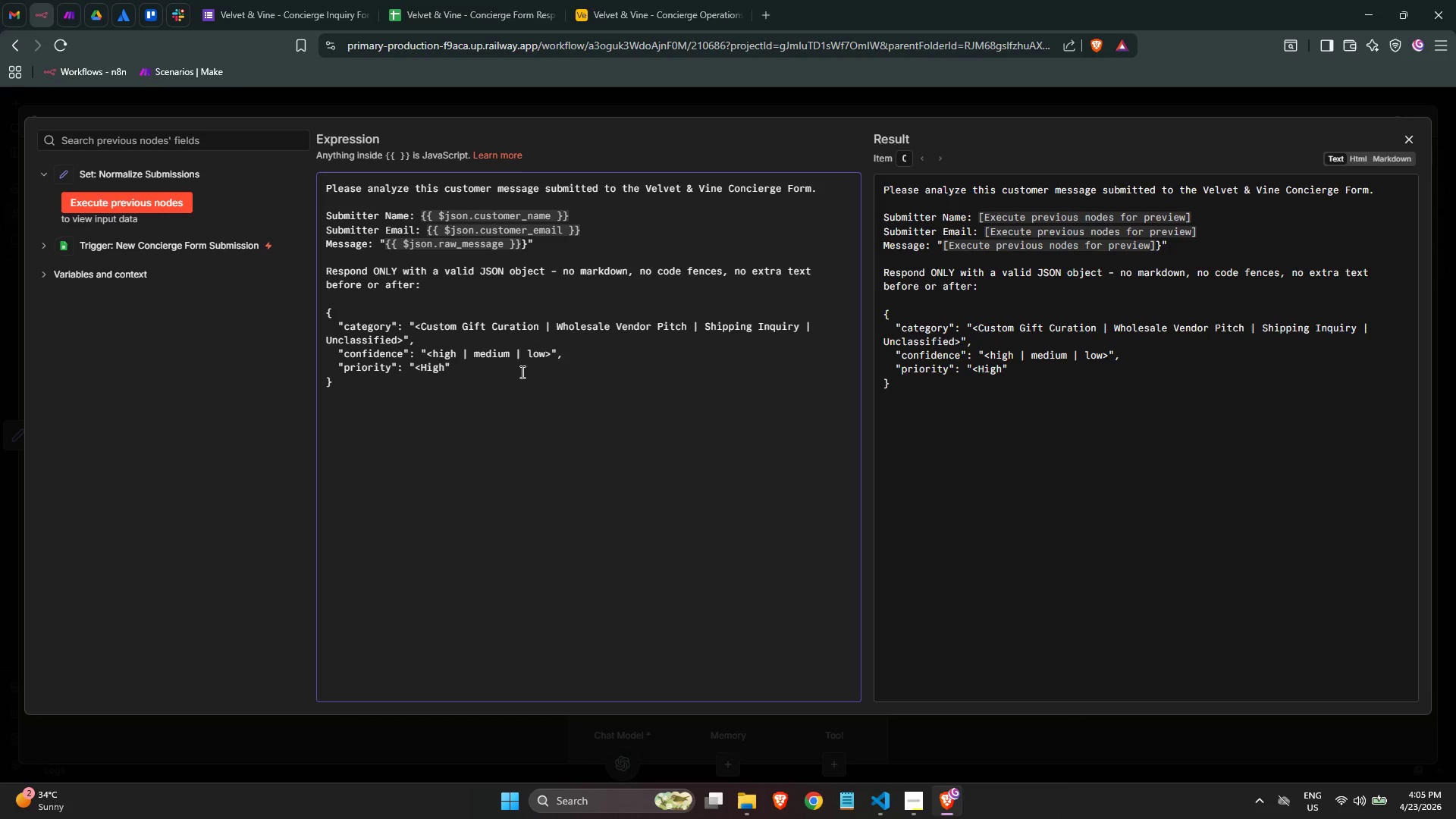 
key(ArrowUp)
 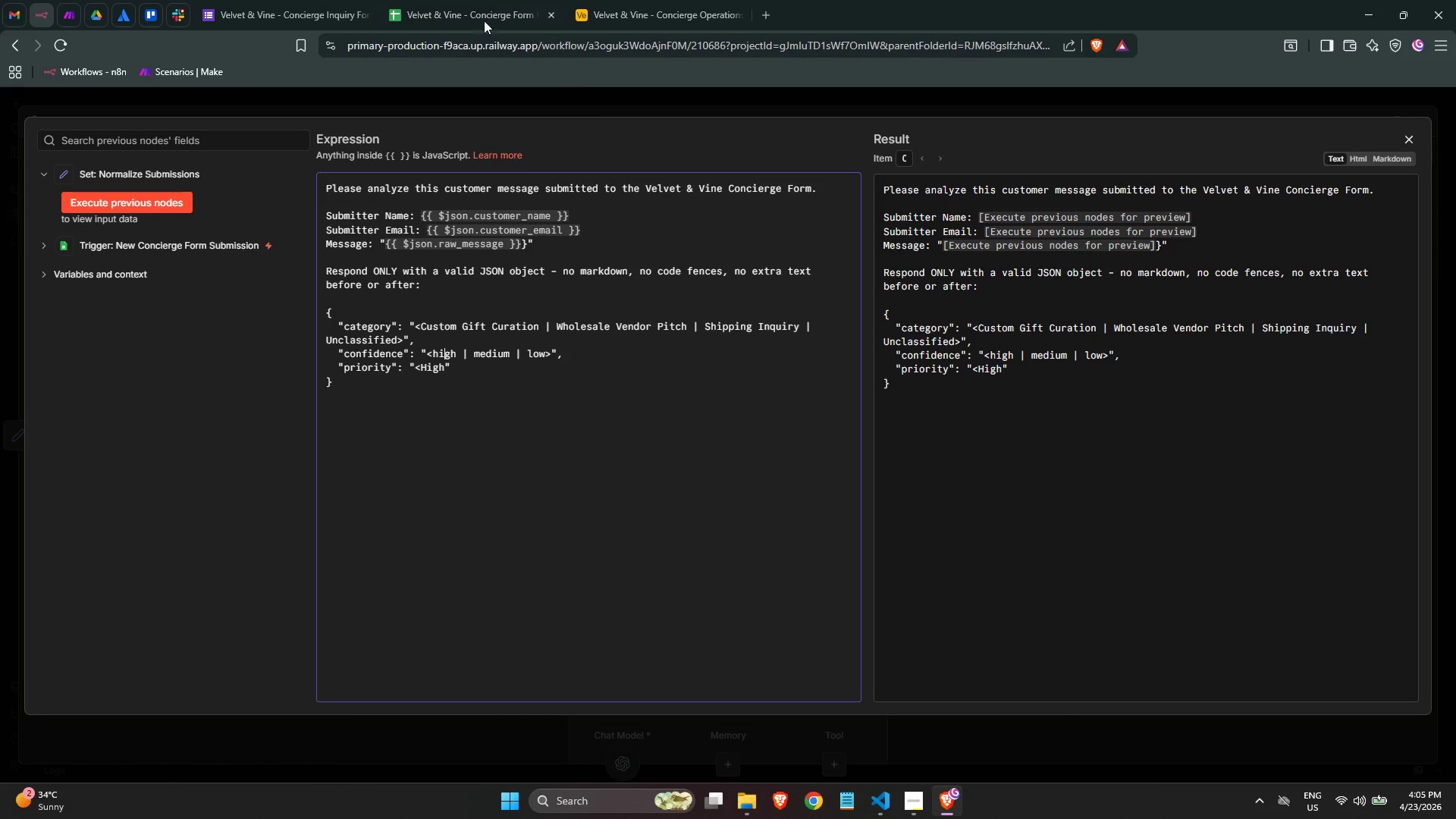 
left_click([626, 25])
 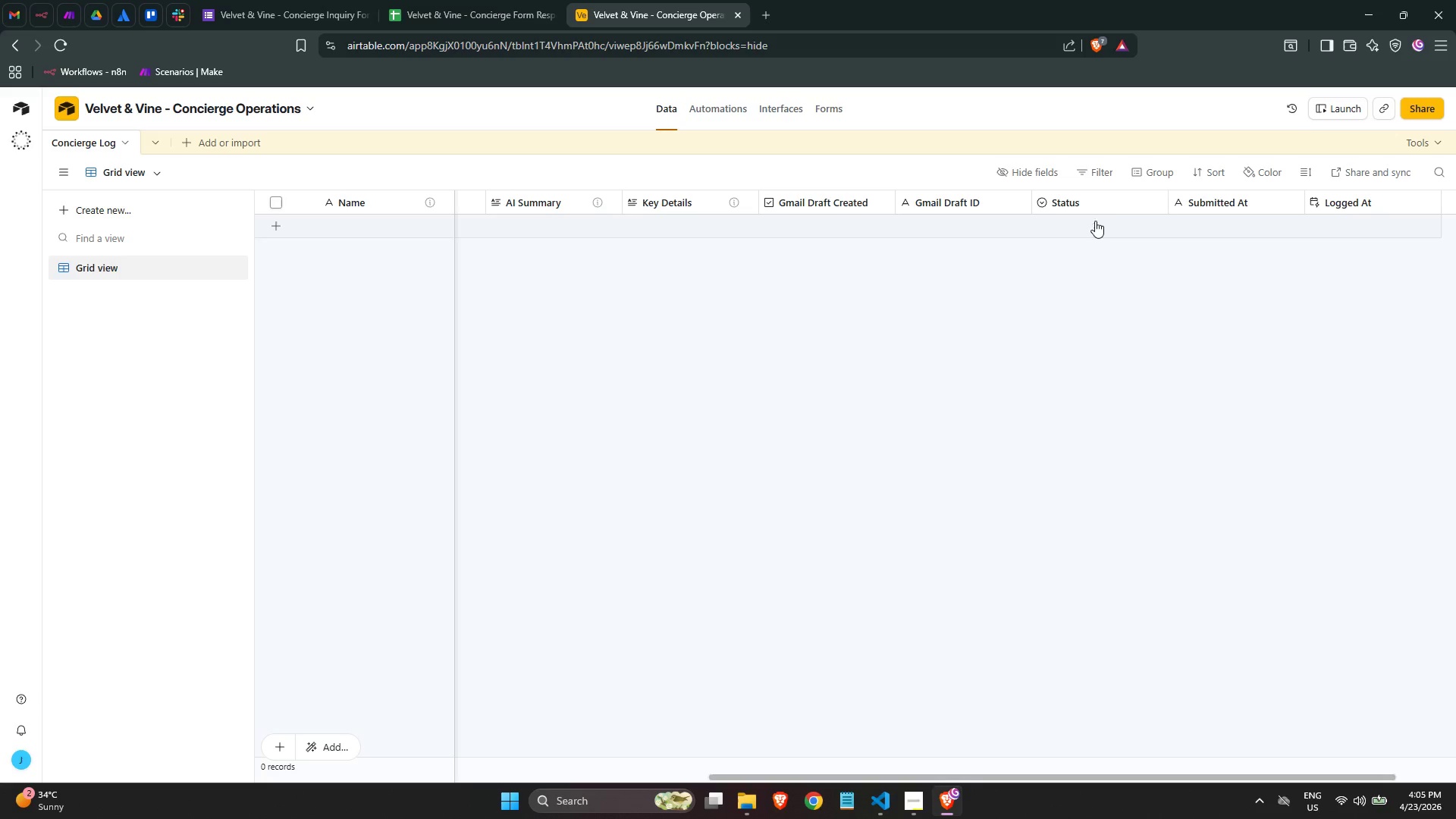 
scroll: coordinate [1286, 222], scroll_direction: down, amount: 3.0
 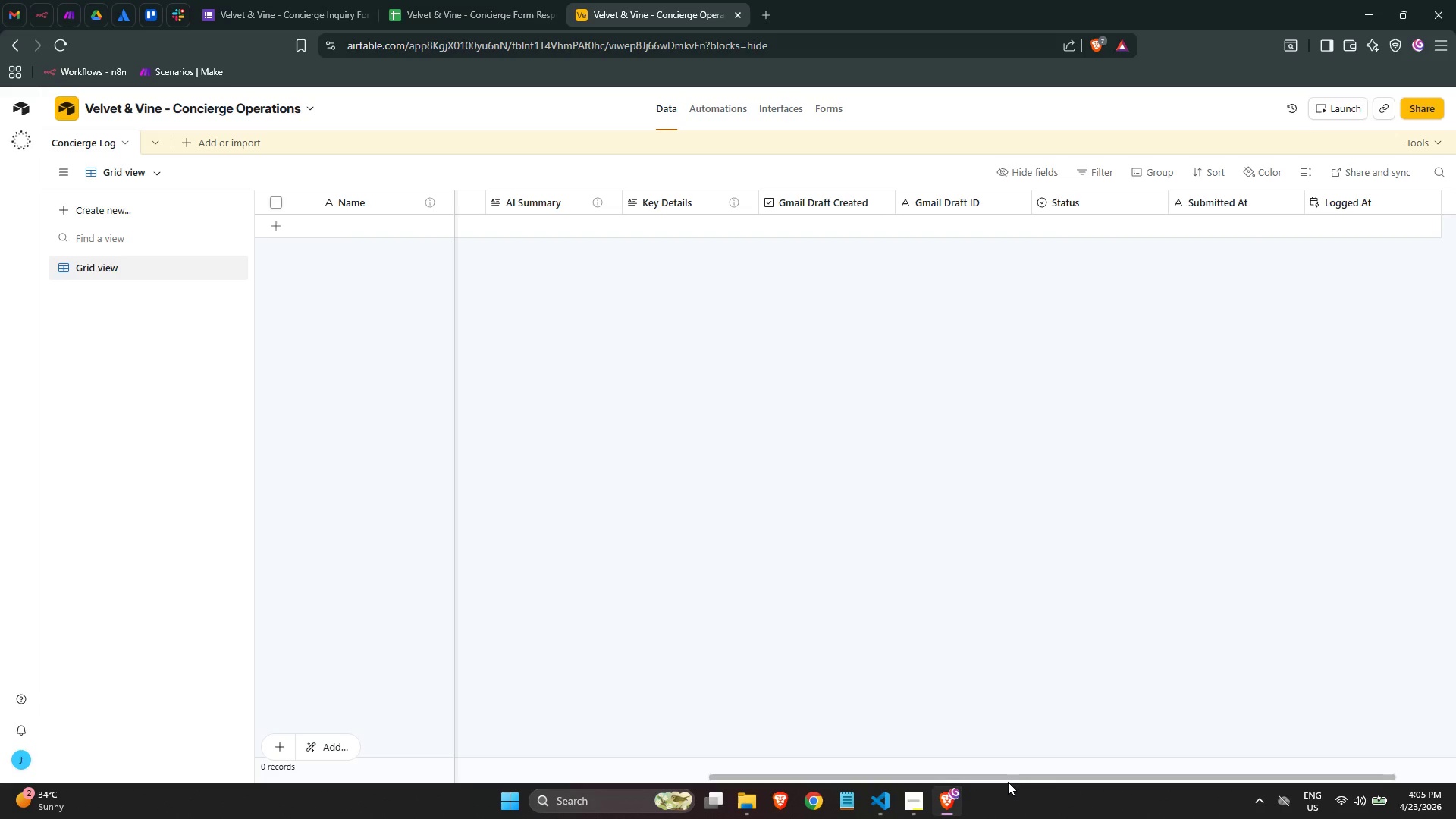 
left_click_drag(start_coordinate=[1003, 776], to_coordinate=[1187, 768])
 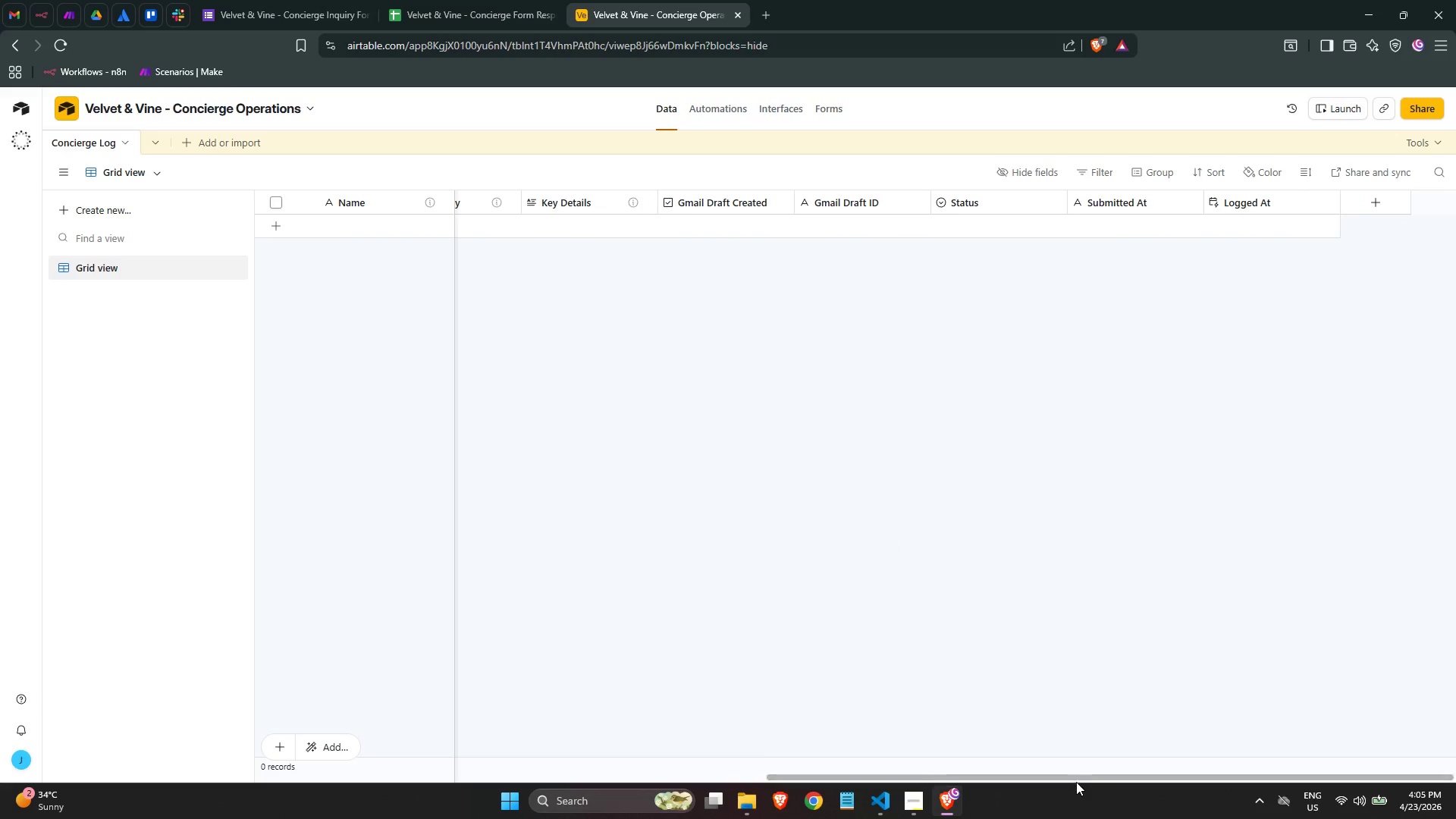 
left_click_drag(start_coordinate=[1068, 777], to_coordinate=[783, 752])
 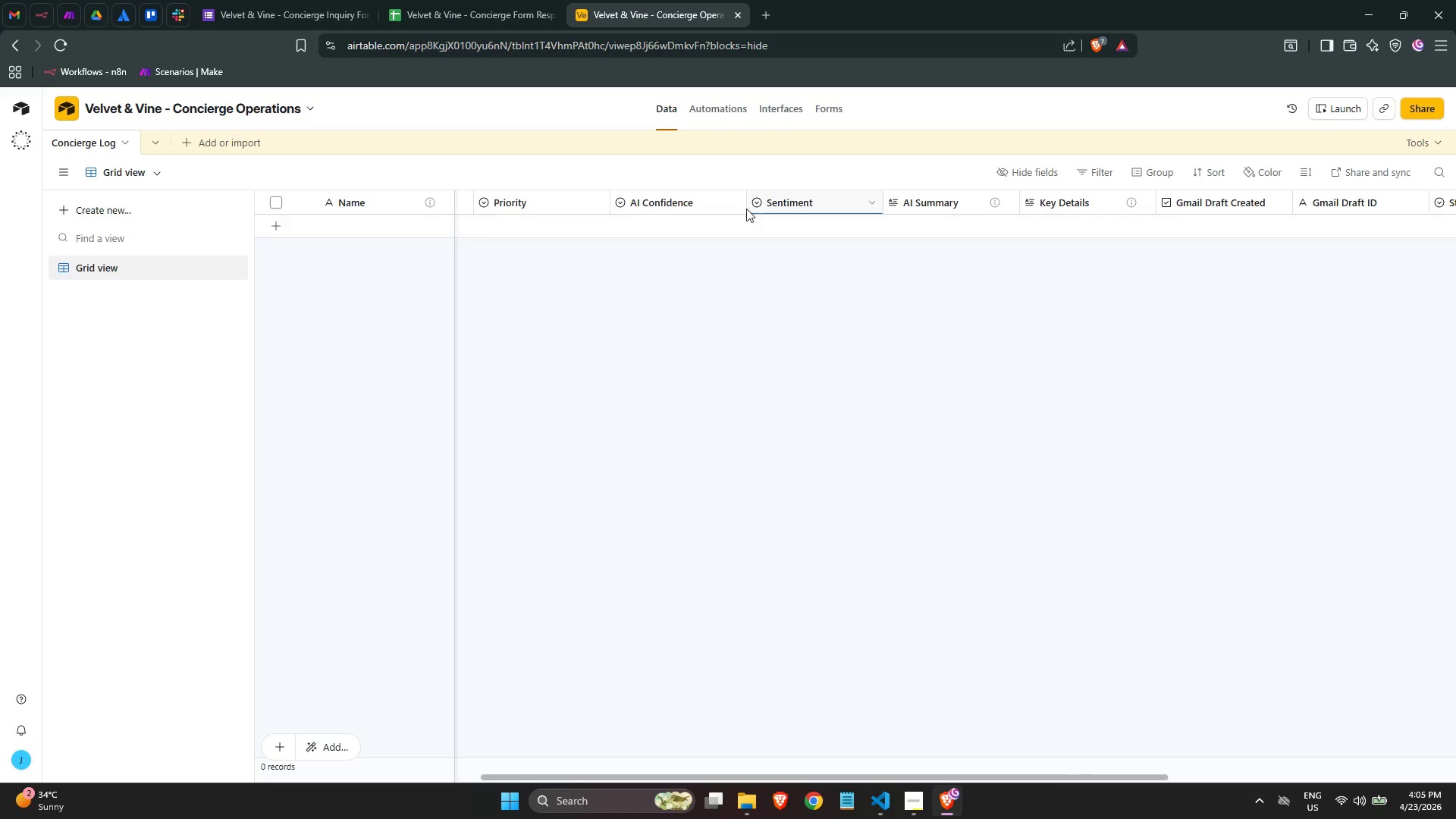 
left_click([723, 203])
 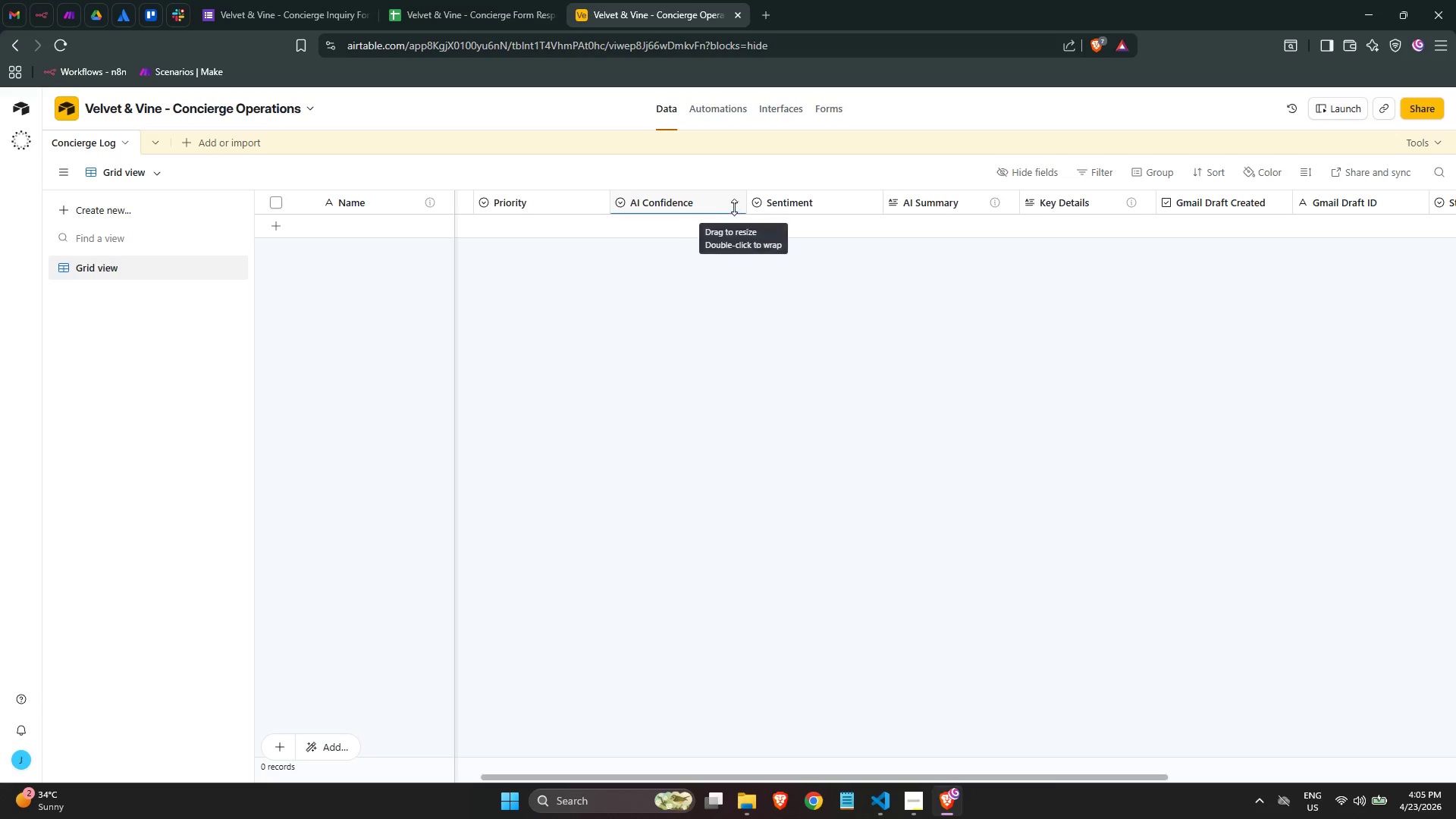 
left_click([734, 207])
 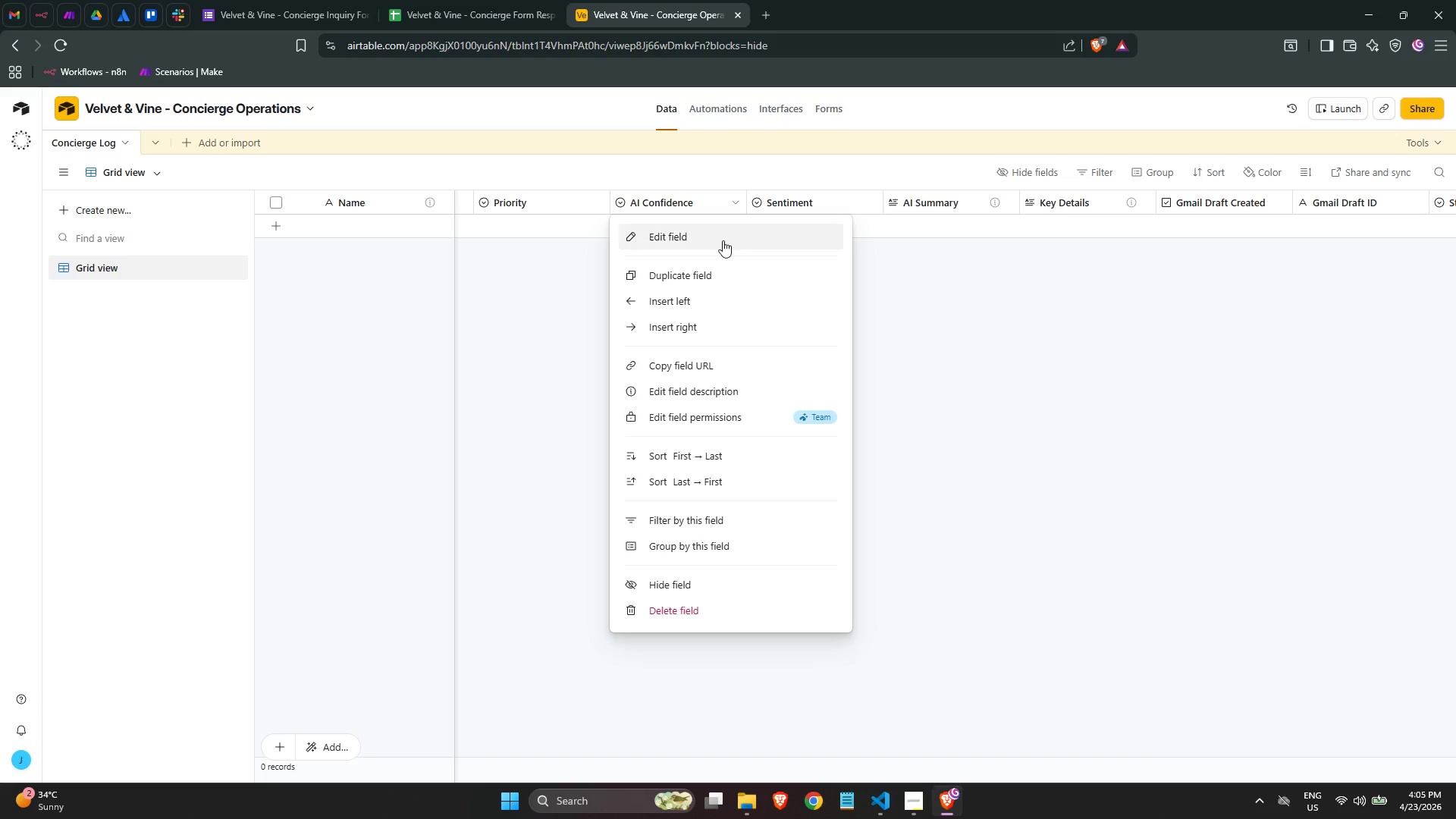 
left_click([723, 243])
 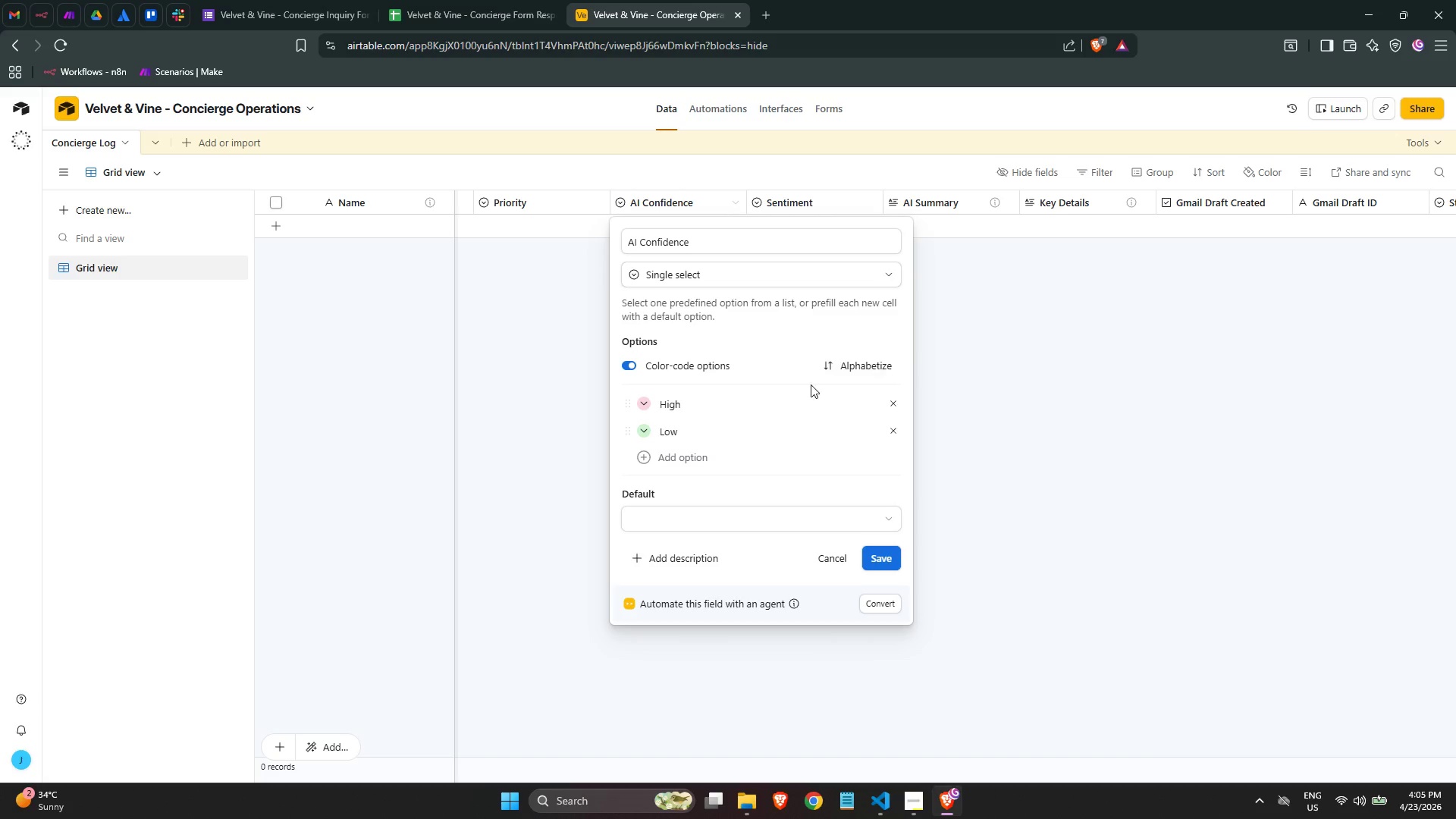 
left_click([532, 356])
 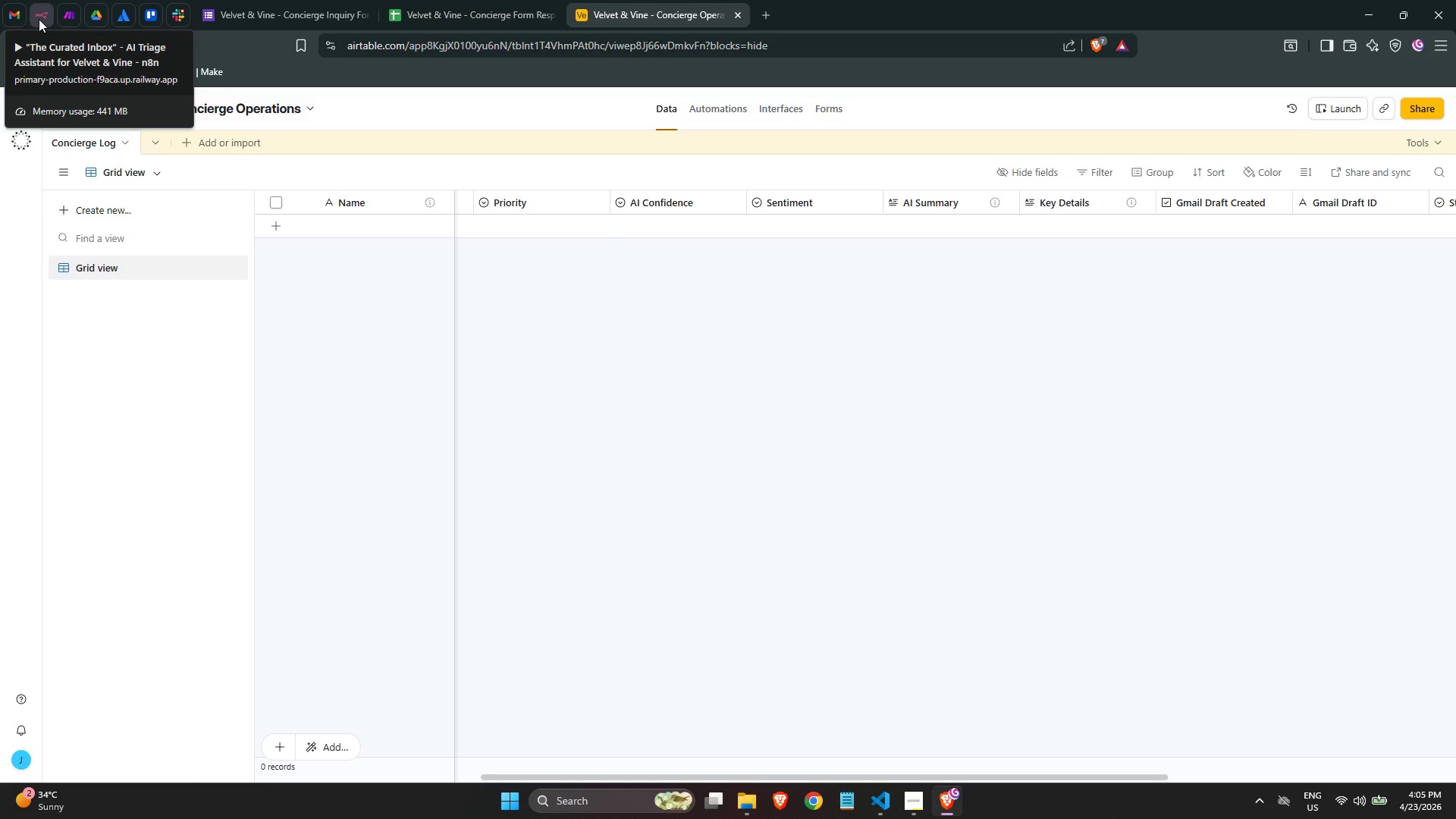 
wait(7.3)
 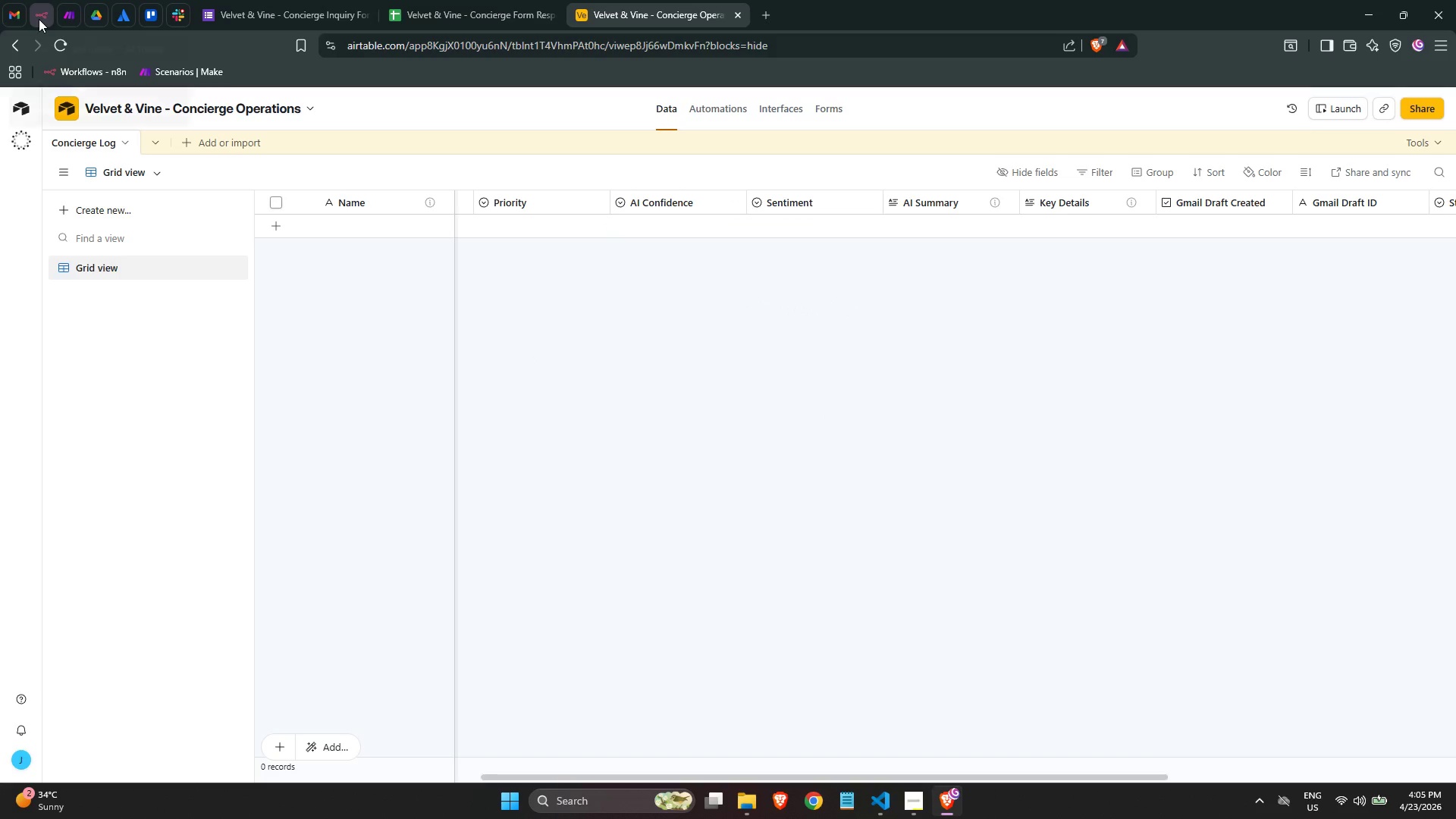 
left_click([39, 19])
 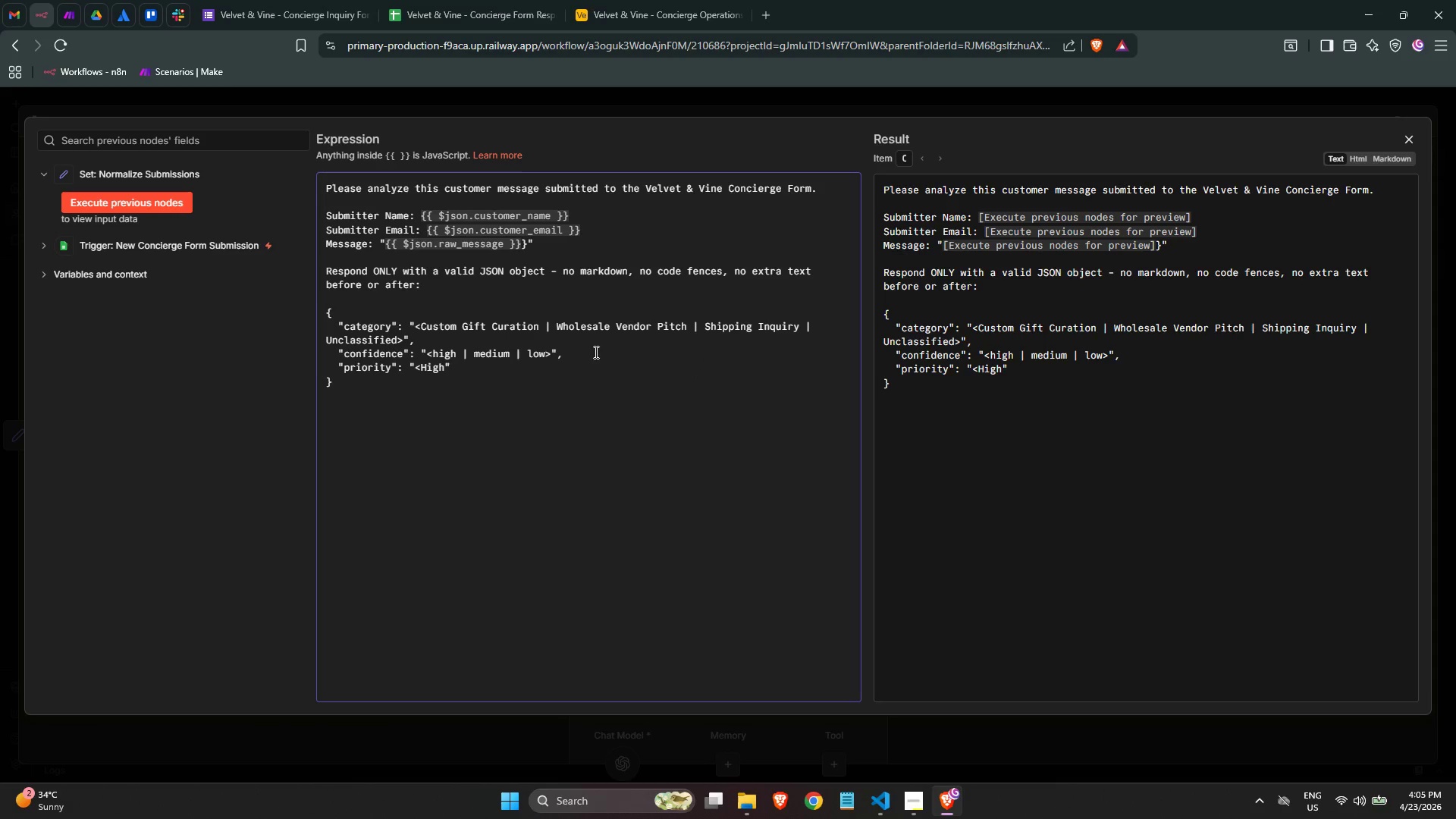 
left_click([559, 372])
 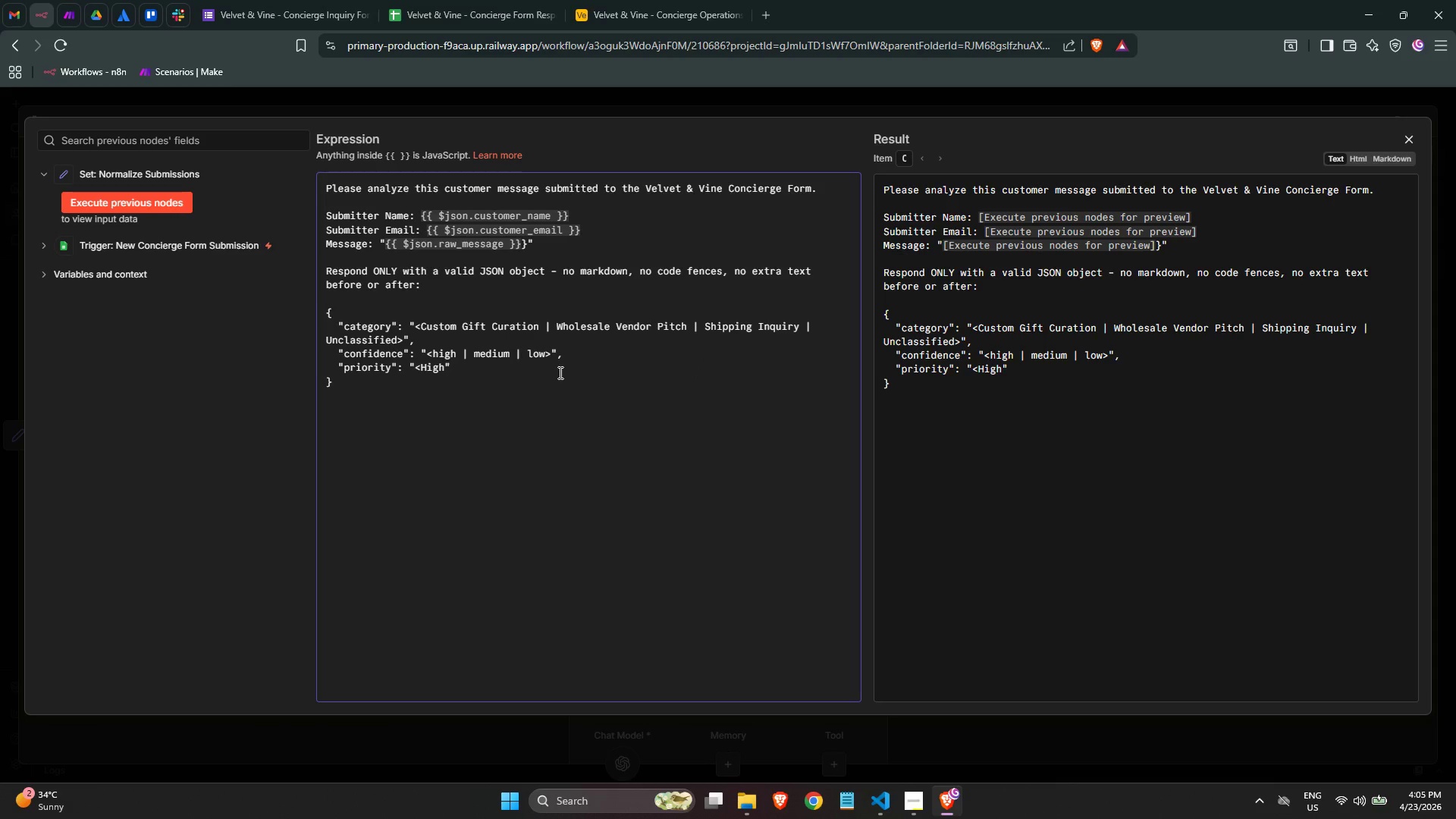 
key(ArrowLeft)
 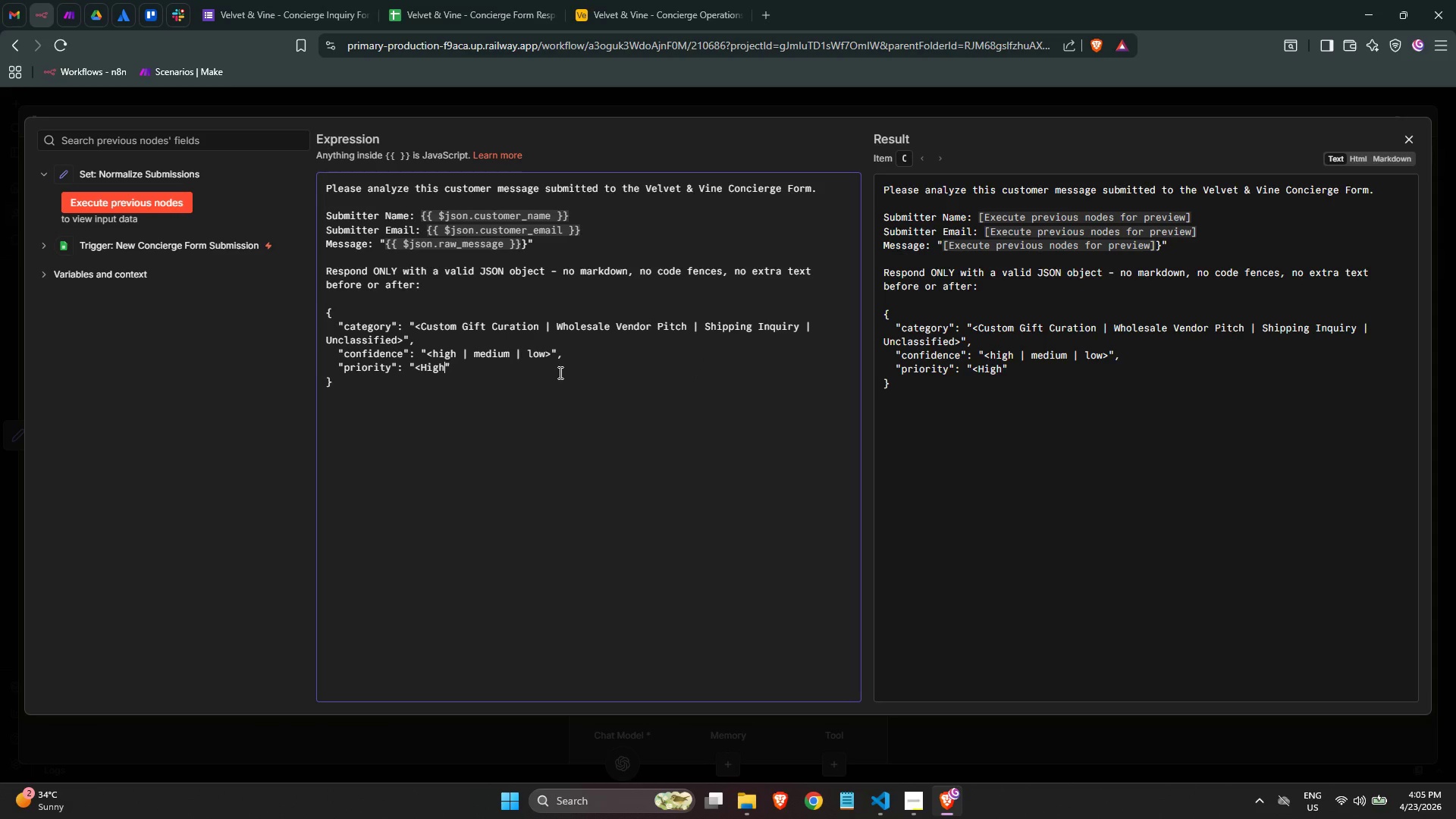 
type( + )
key(Backspace)
key(Backspace)
type(| Medium | :)
key(Backspace)
type(Low)
 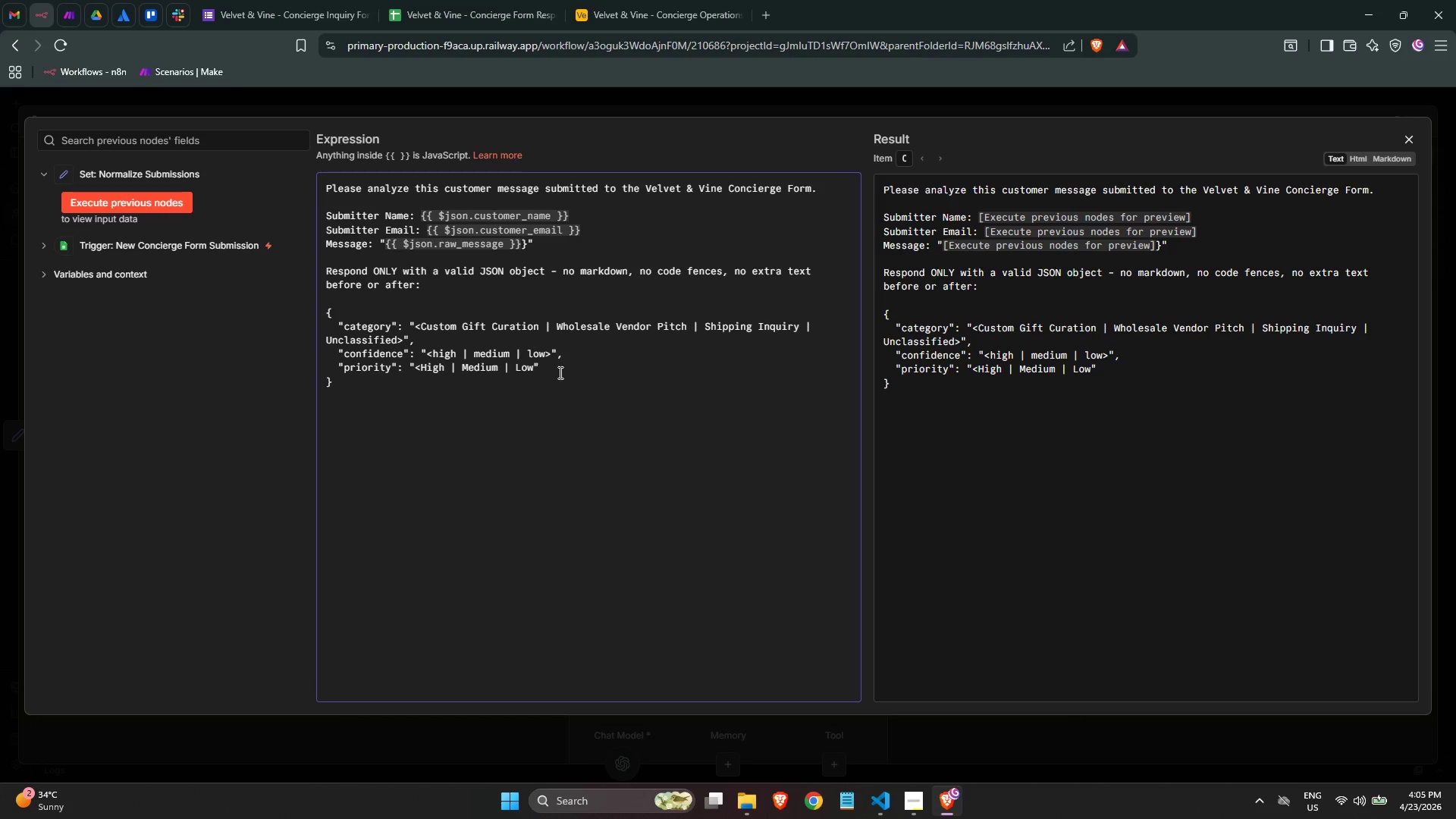 
key(Shift+Period)
 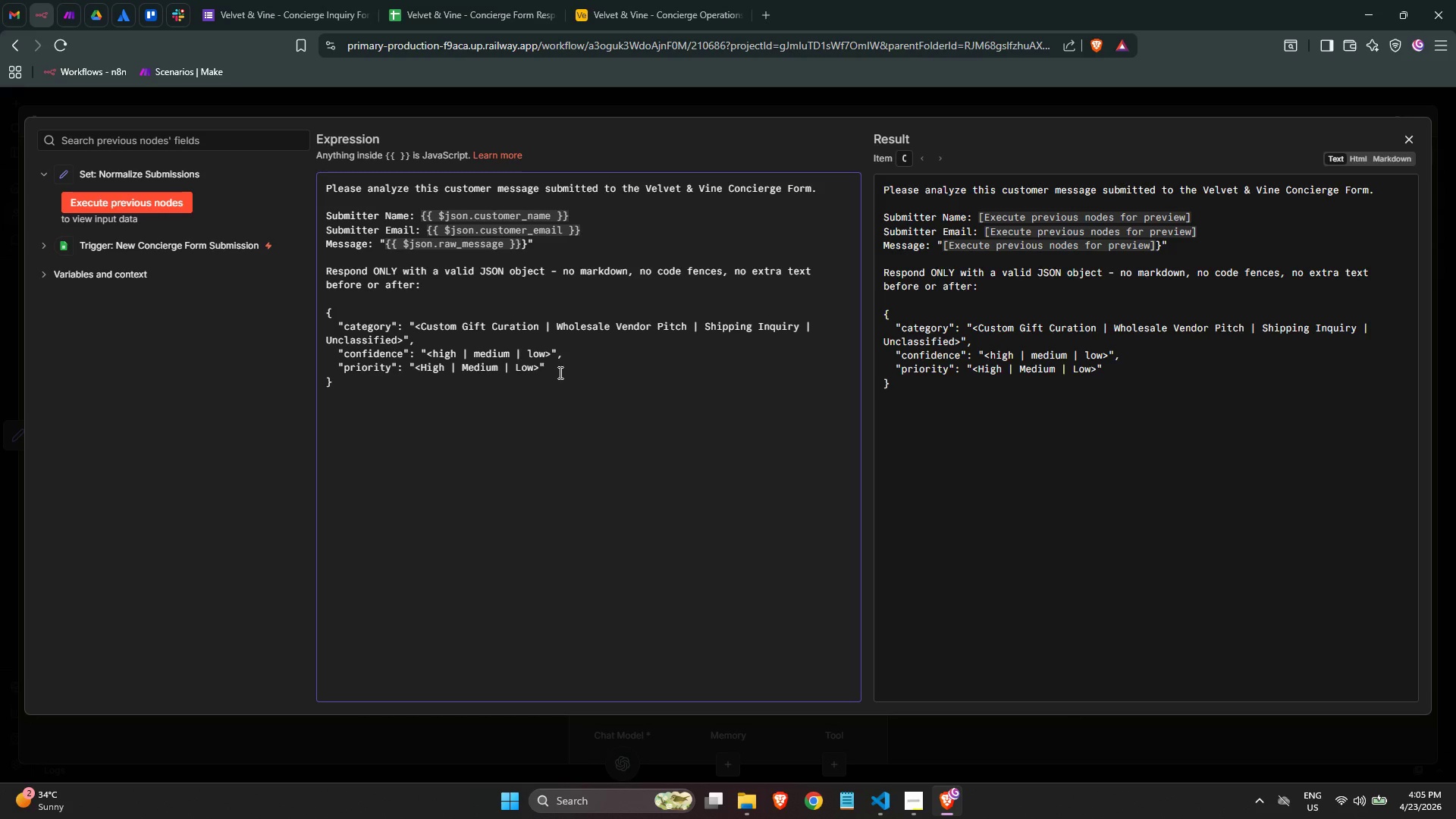 
key(ArrowRight)
 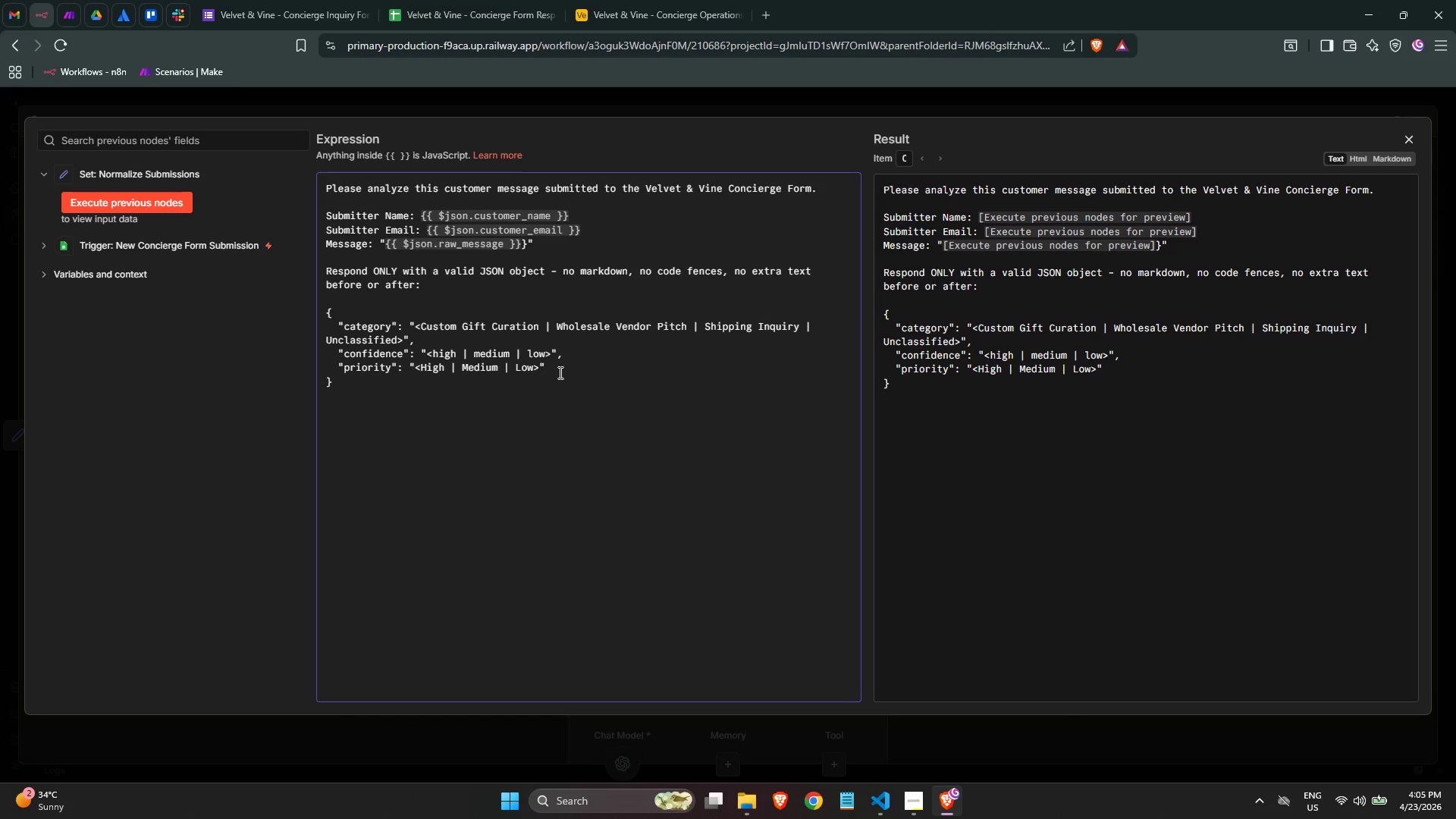 
key(Comma)
 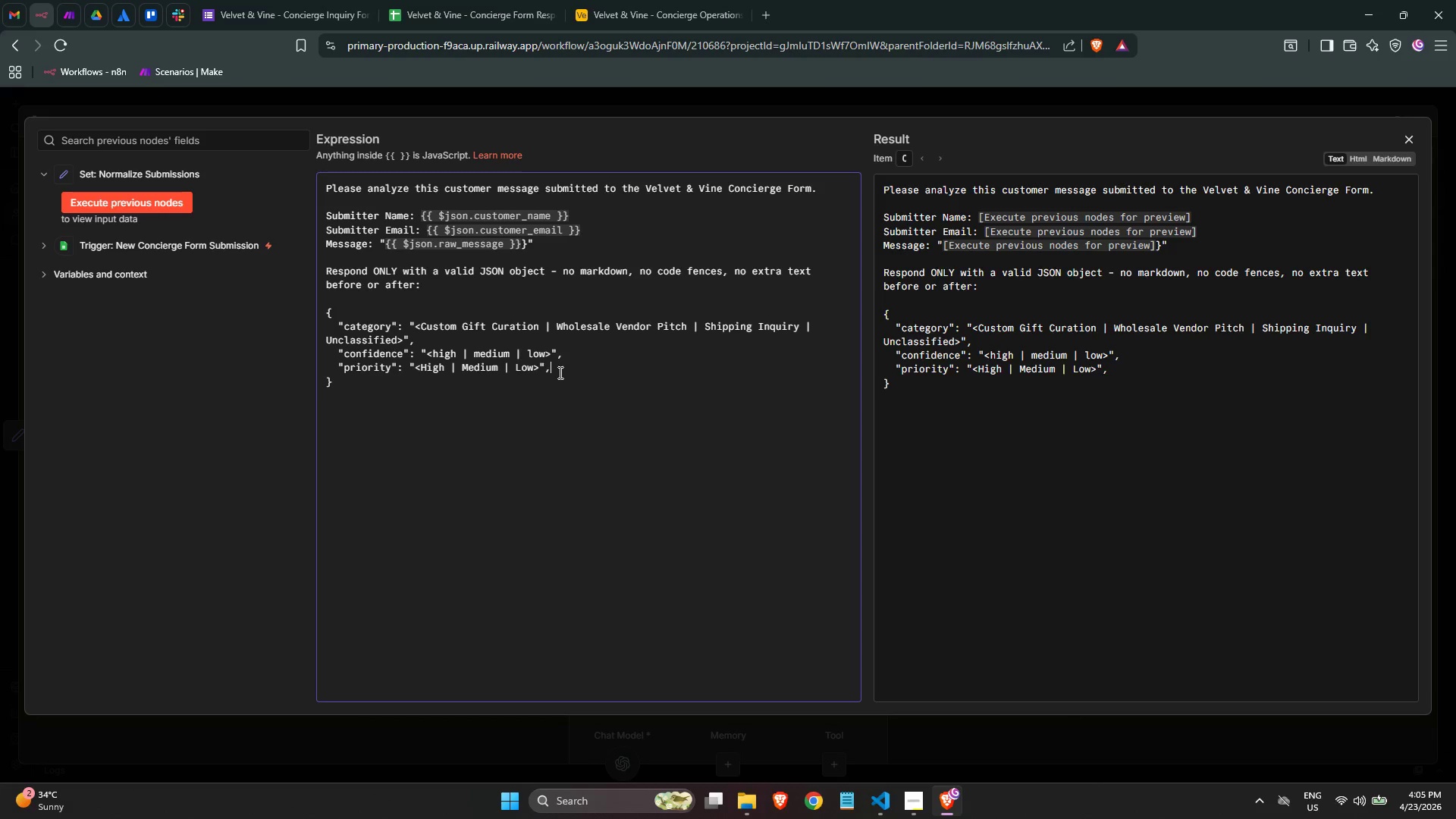 
key(Enter)
 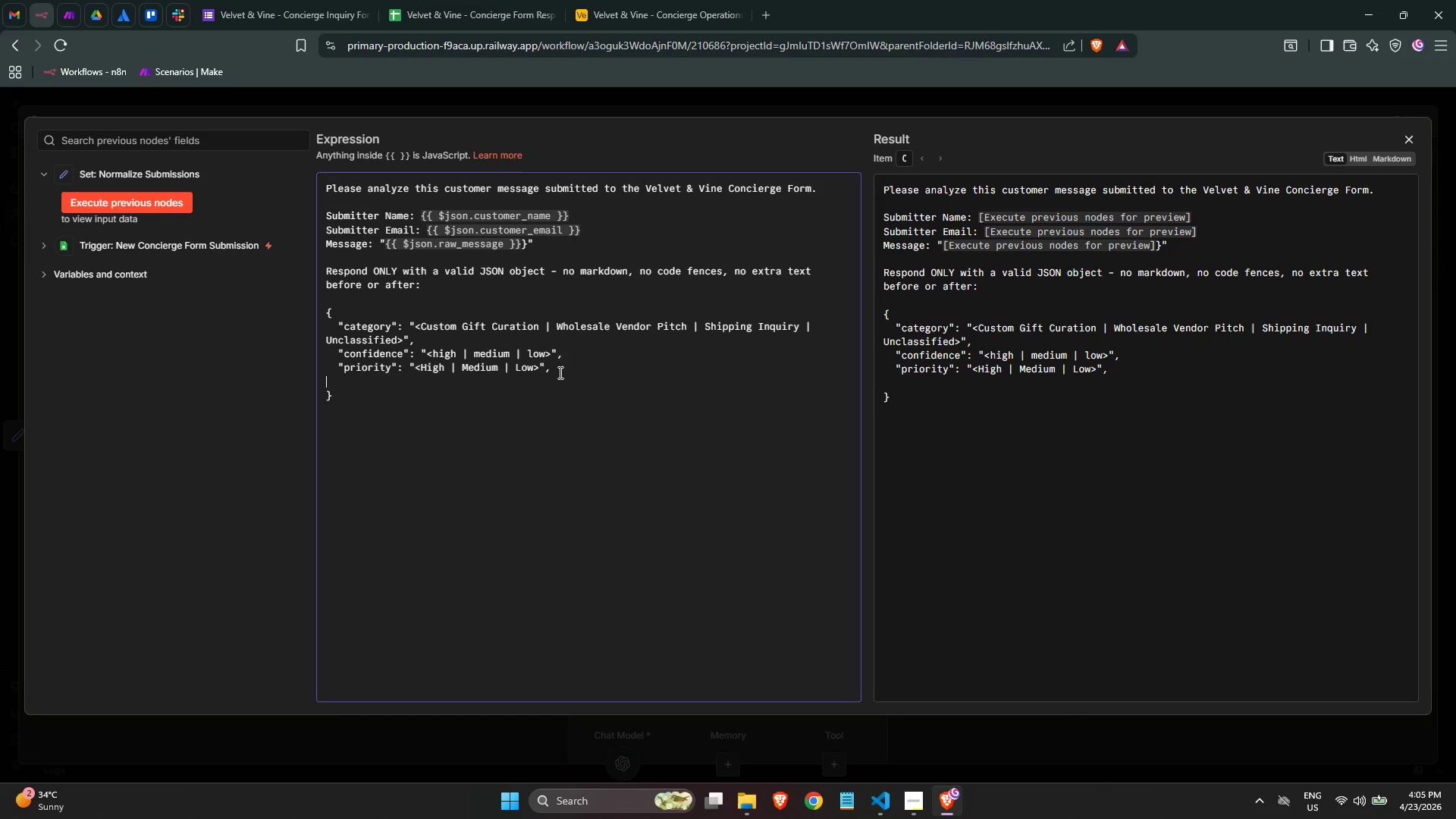 
key(Tab)
 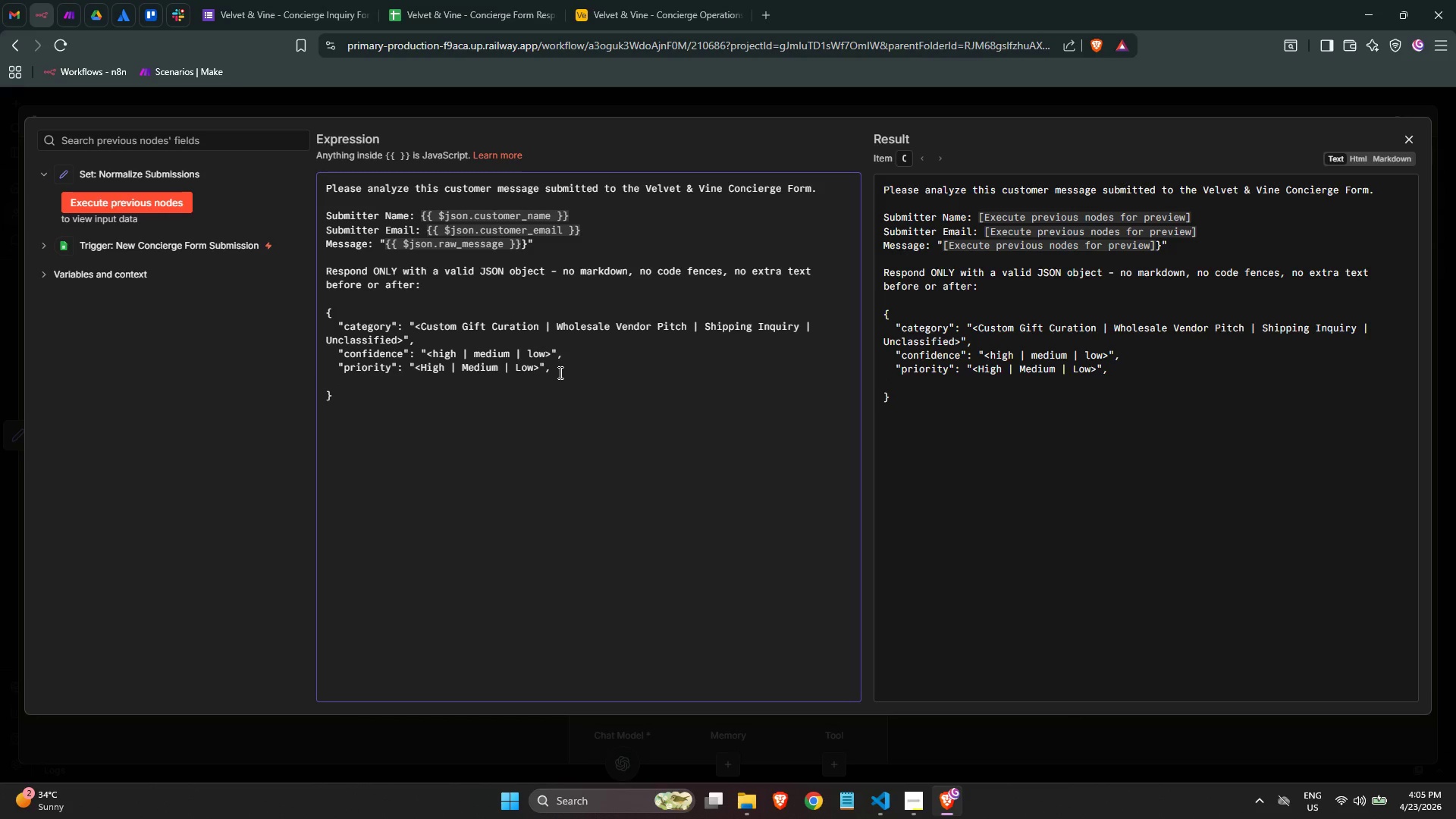 
wait(11.05)
 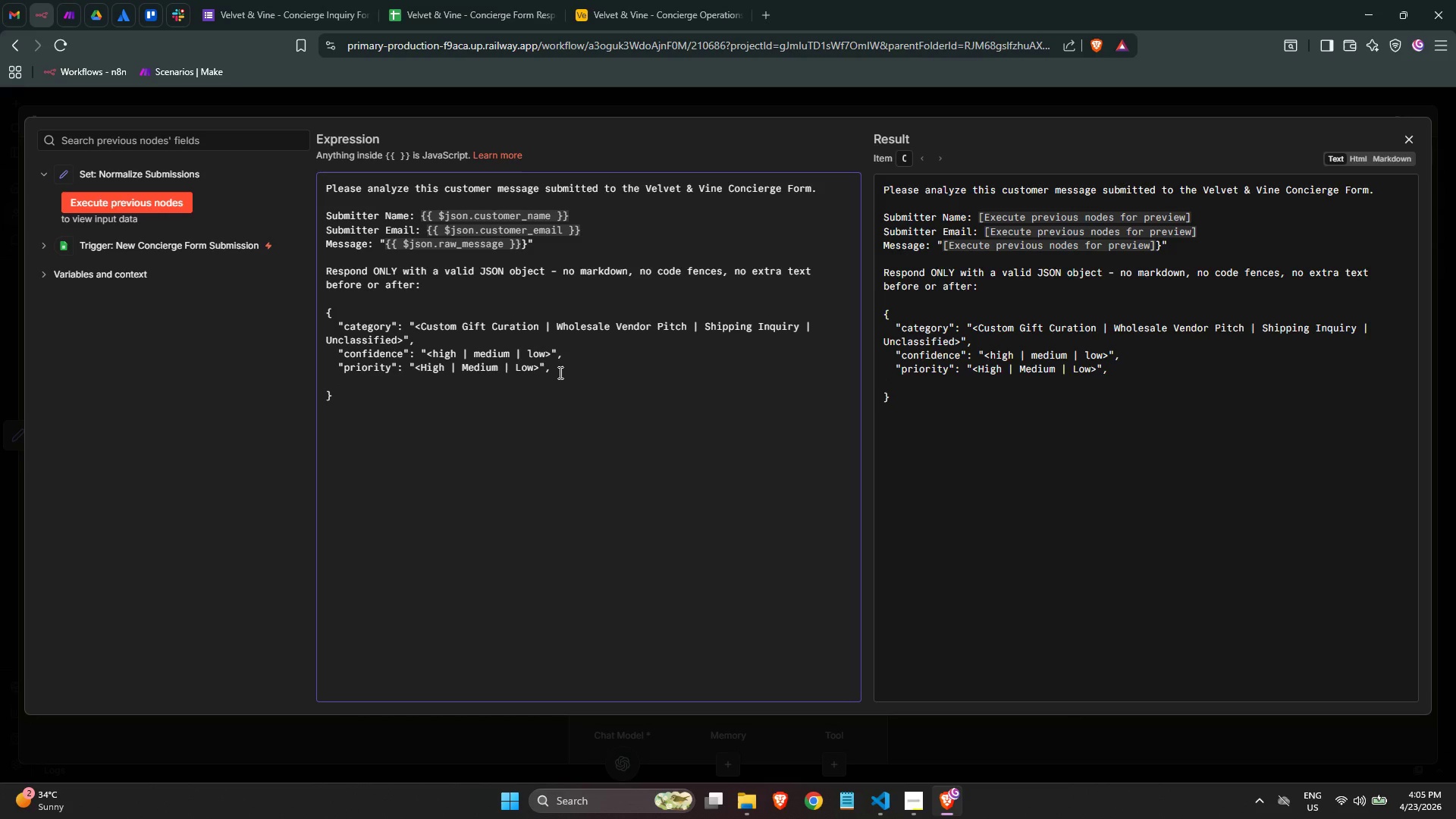 
key(Shift+Quote)
 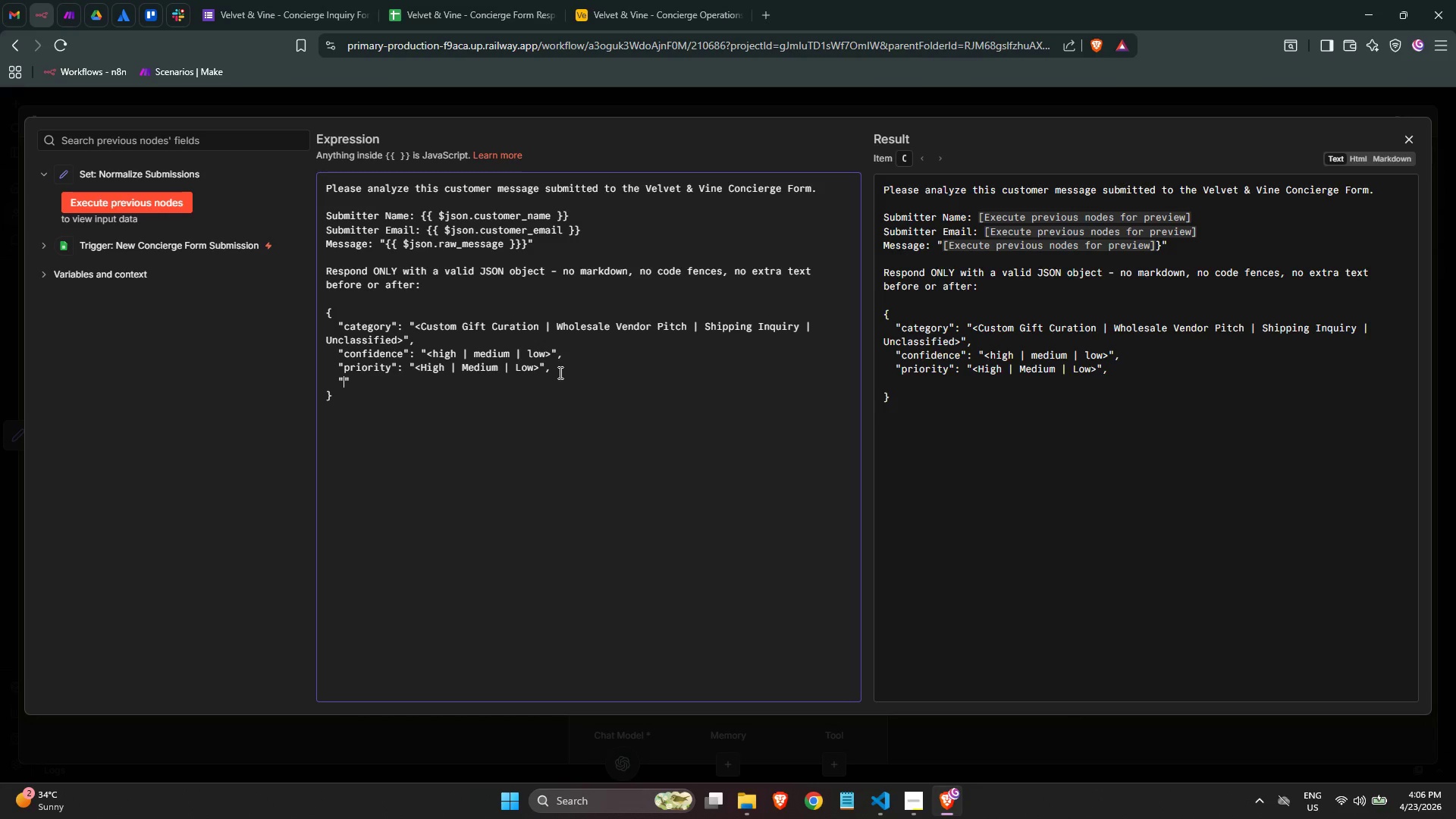 
key(Shift+Quote)
 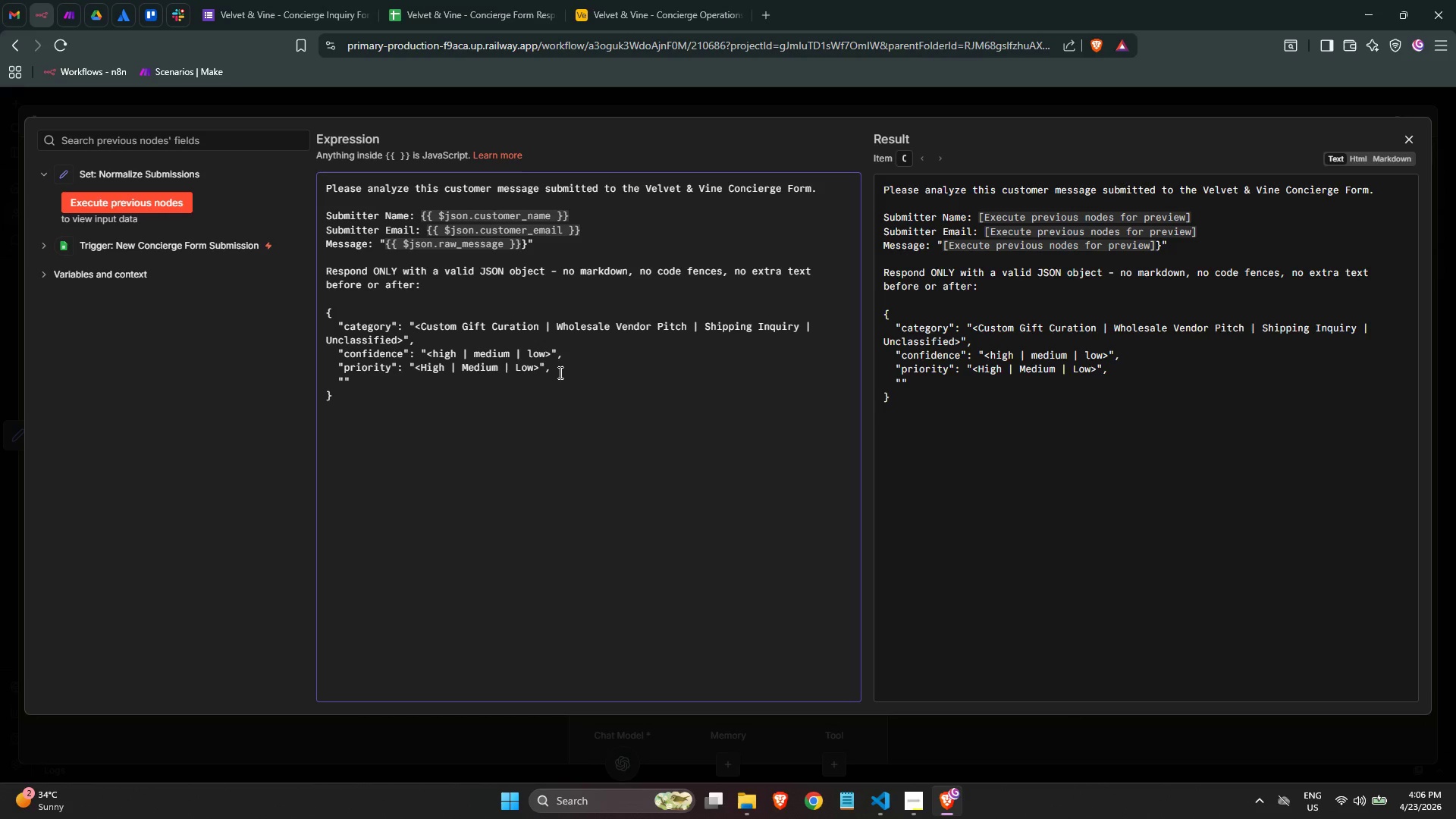 
key(ArrowLeft)
 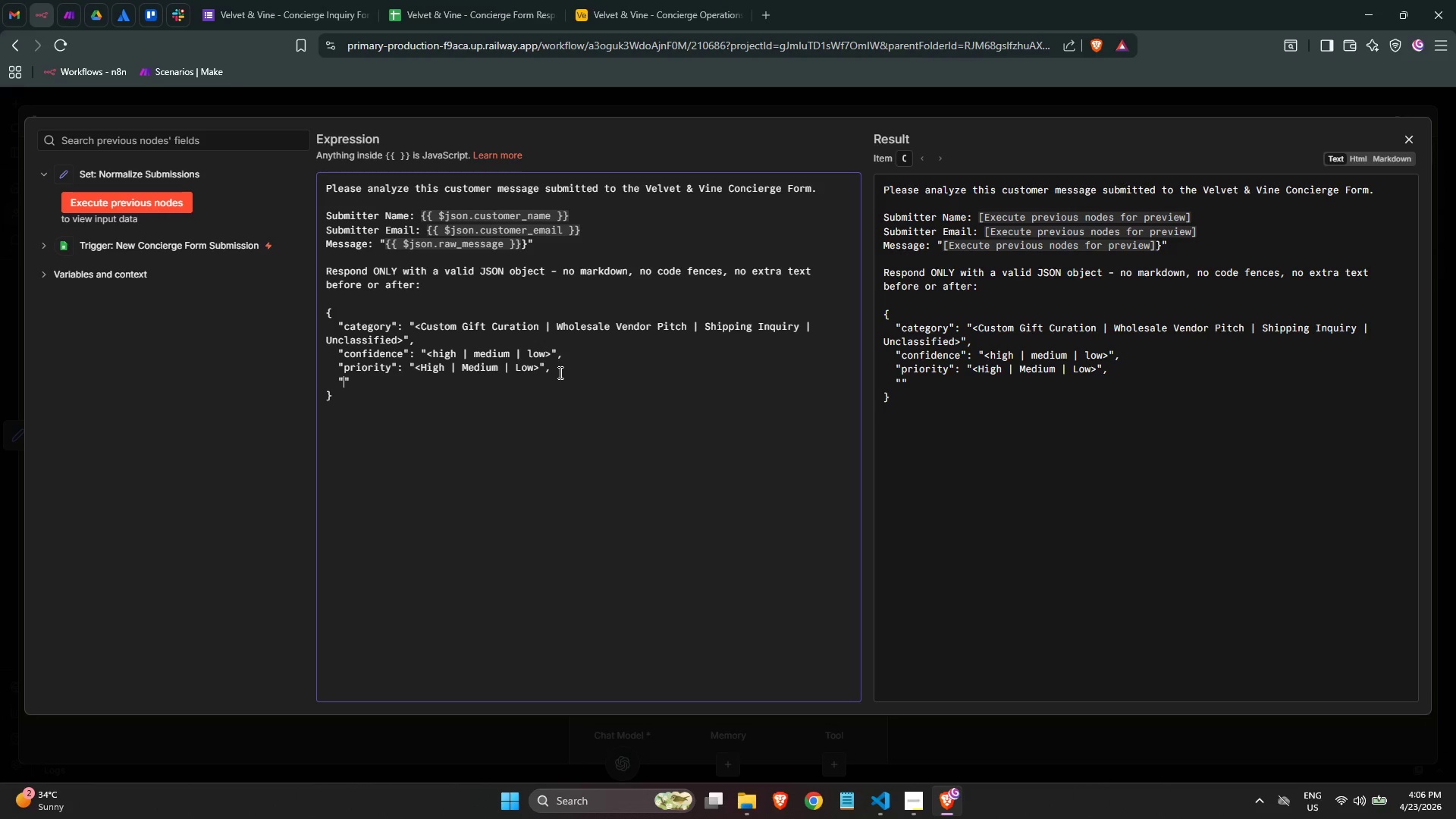 
type(sentiment)
 